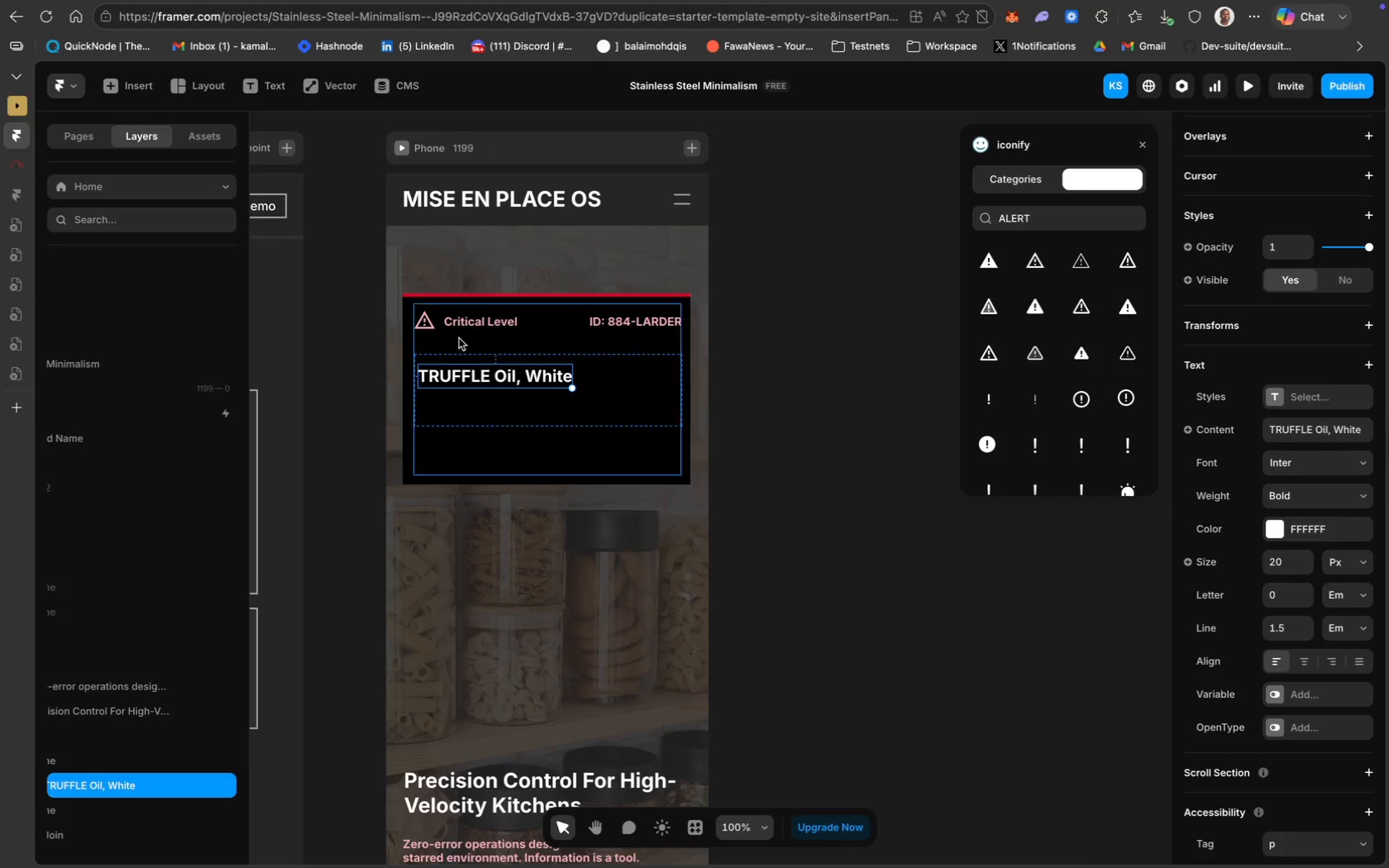 
wait(6.91)
 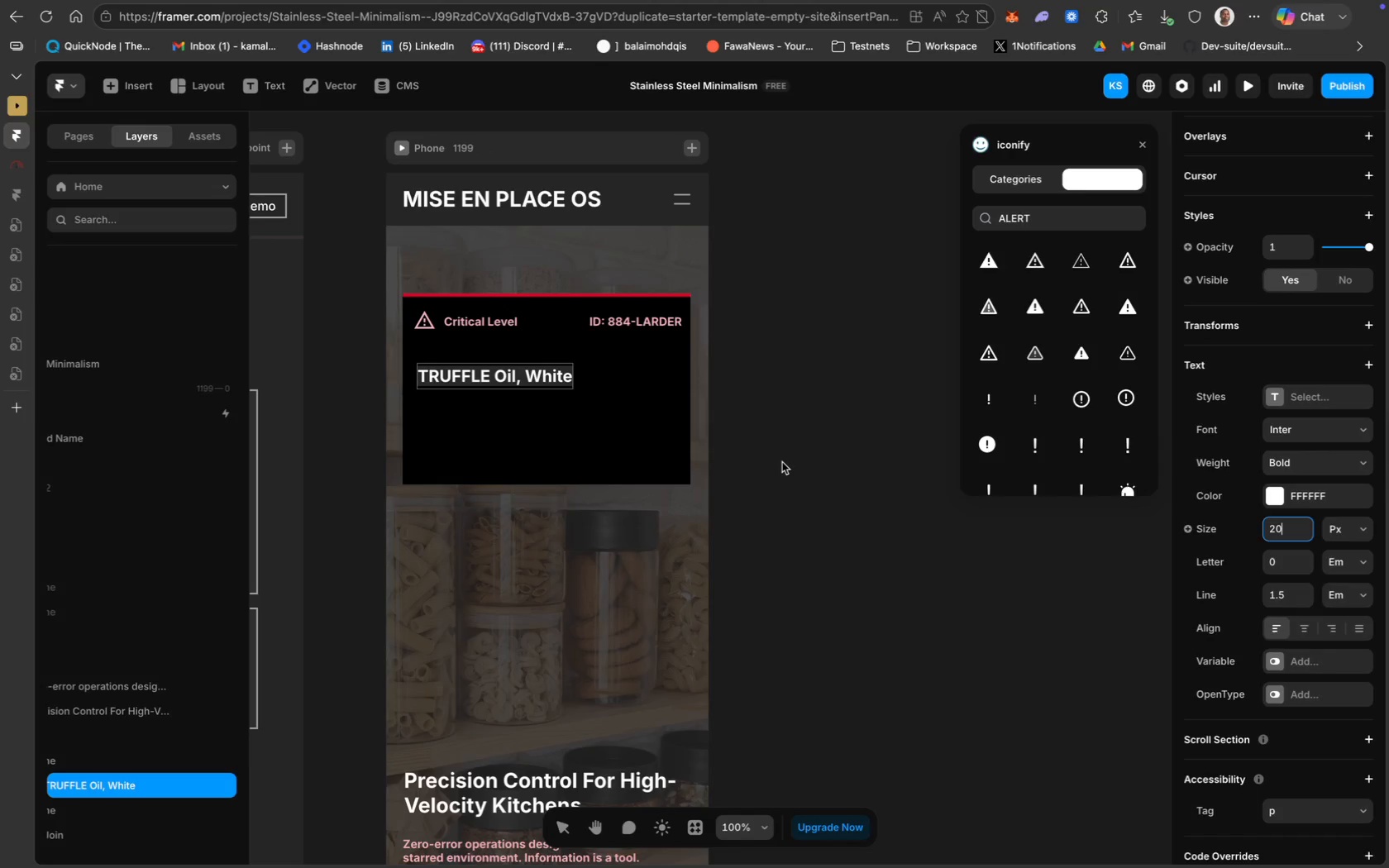 
left_click([255, 86])
 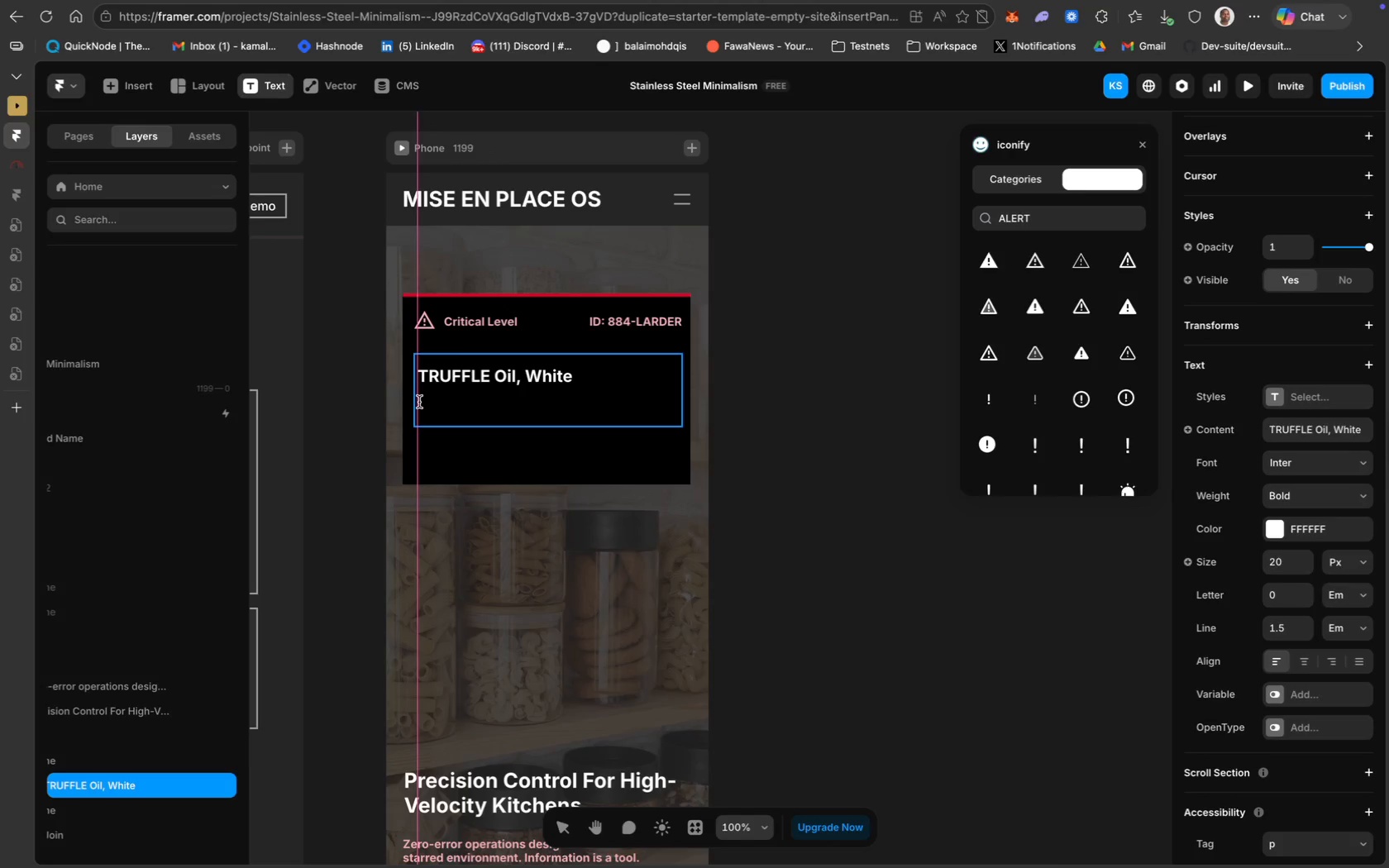 
left_click([419, 402])
 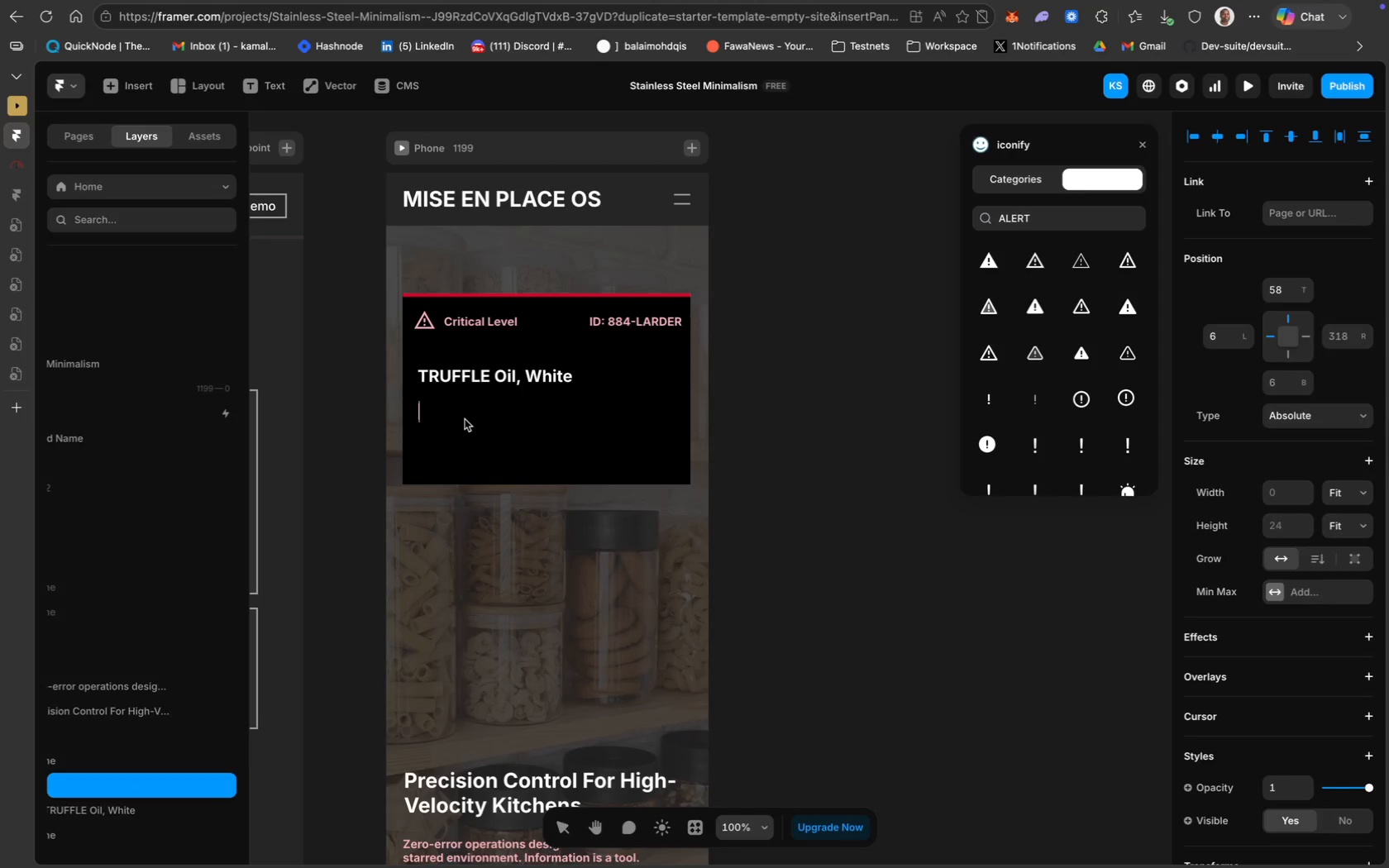 
type(Station: Larder 02)
 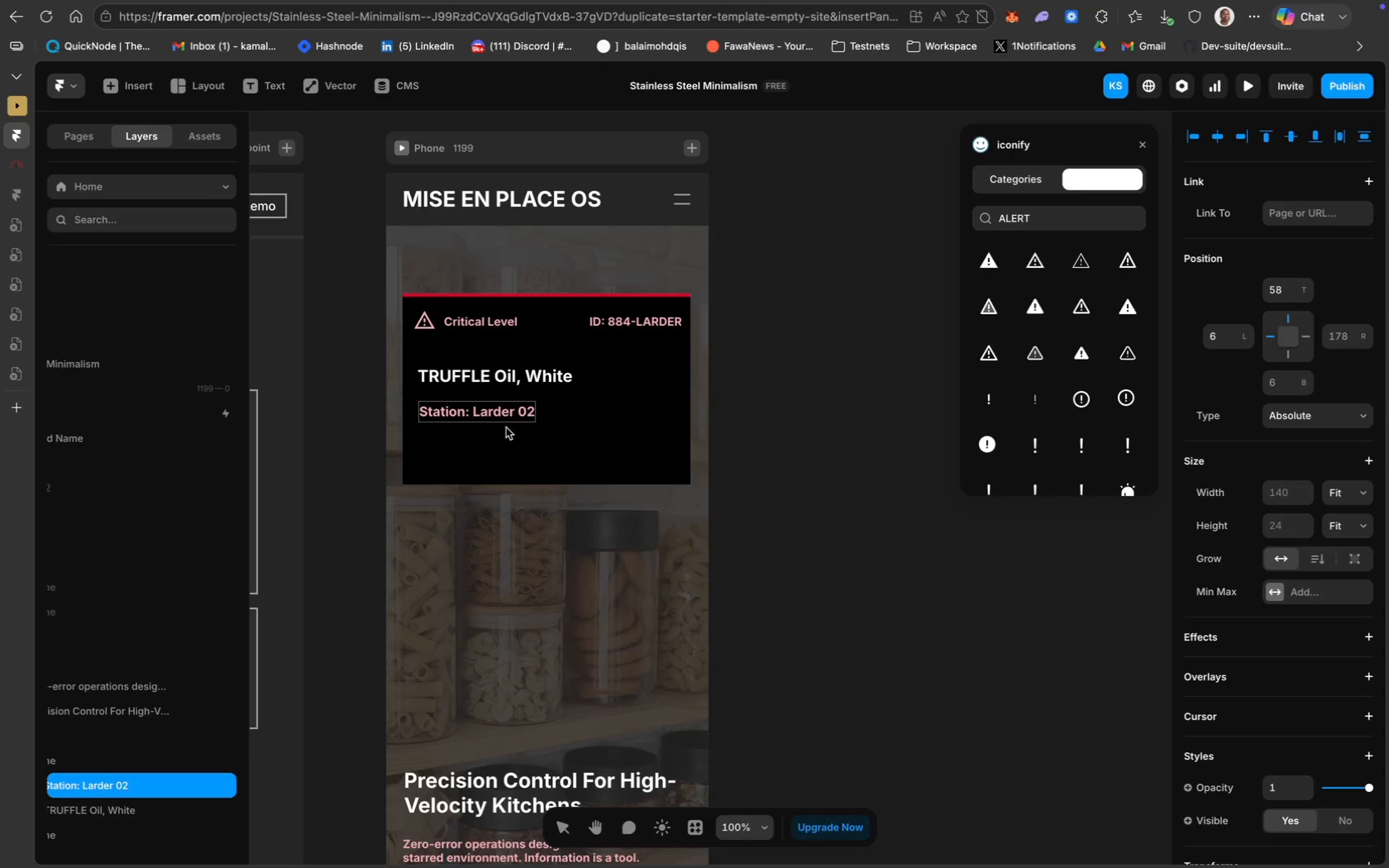 
key(Meta+A)
 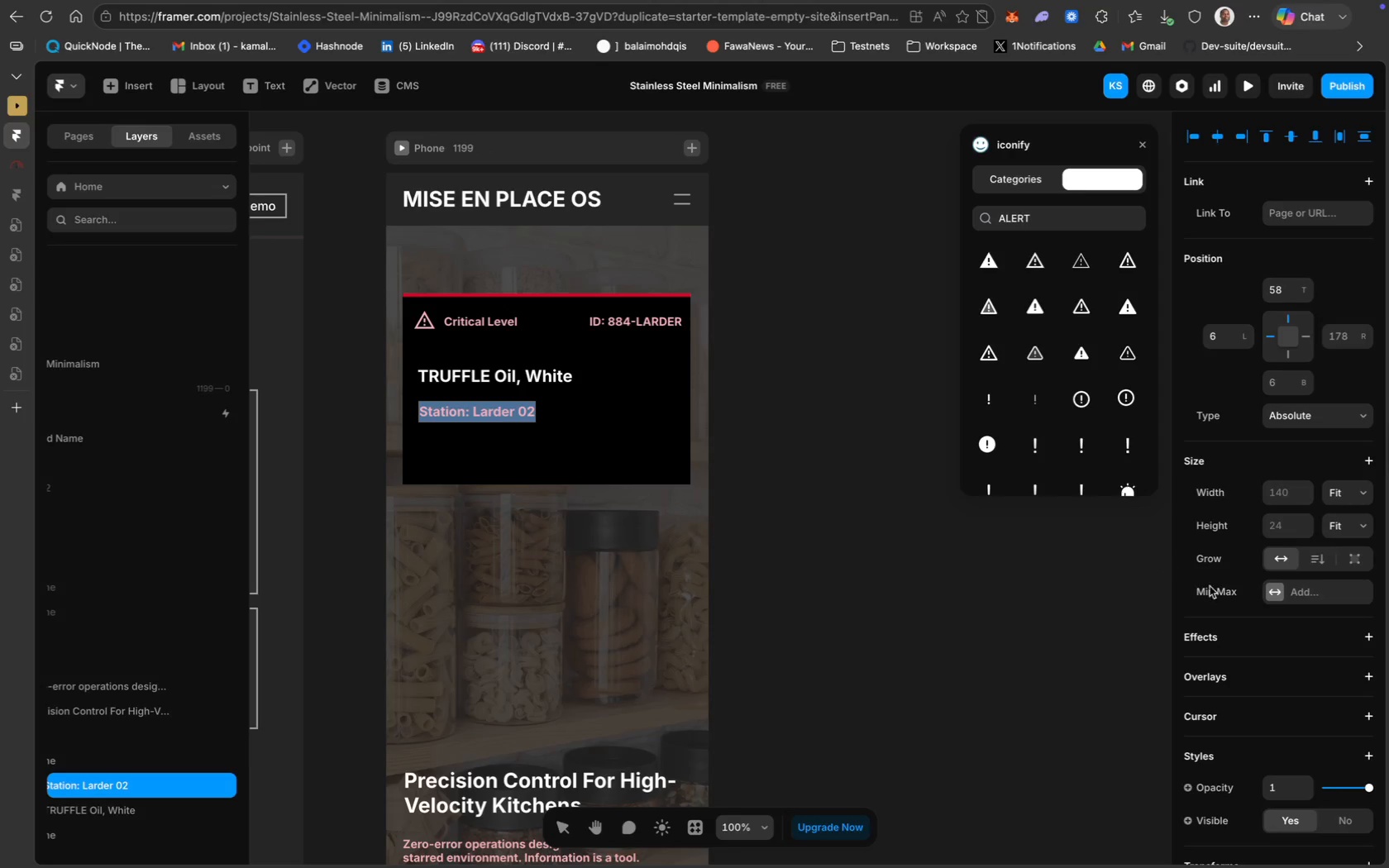 
scroll: coordinate [1259, 616], scroll_direction: down, amount: 36.0
 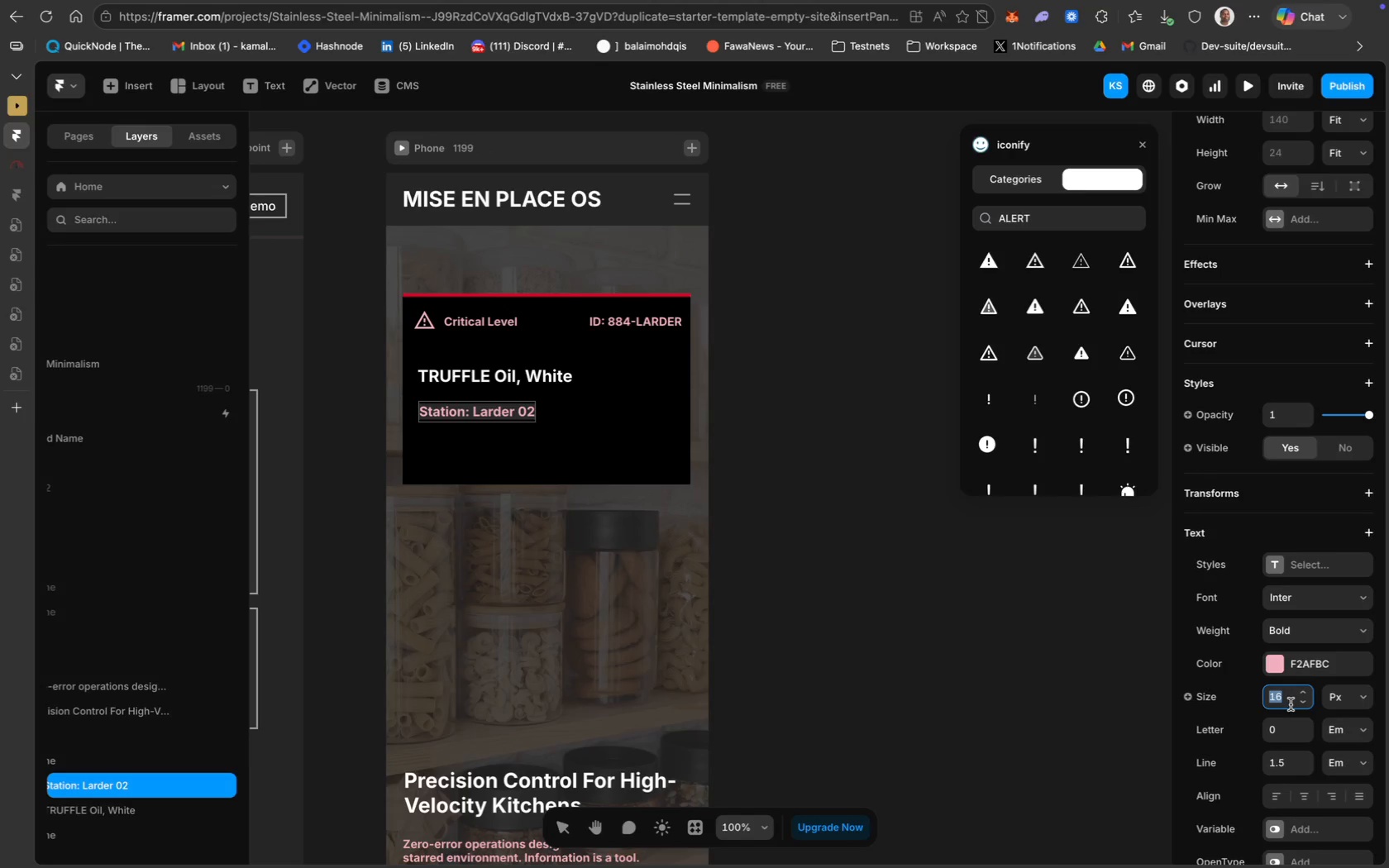 
type(14)
 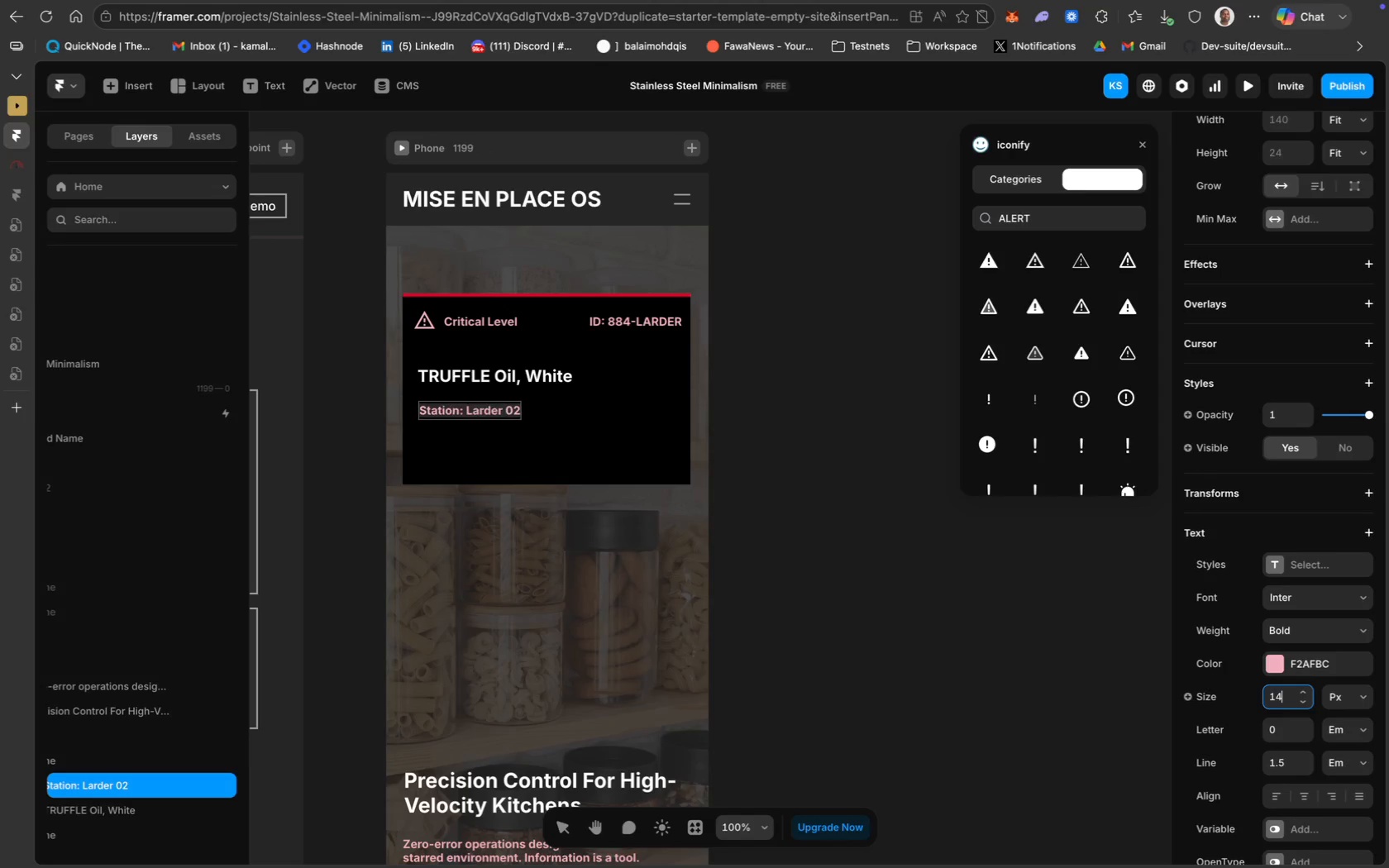 
key(Enter)
 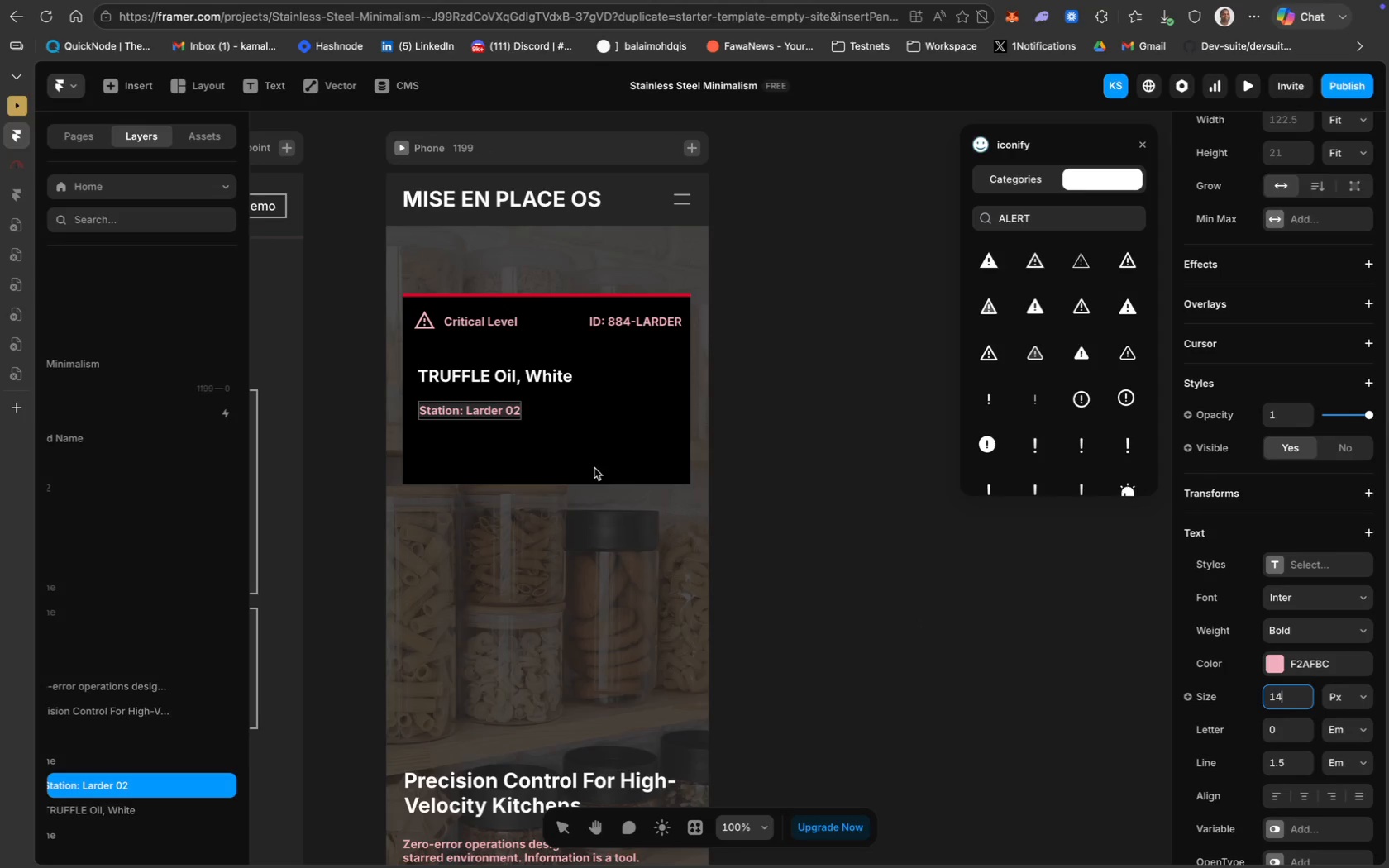 
left_click([775, 408])
 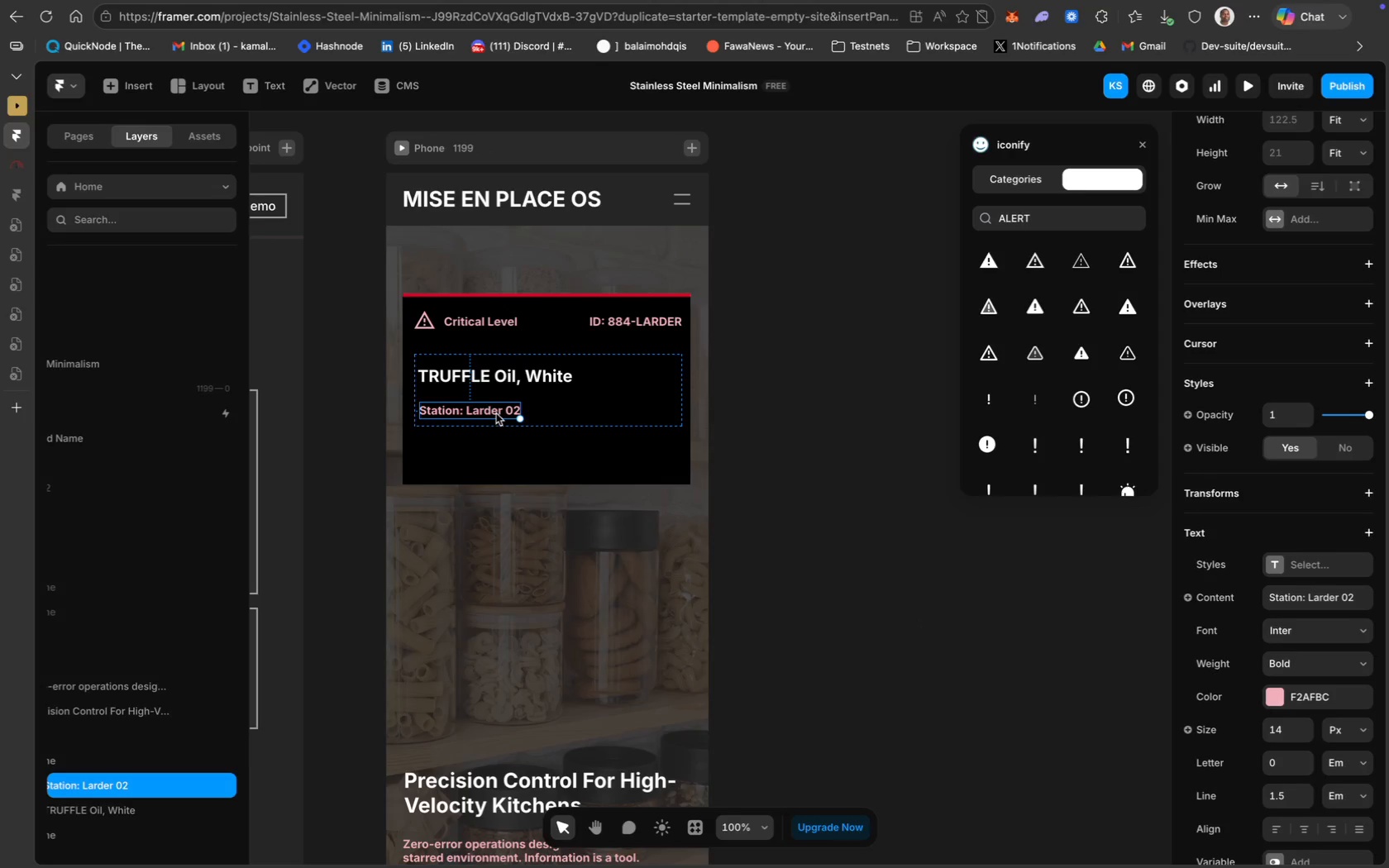 
left_click_drag(start_coordinate=[495, 413], to_coordinate=[495, 404])
 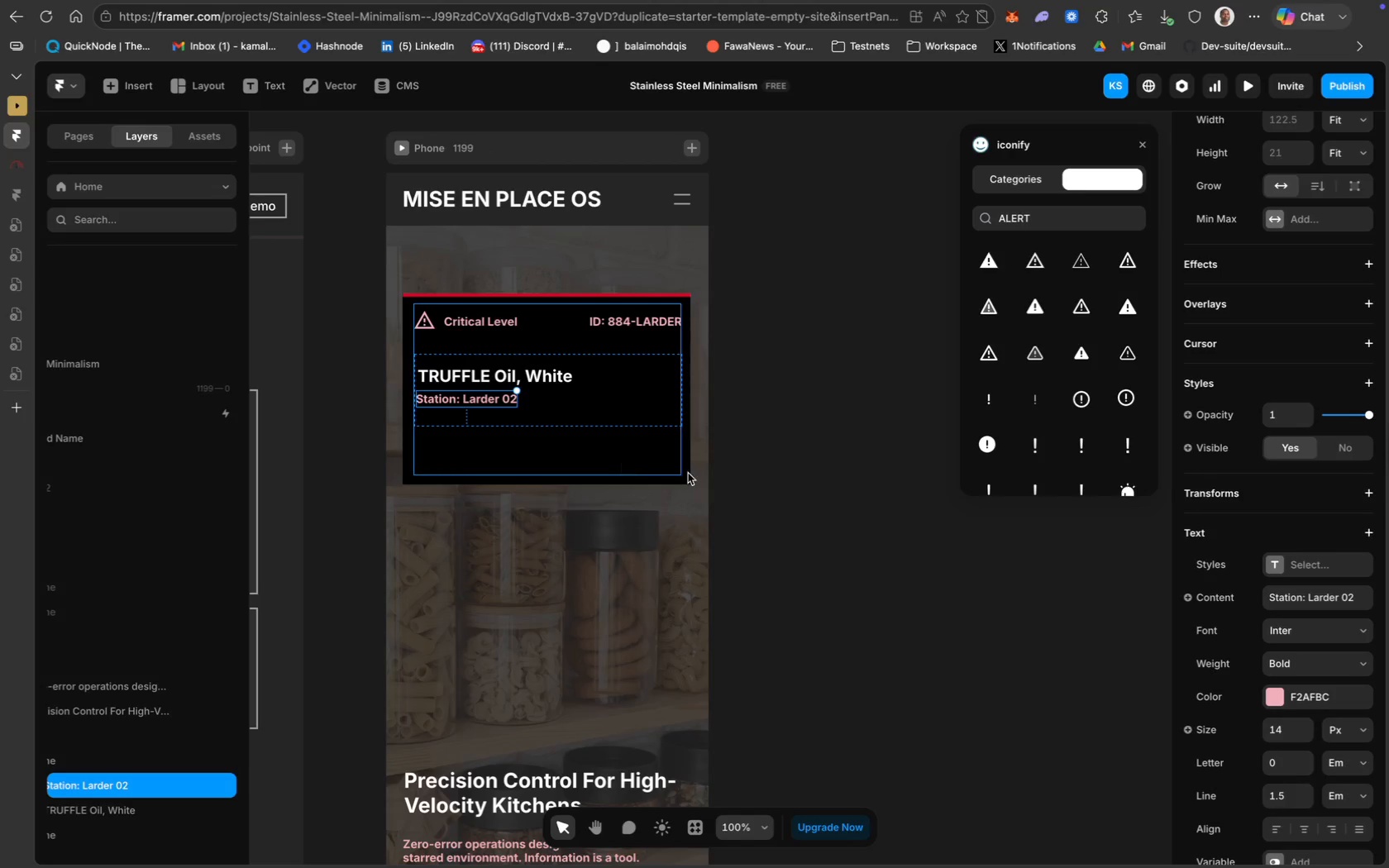 
left_click([819, 479])
 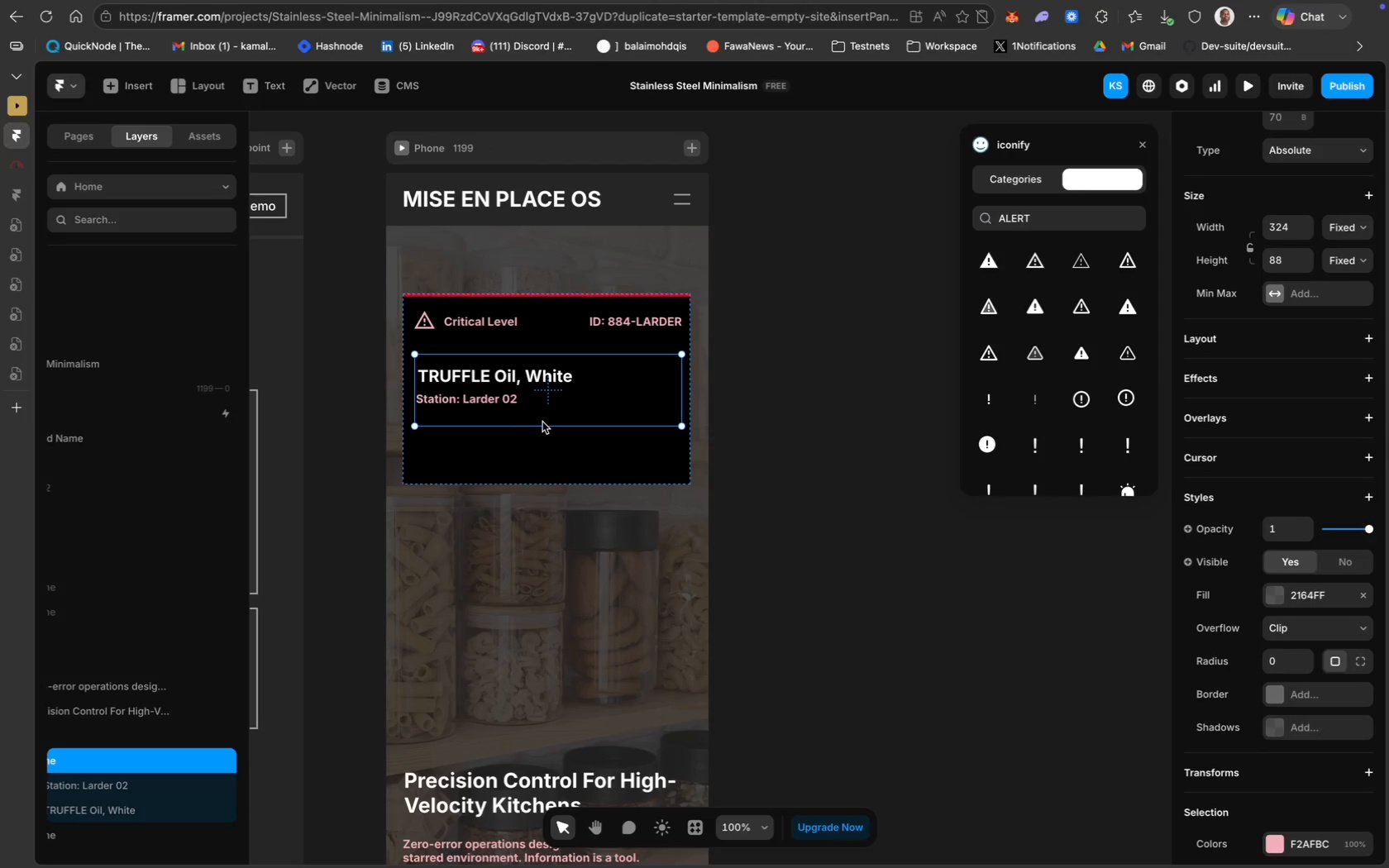 
left_click_drag(start_coordinate=[545, 424], to_coordinate=[545, 413])
 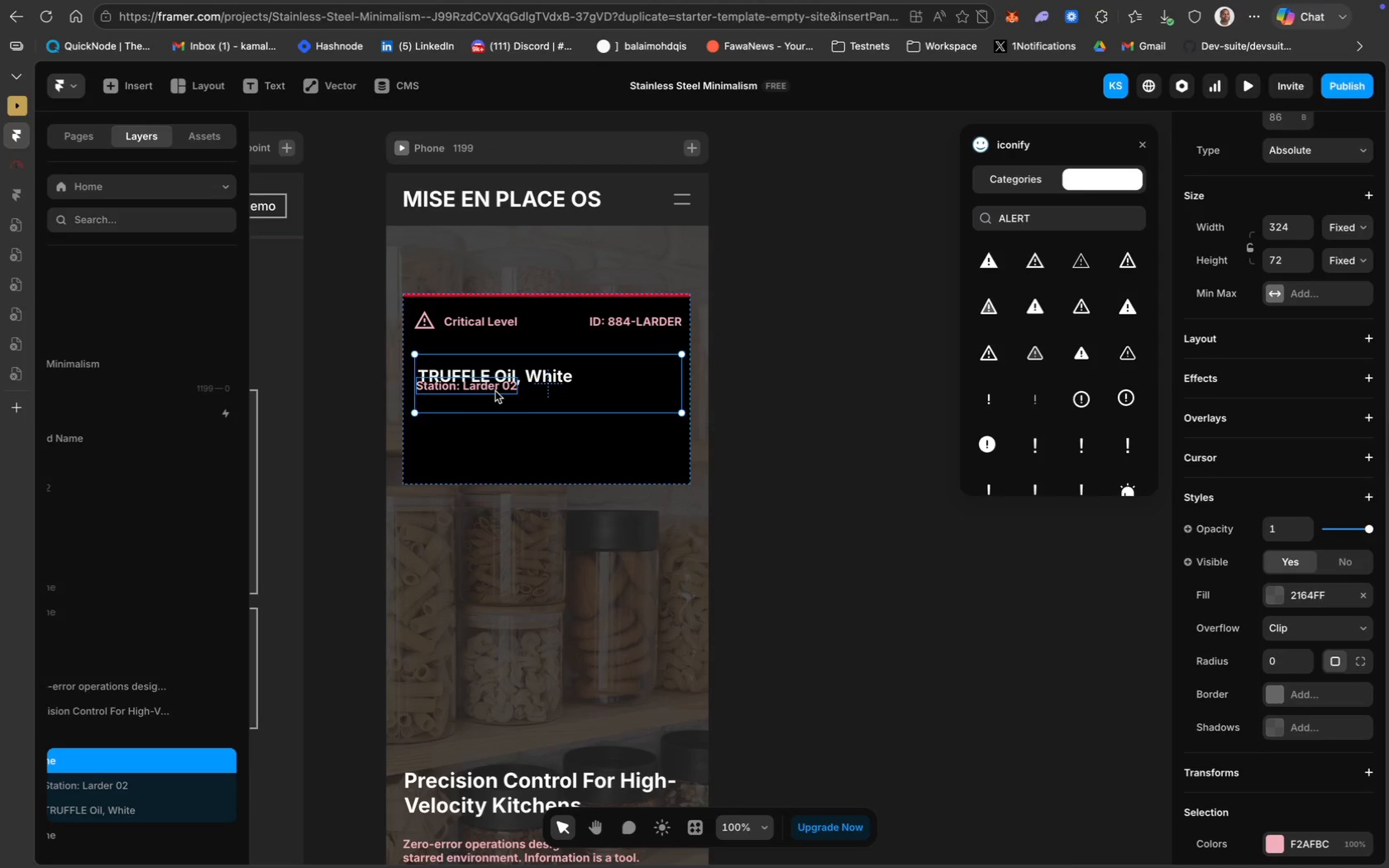 
left_click_drag(start_coordinate=[495, 391], to_coordinate=[497, 406])
 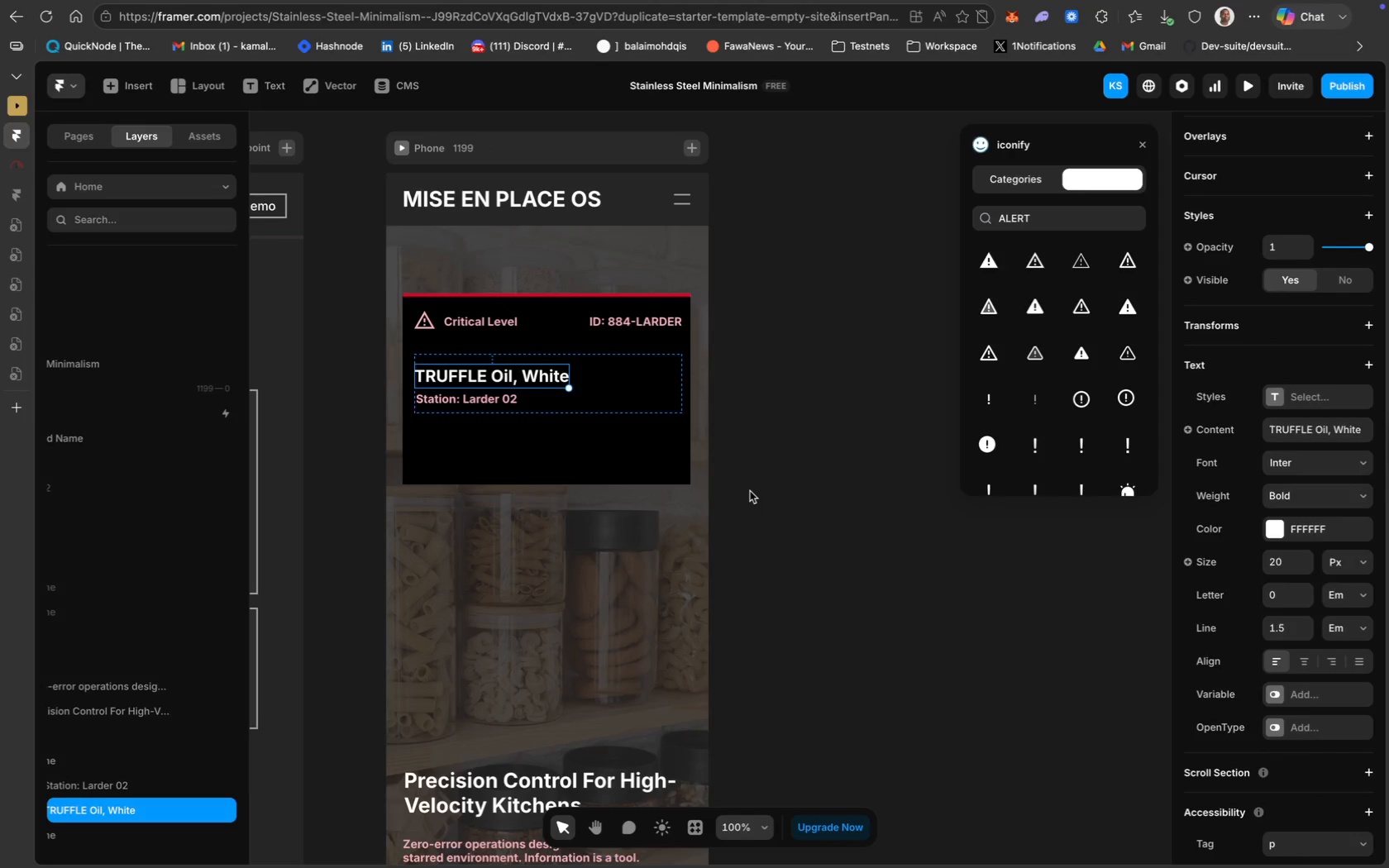 
wait(7.31)
 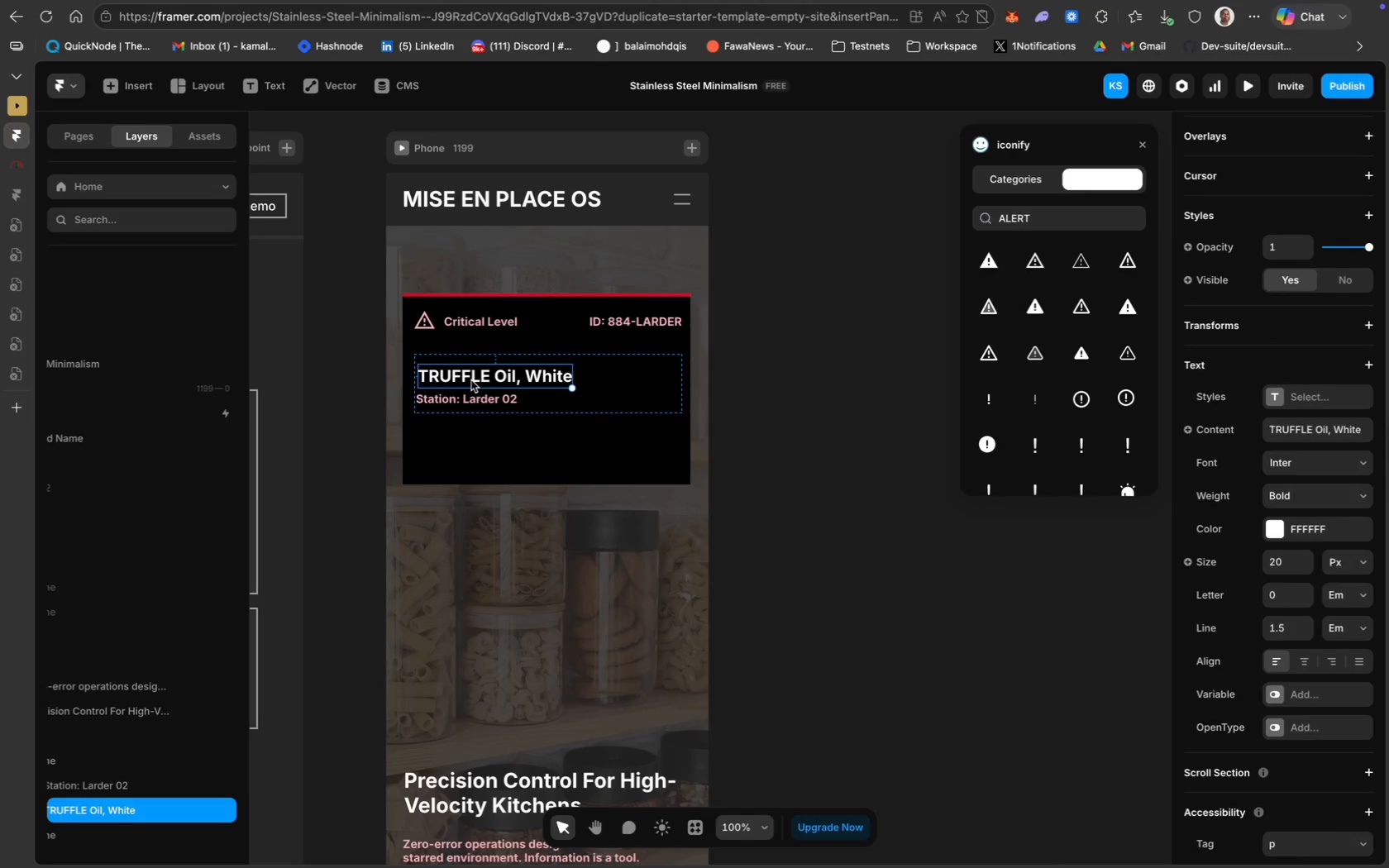 
left_click([750, 491])
 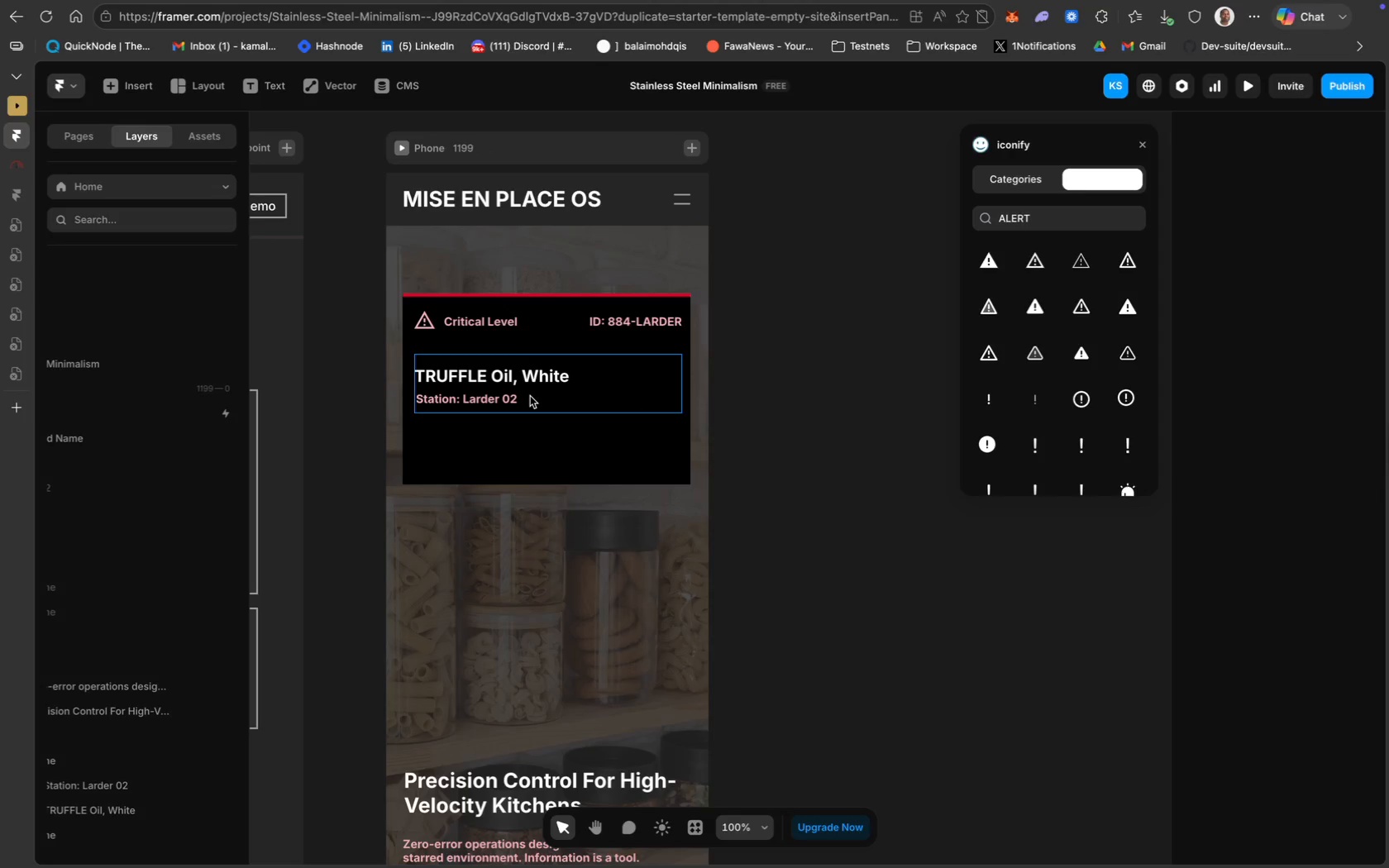 
wait(8.14)
 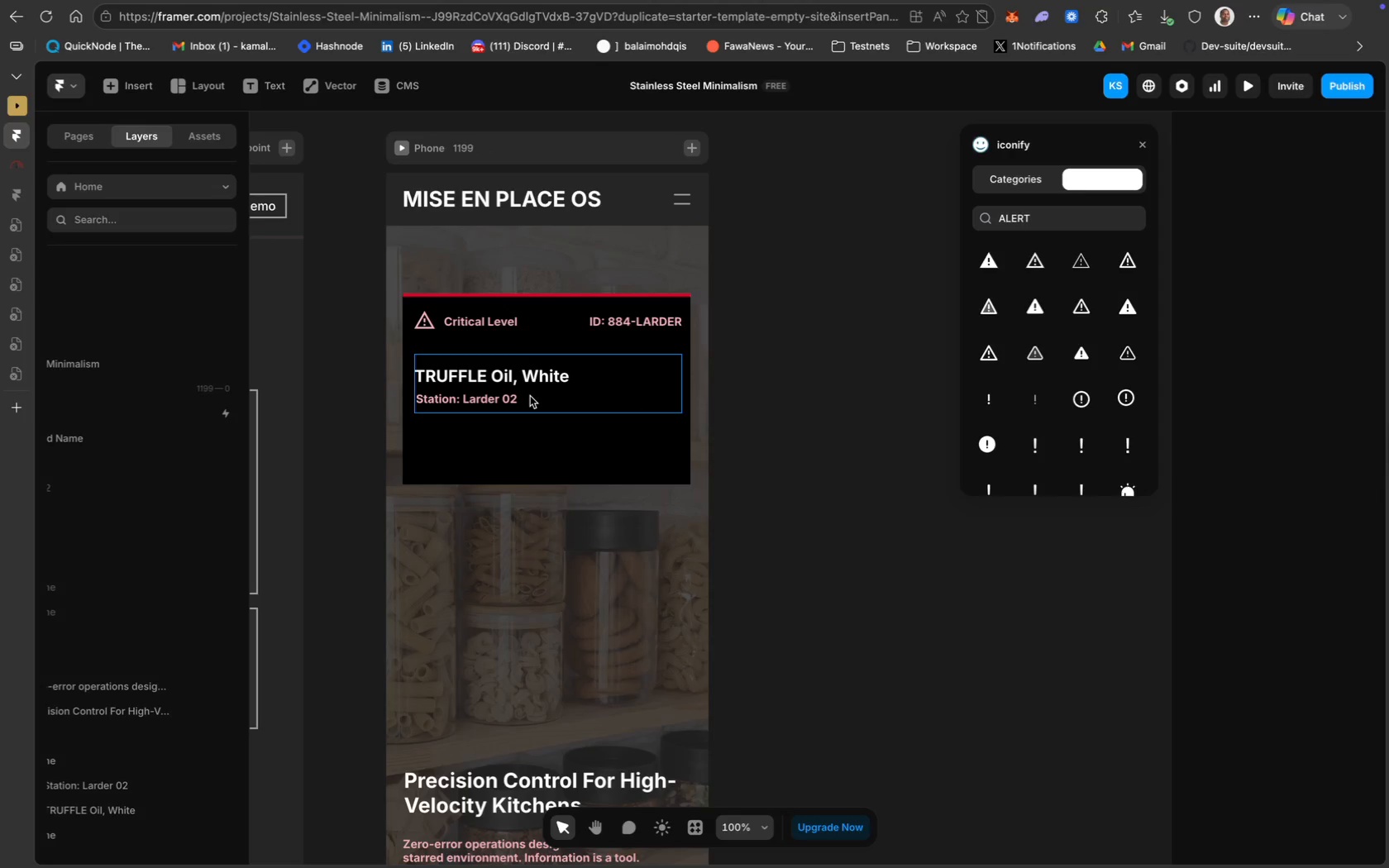 
left_click([505, 384])
 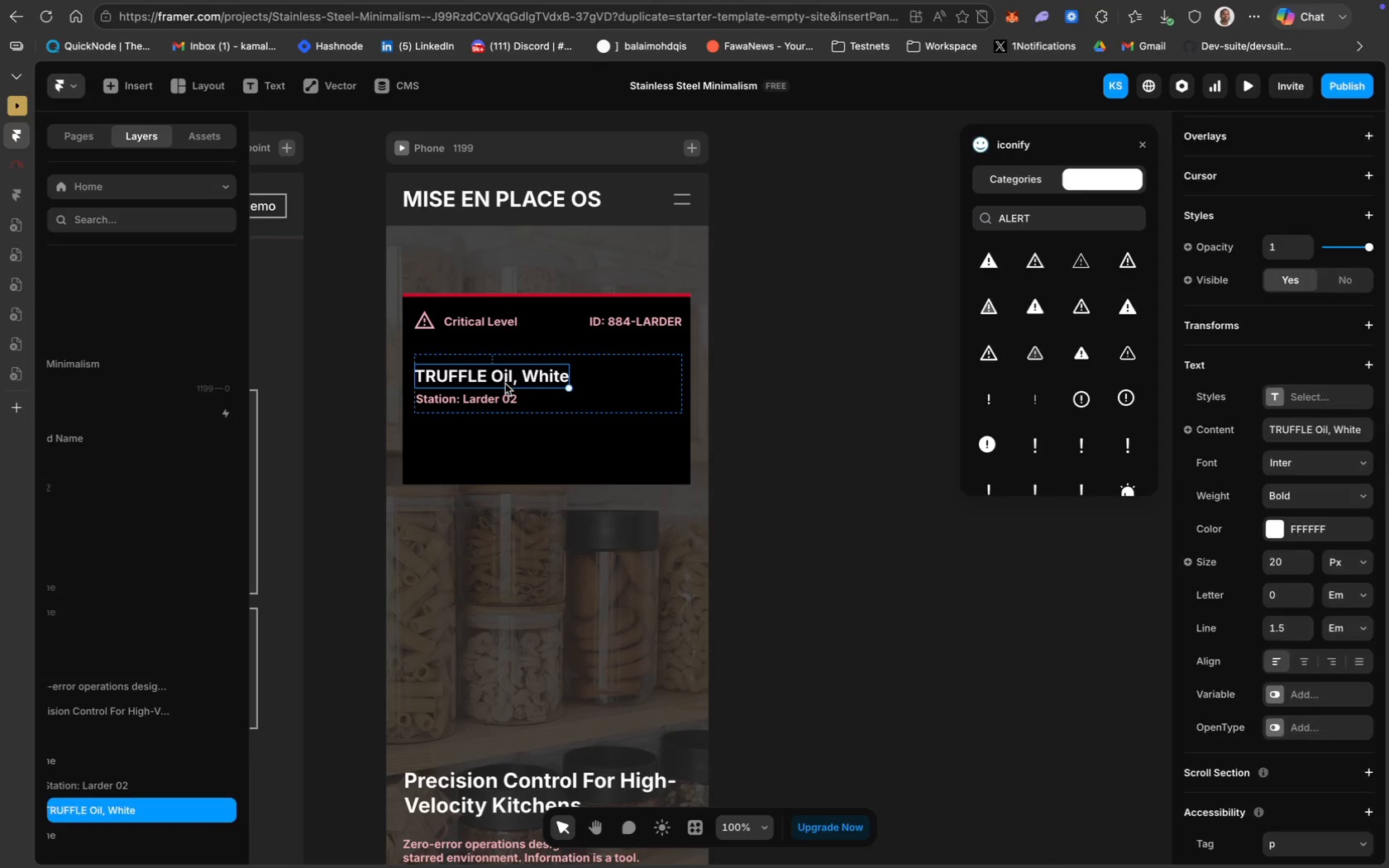 
hold_key(key=ShiftLeft, duration=1.05)
left_click([505, 398])
 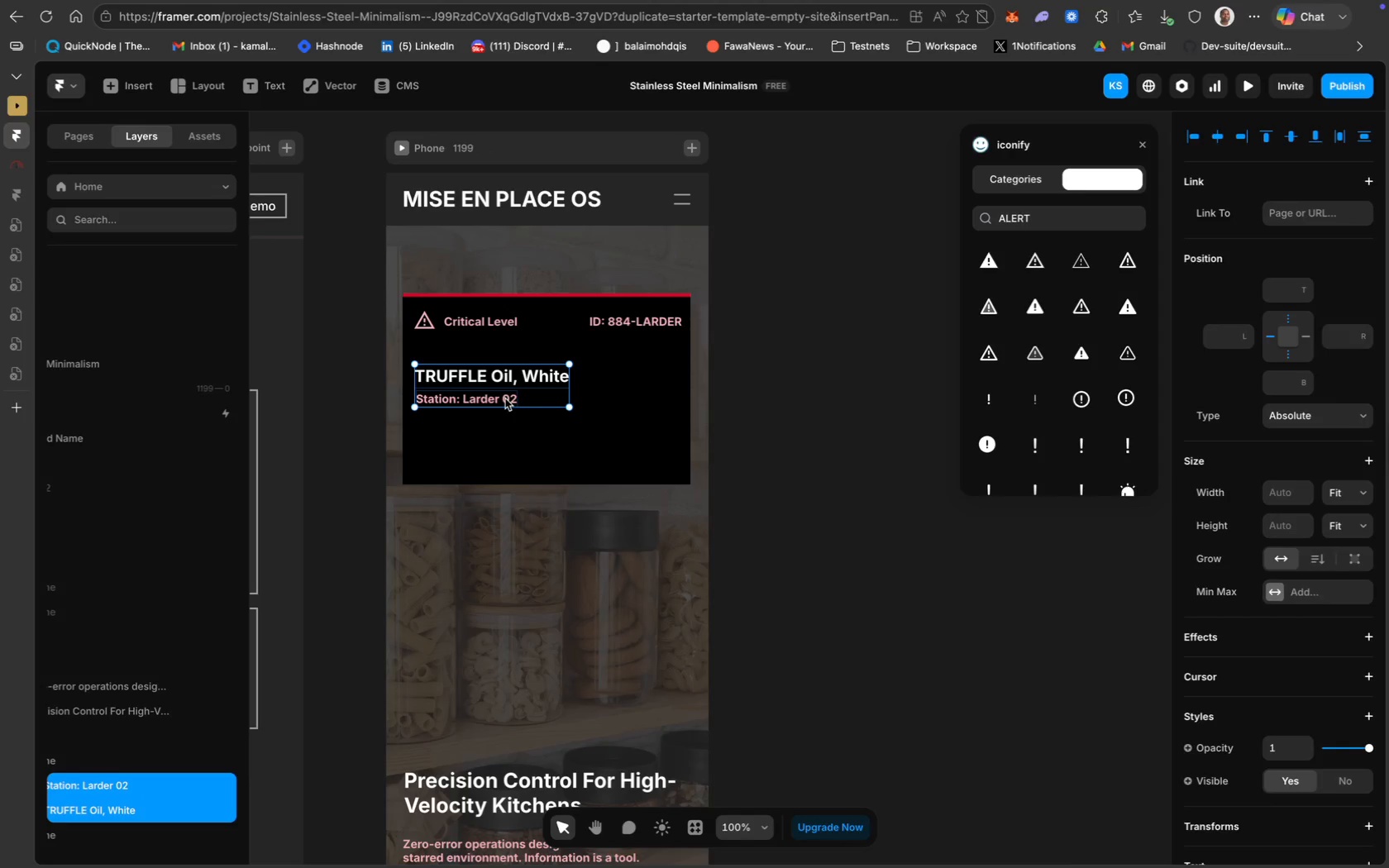 
key(Meta+D)
 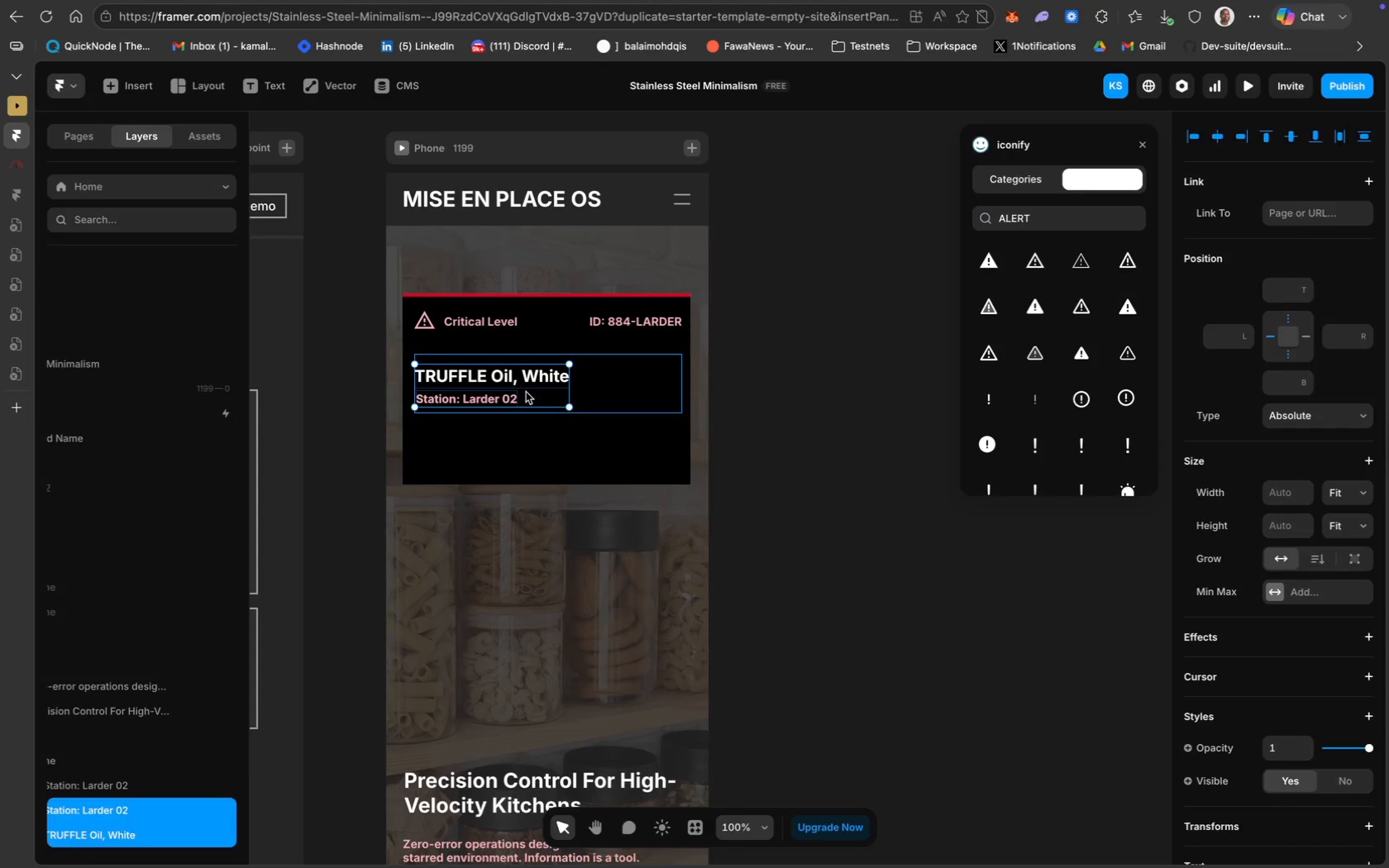 
left_click_drag(start_coordinate=[526, 392], to_coordinate=[648, 389])
 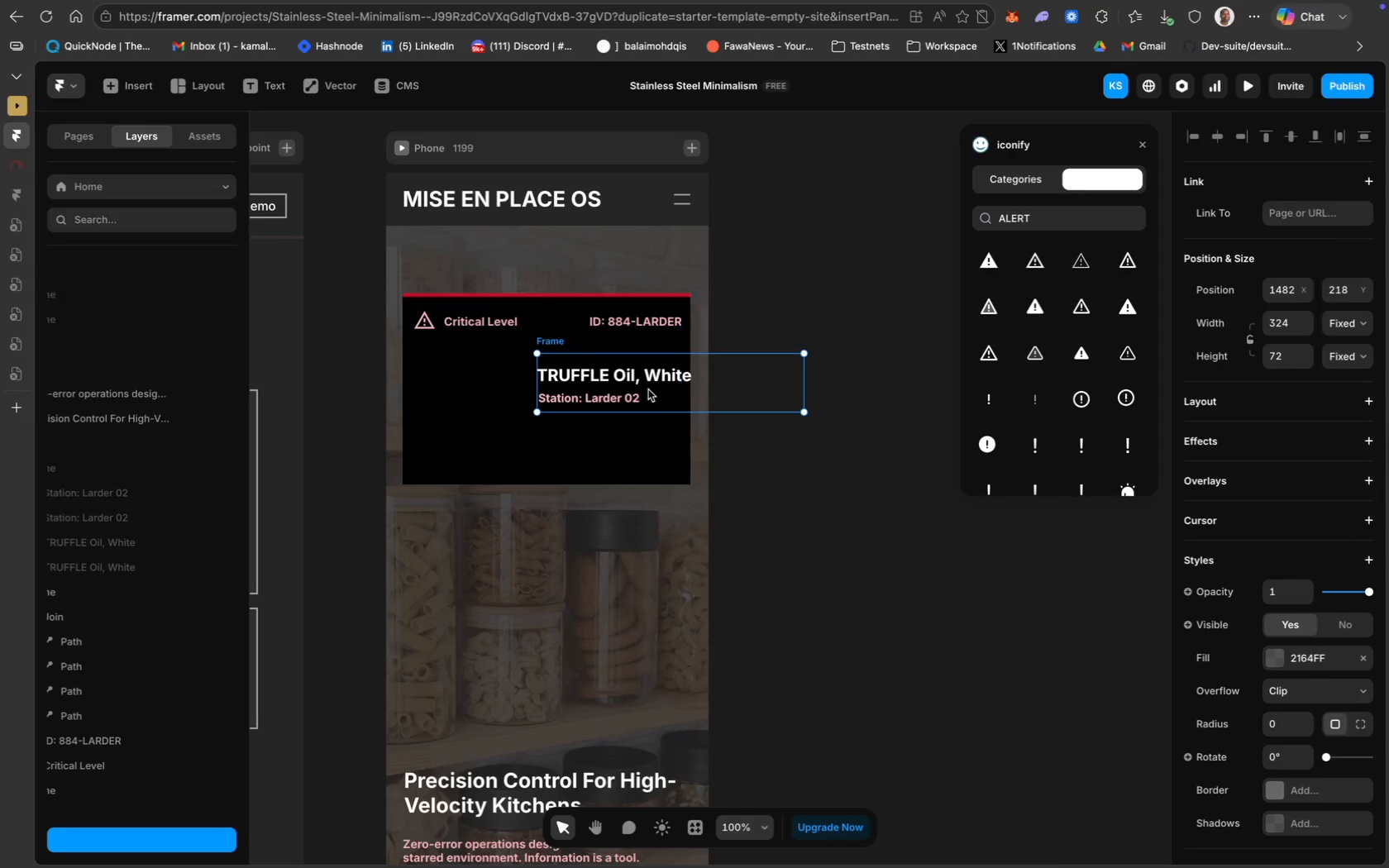 
key(Meta+Z)
 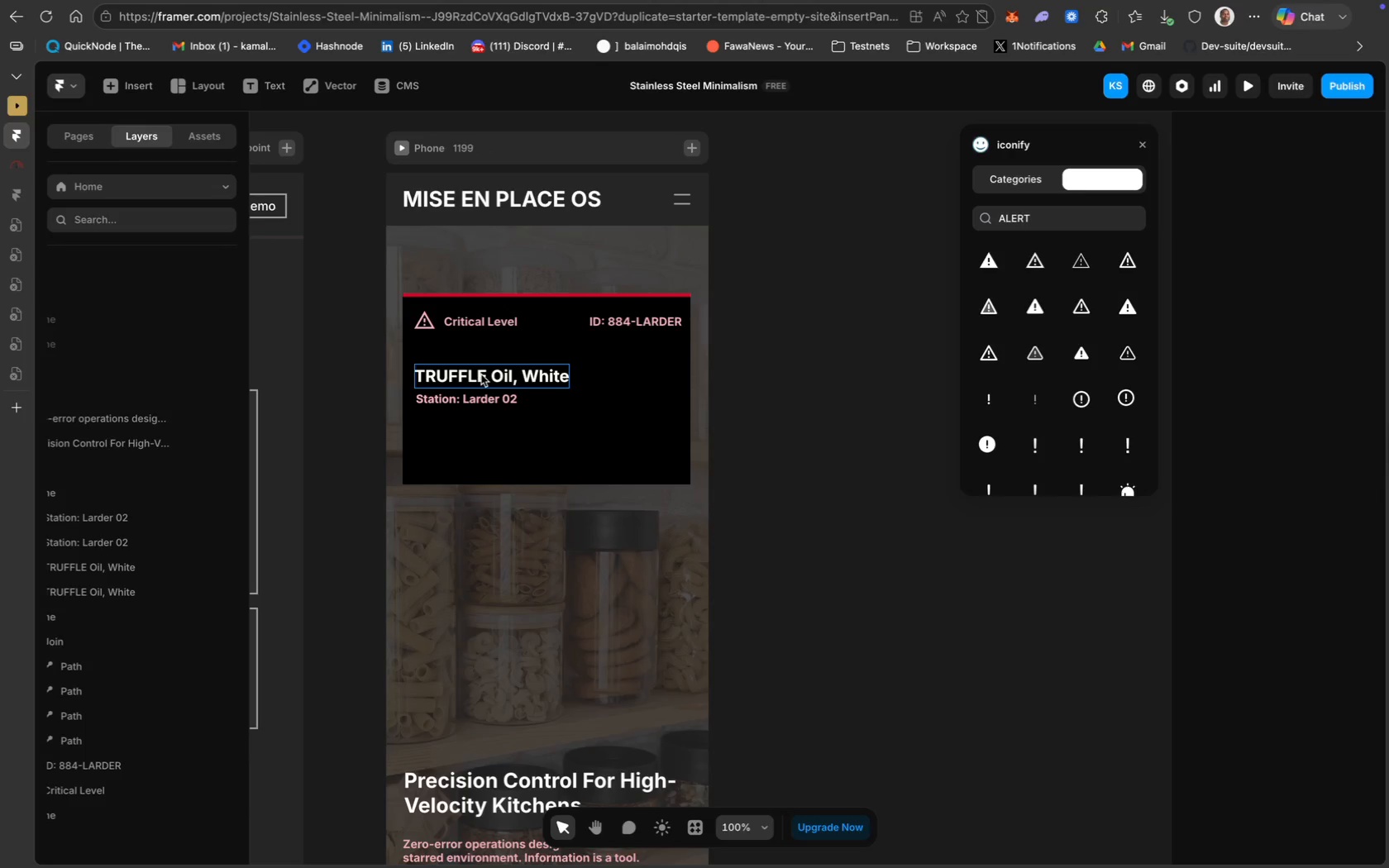 
left_click([481, 374])
 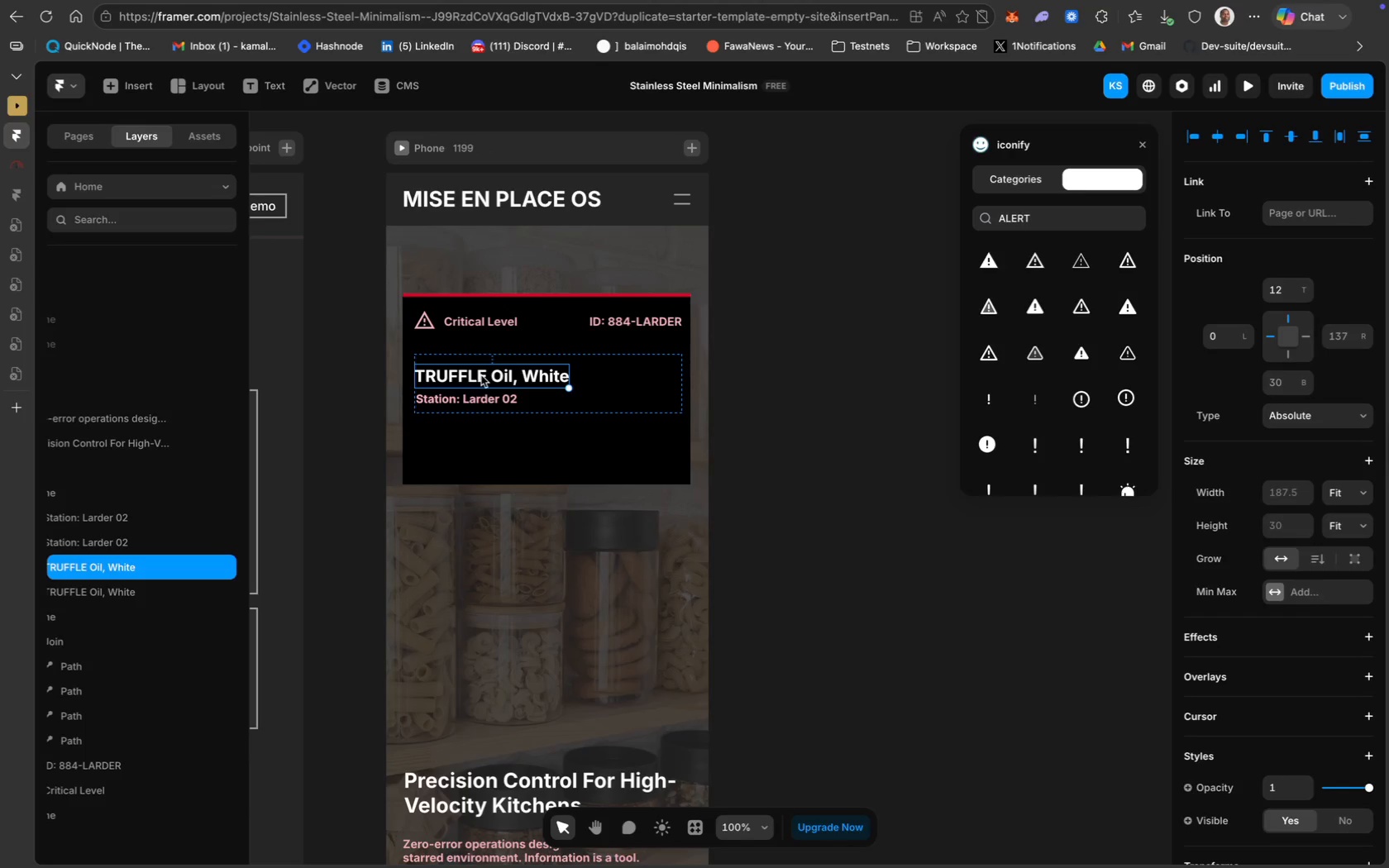 
hold_key(key=ShiftLeft, duration=0.91)
left_click([479, 398])
 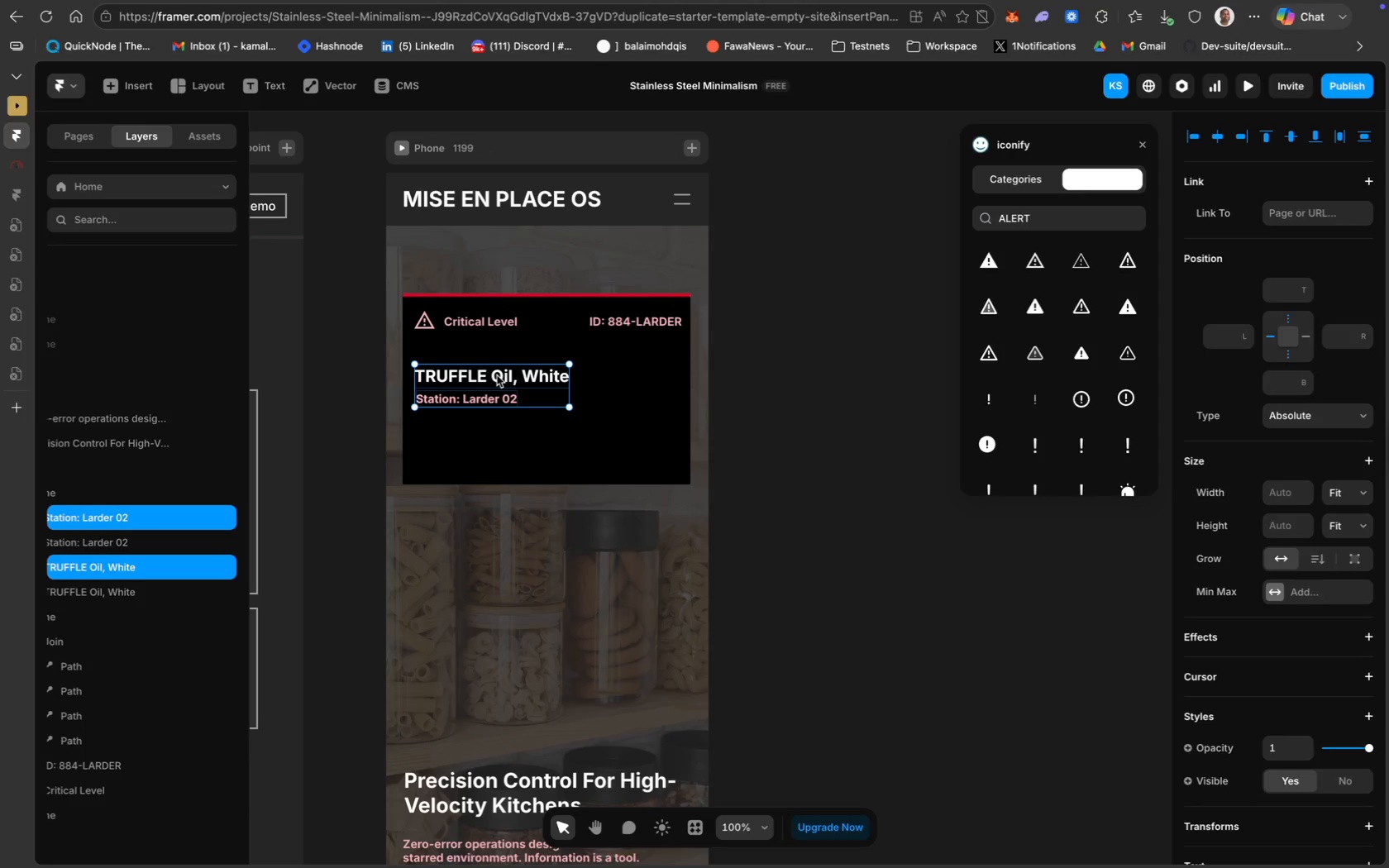 
left_click_drag(start_coordinate=[497, 375], to_coordinate=[644, 376])
 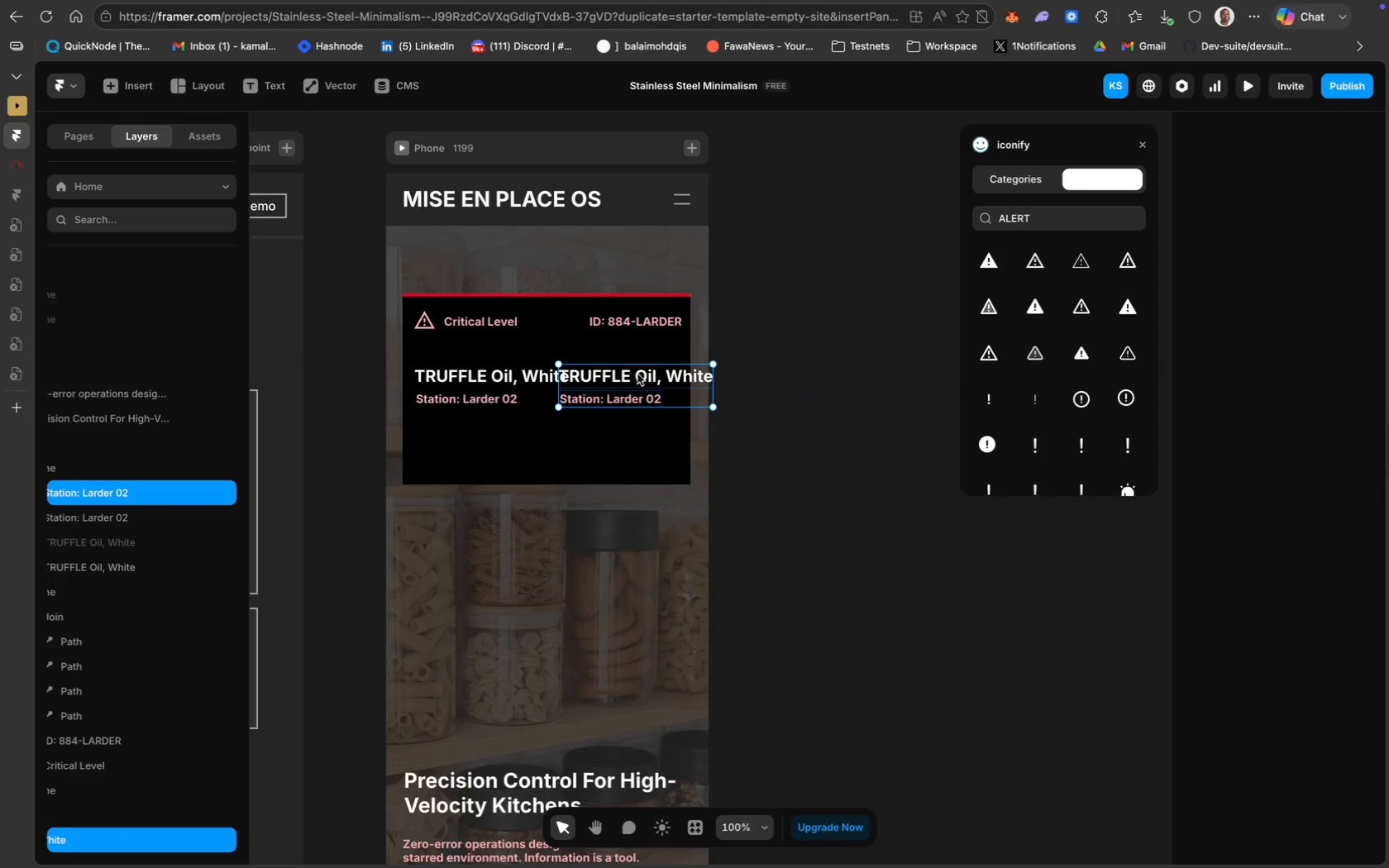 
double_click([657, 373])
 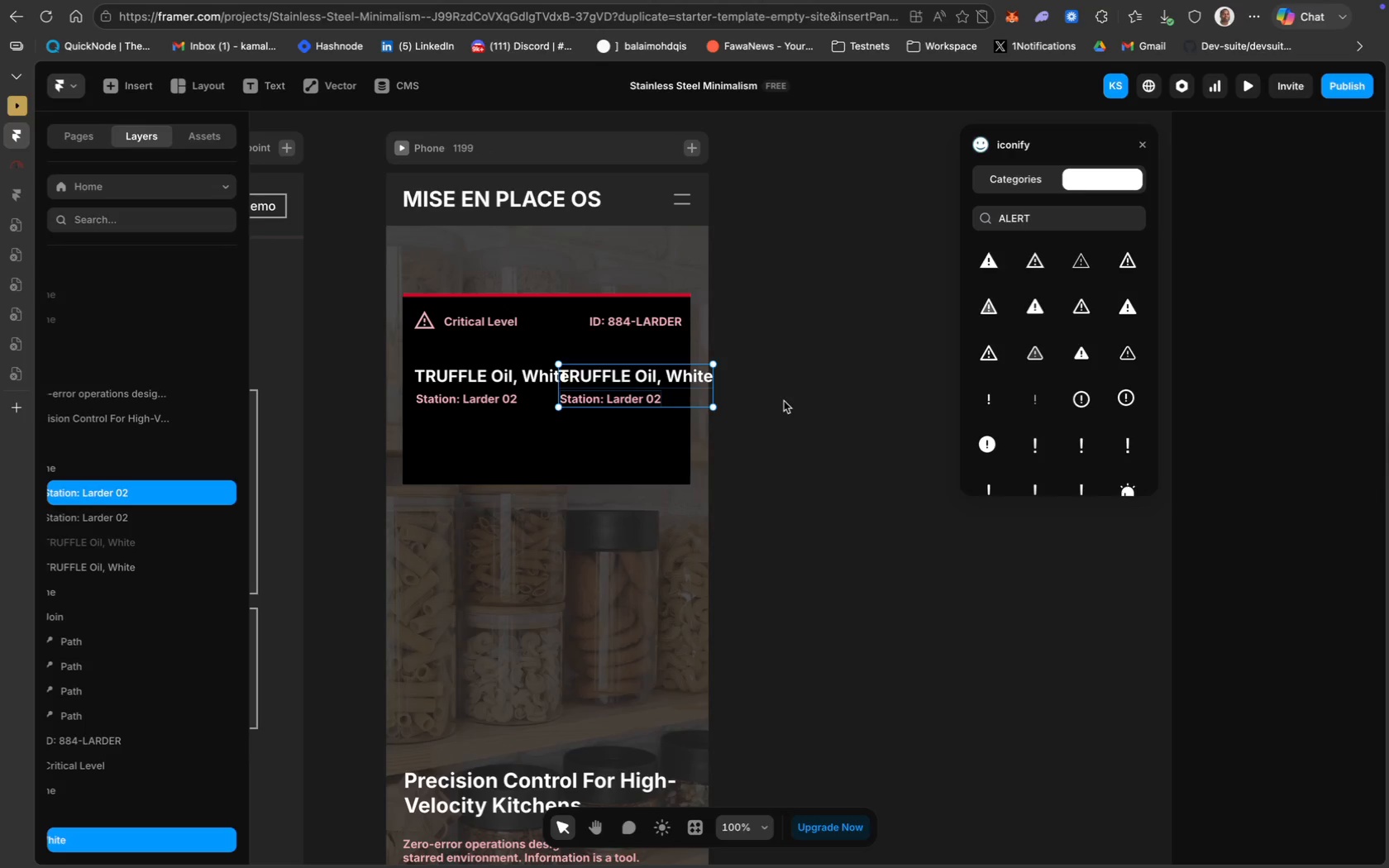 
left_click([794, 403])
 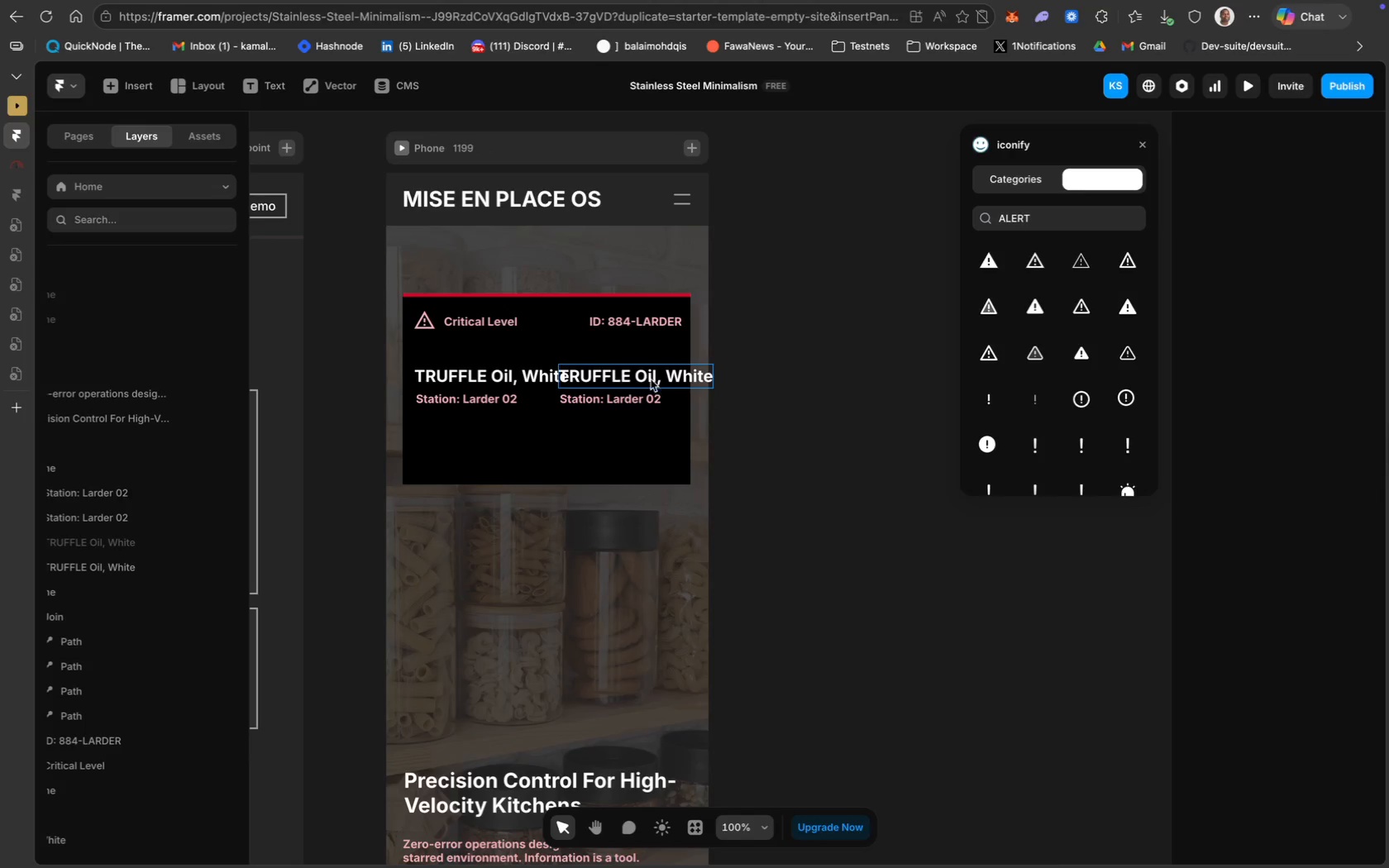 
double_click([649, 379])
 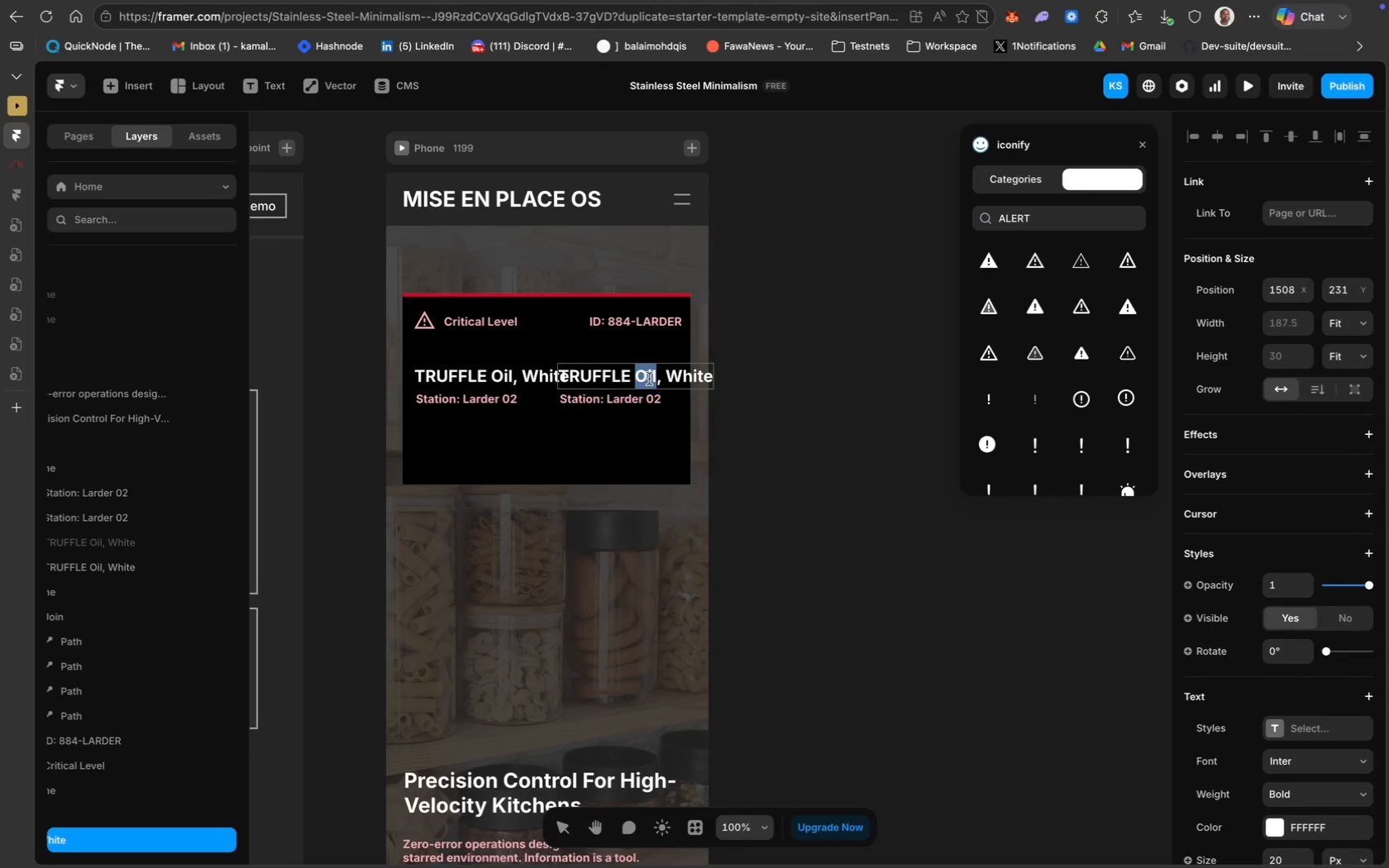 
key(Meta+CommandLeft)
 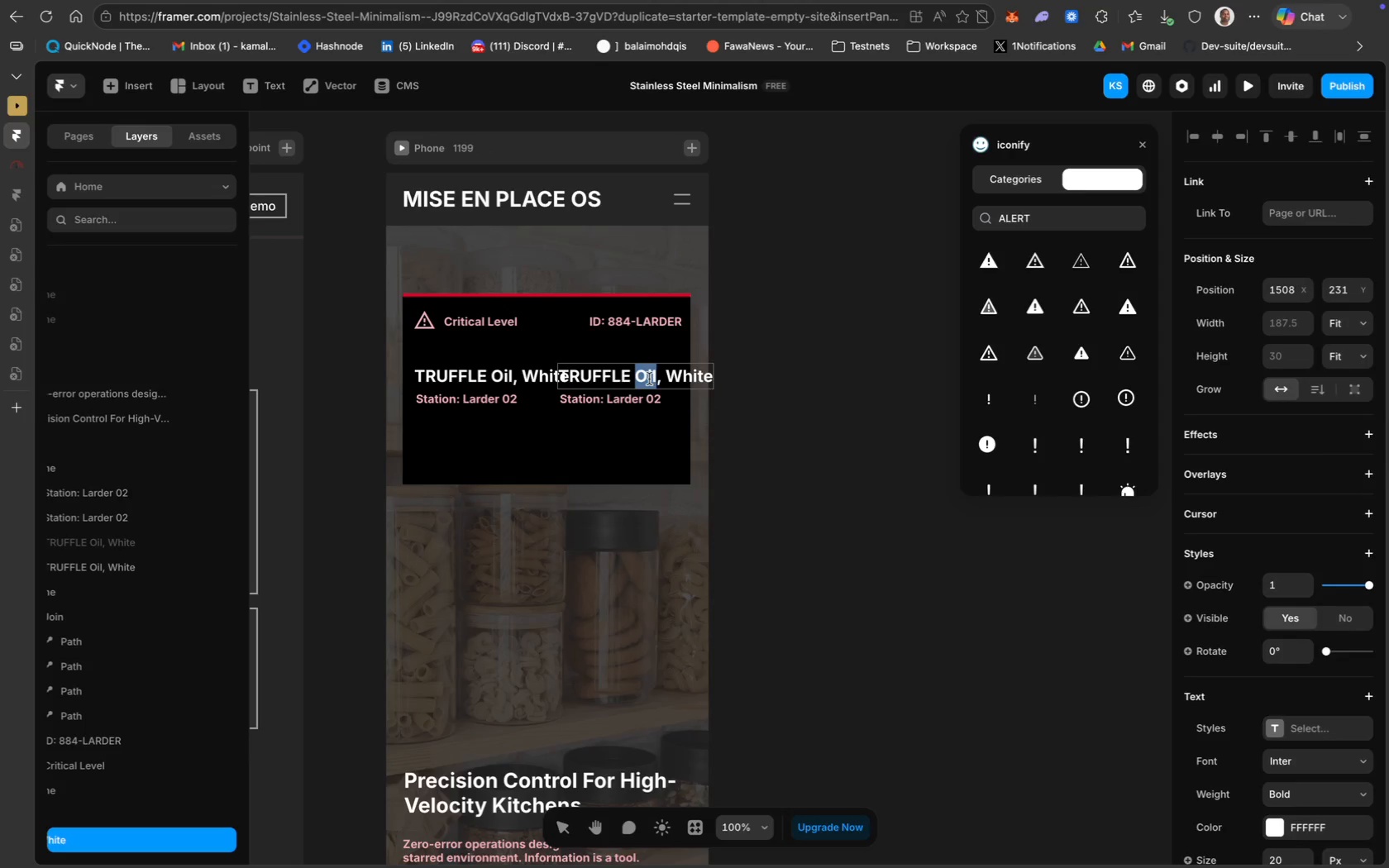 
key(Meta+A)
 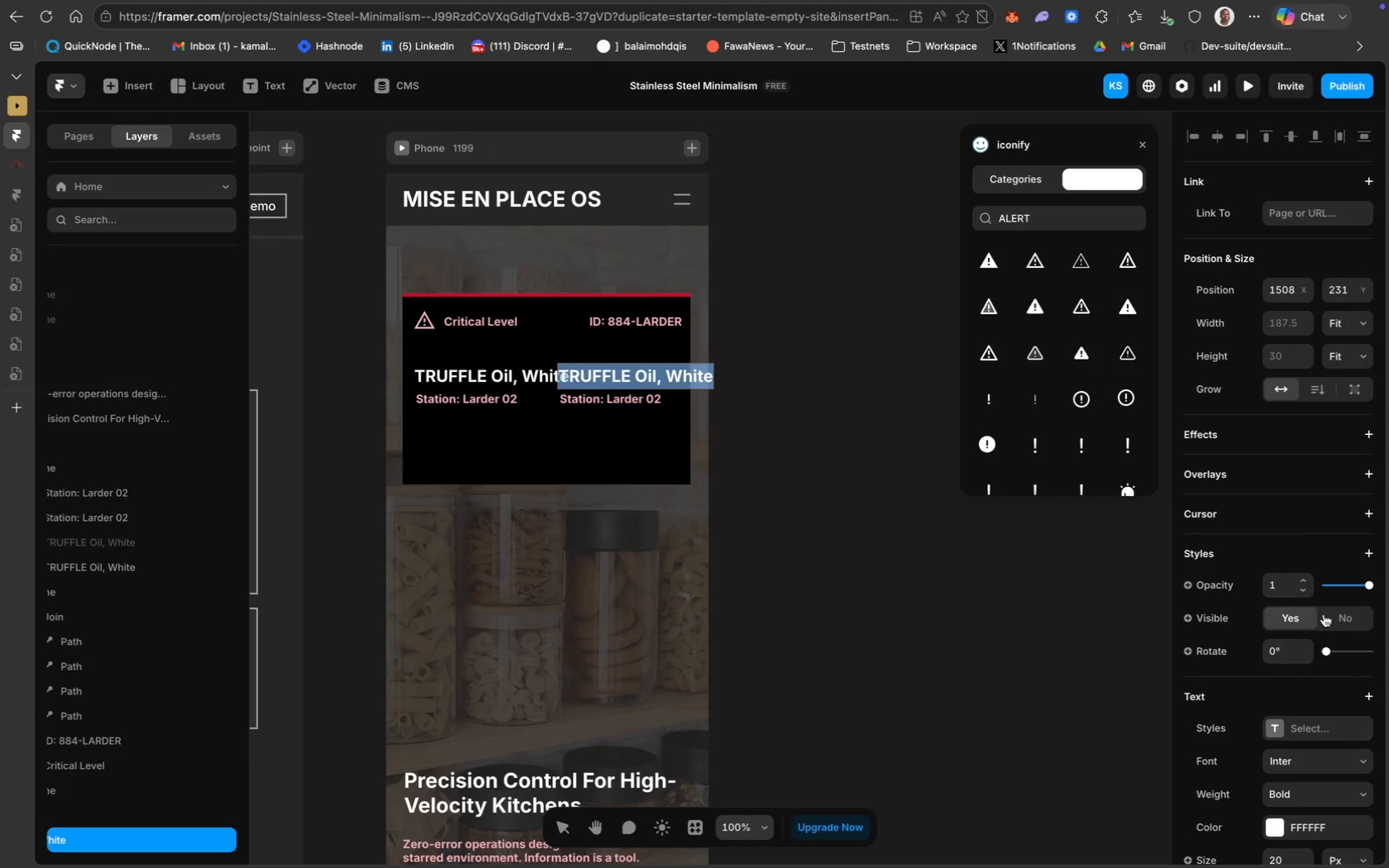 
scroll: coordinate [1328, 633], scroll_direction: down, amount: 14.0
 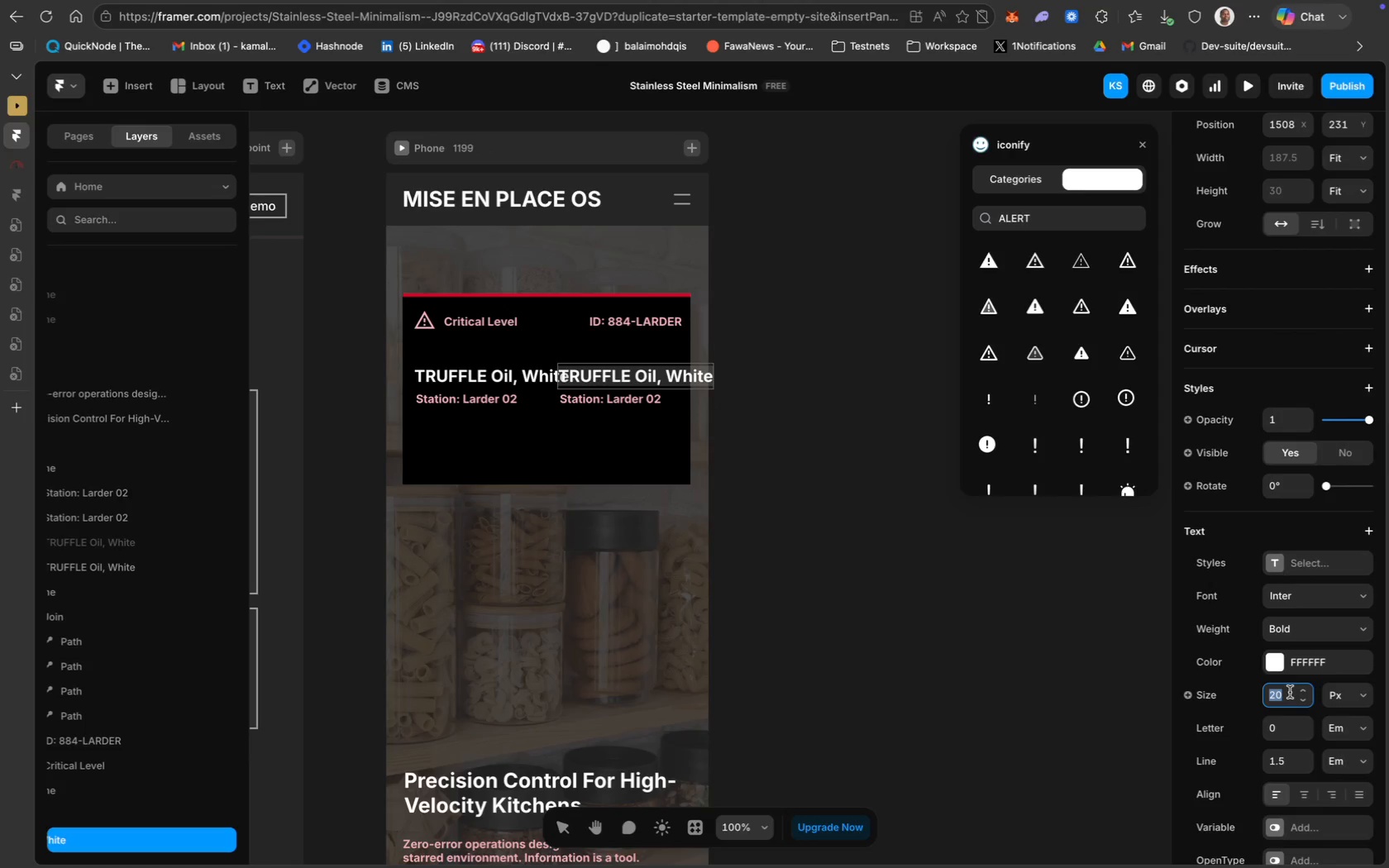 
type(16)
 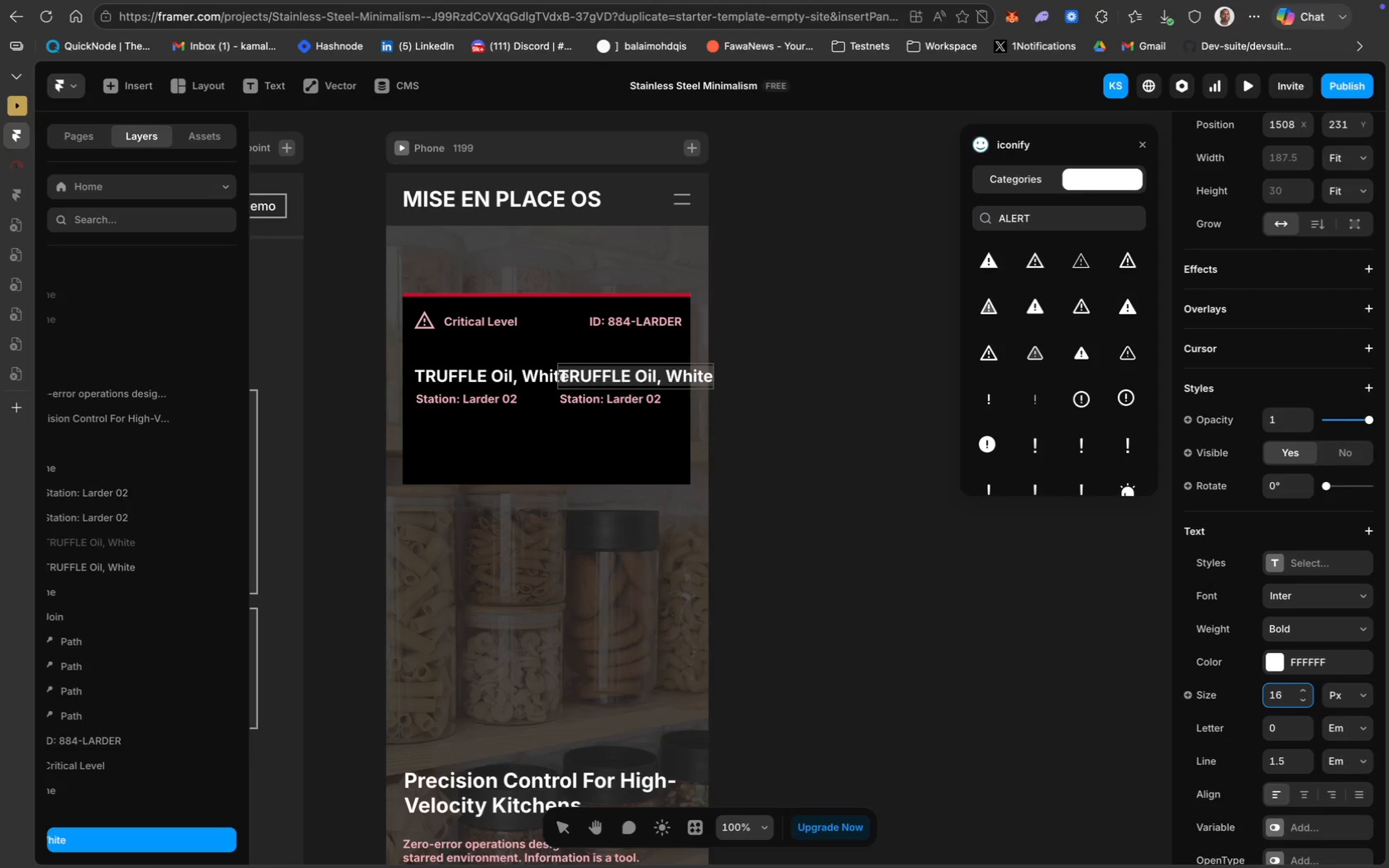 
key(Enter)
 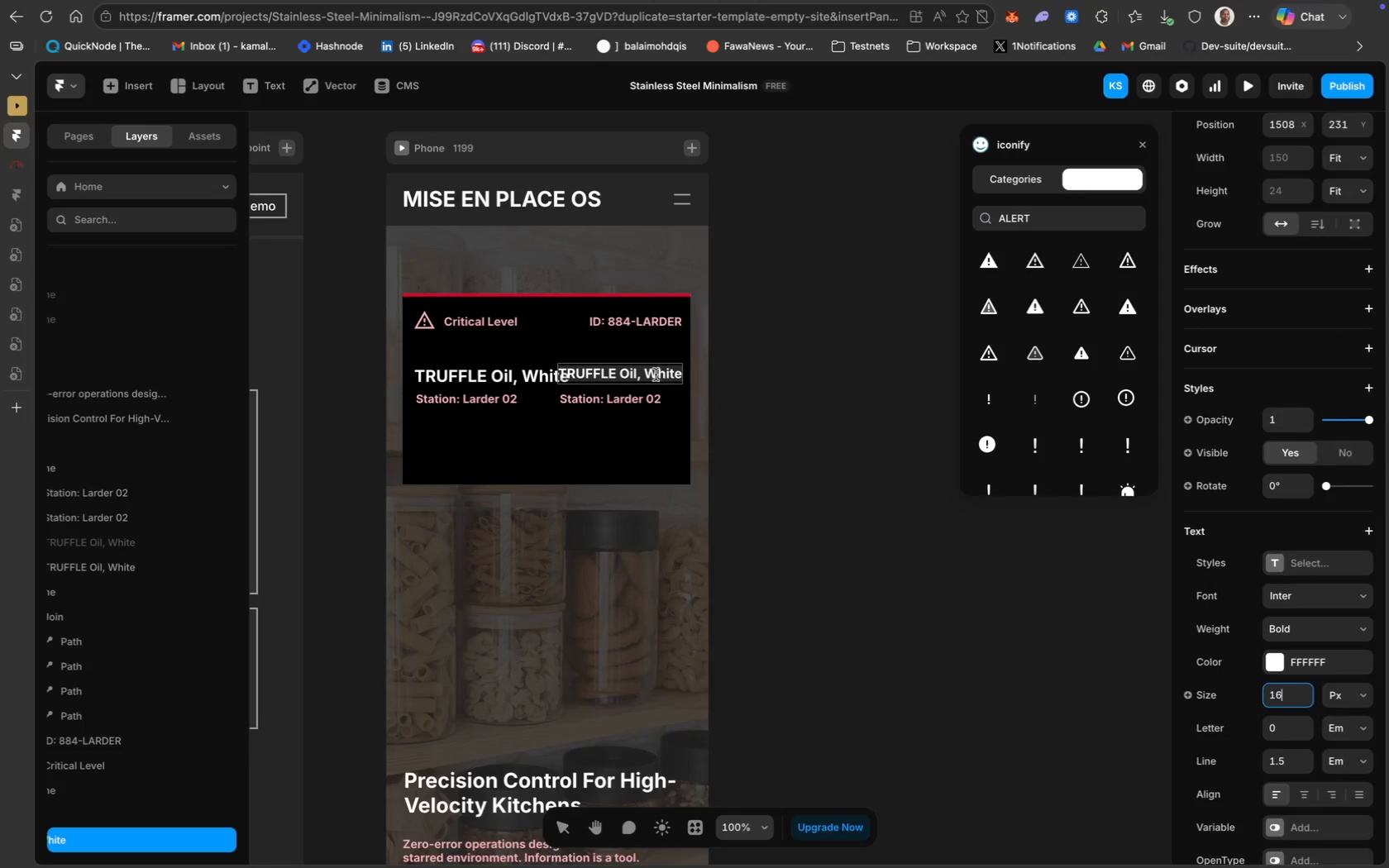 
key(Meta+A)
 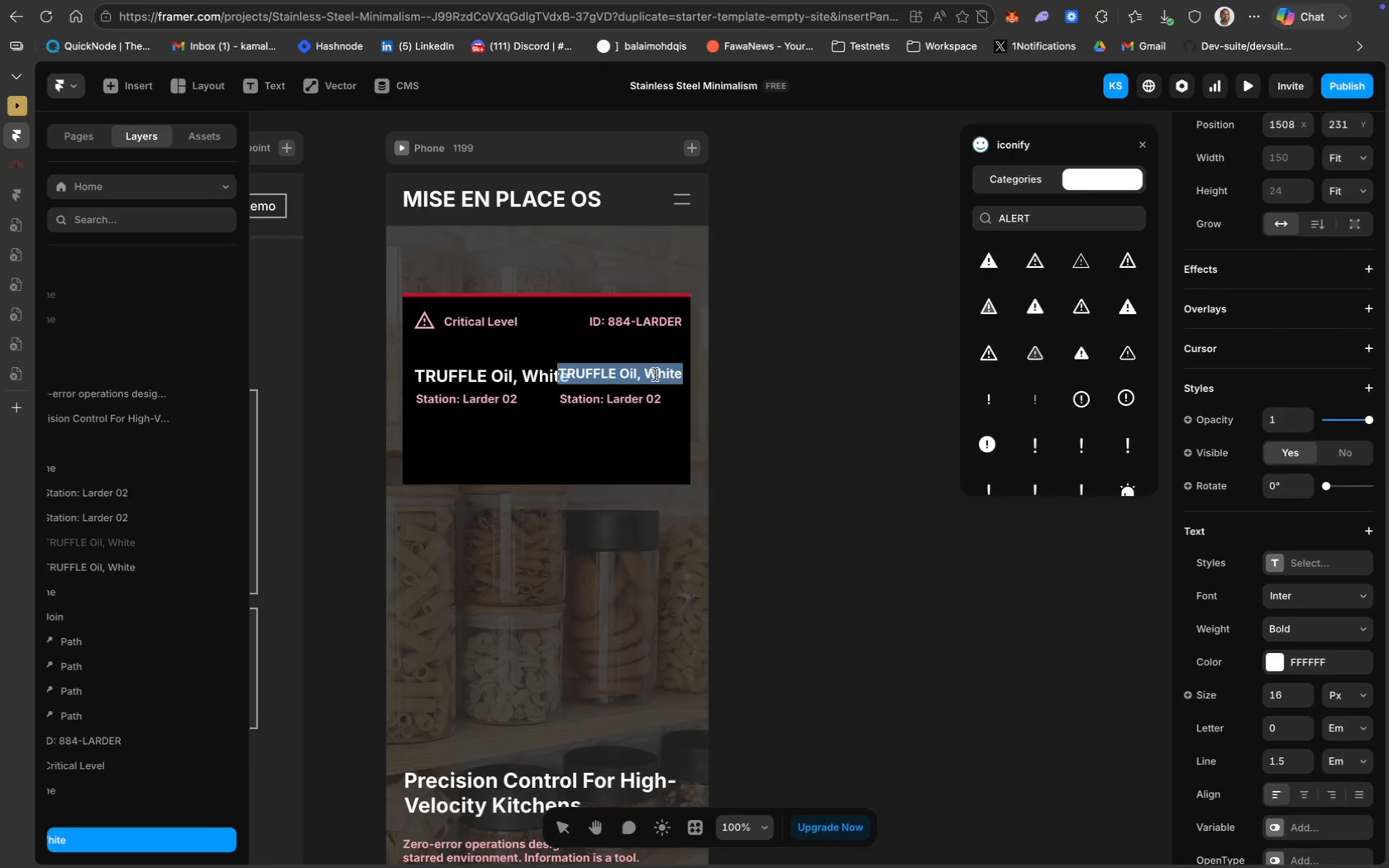 
type(On Hand)
 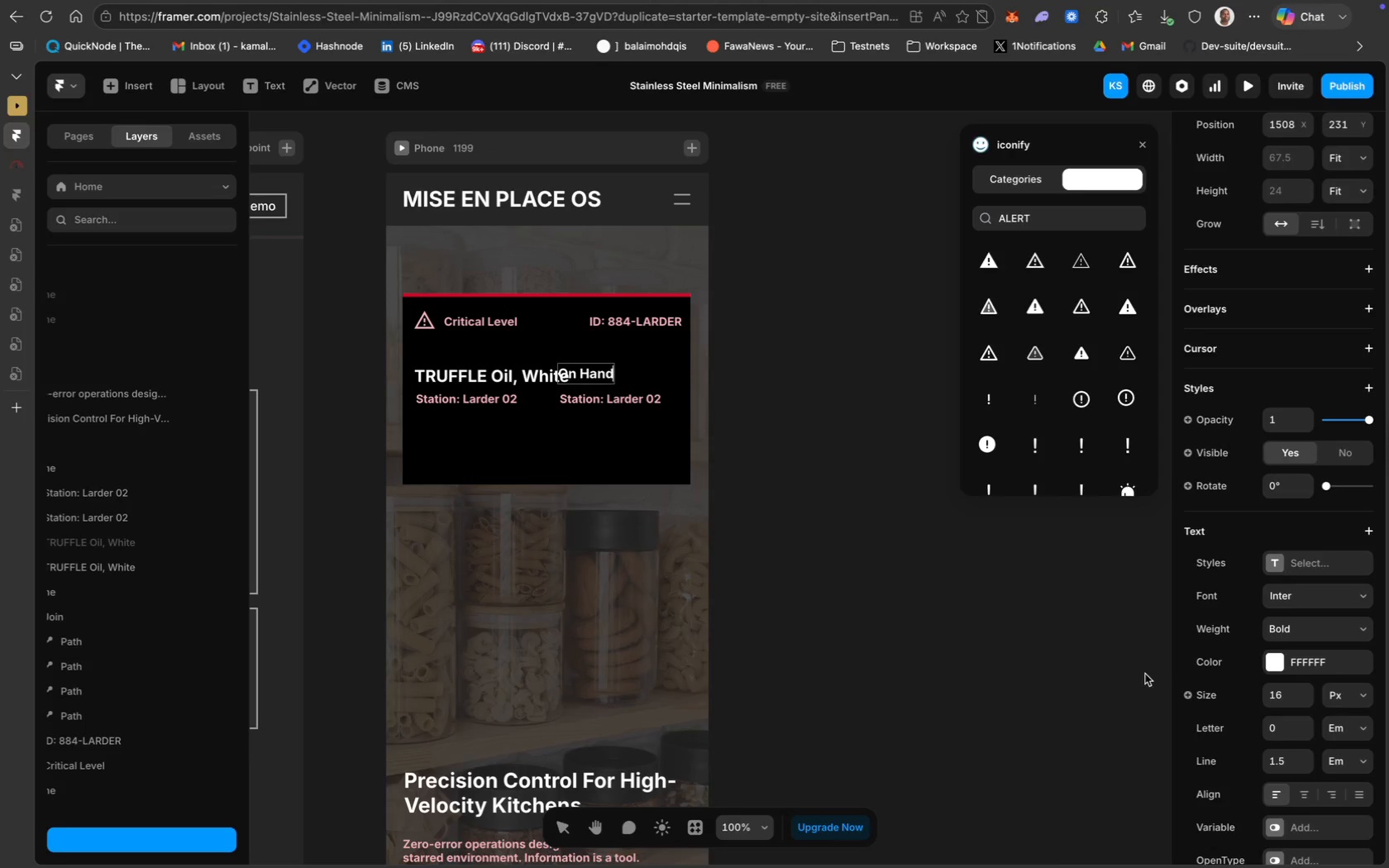 
wait(6.77)
 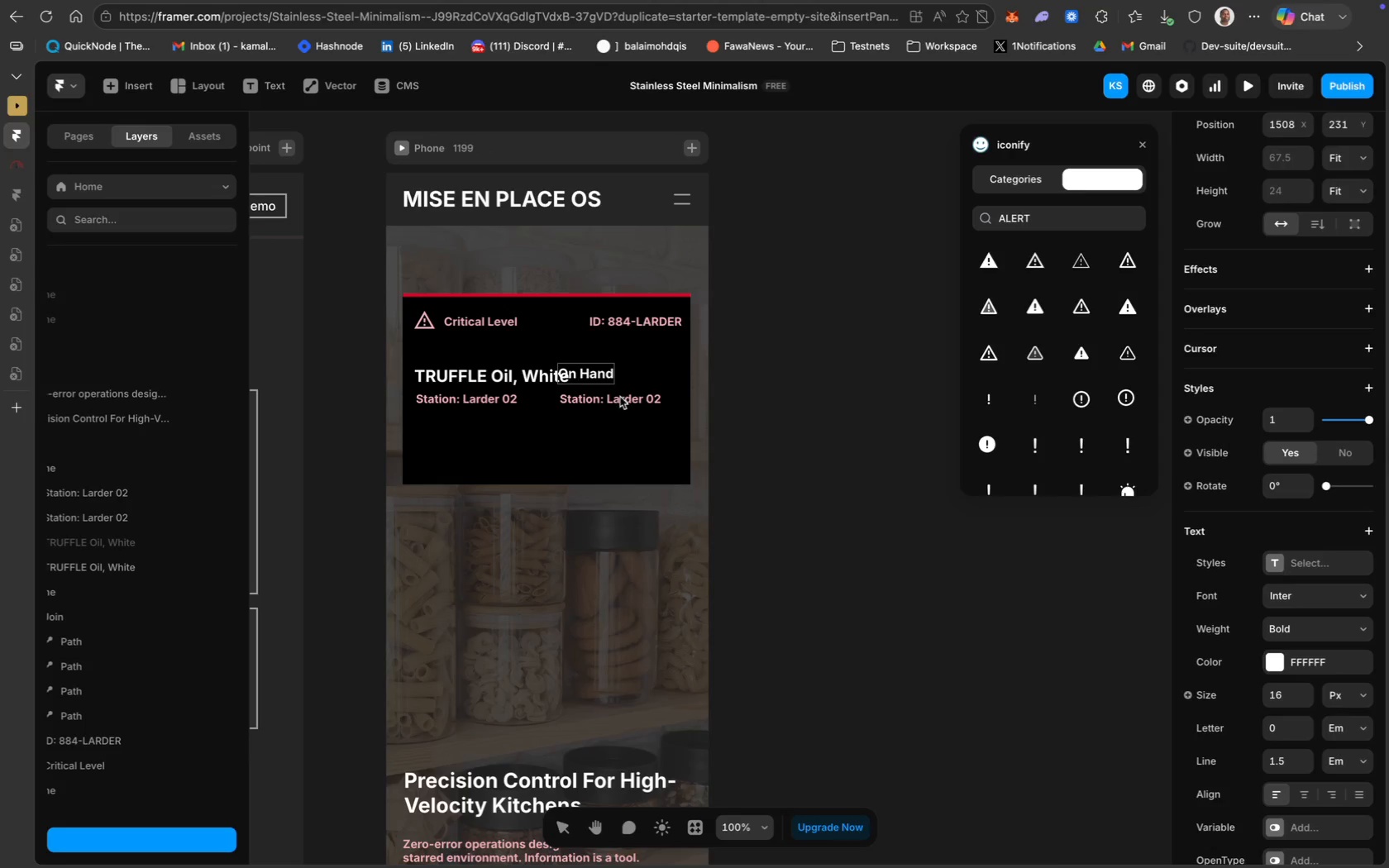 
scroll: coordinate [1069, 643], scroll_direction: none, amount: 0.0
 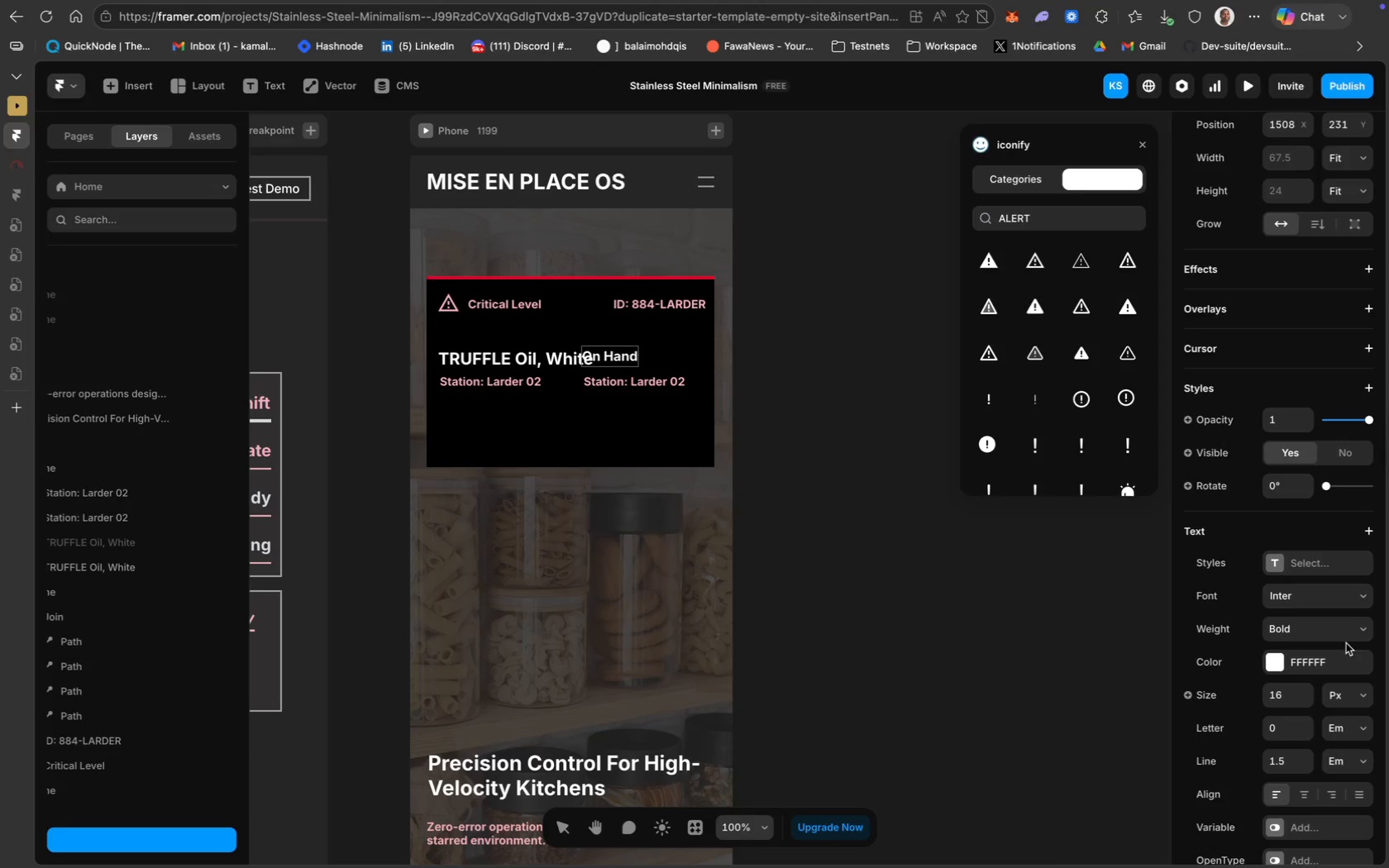 
left_click([1320, 663])
 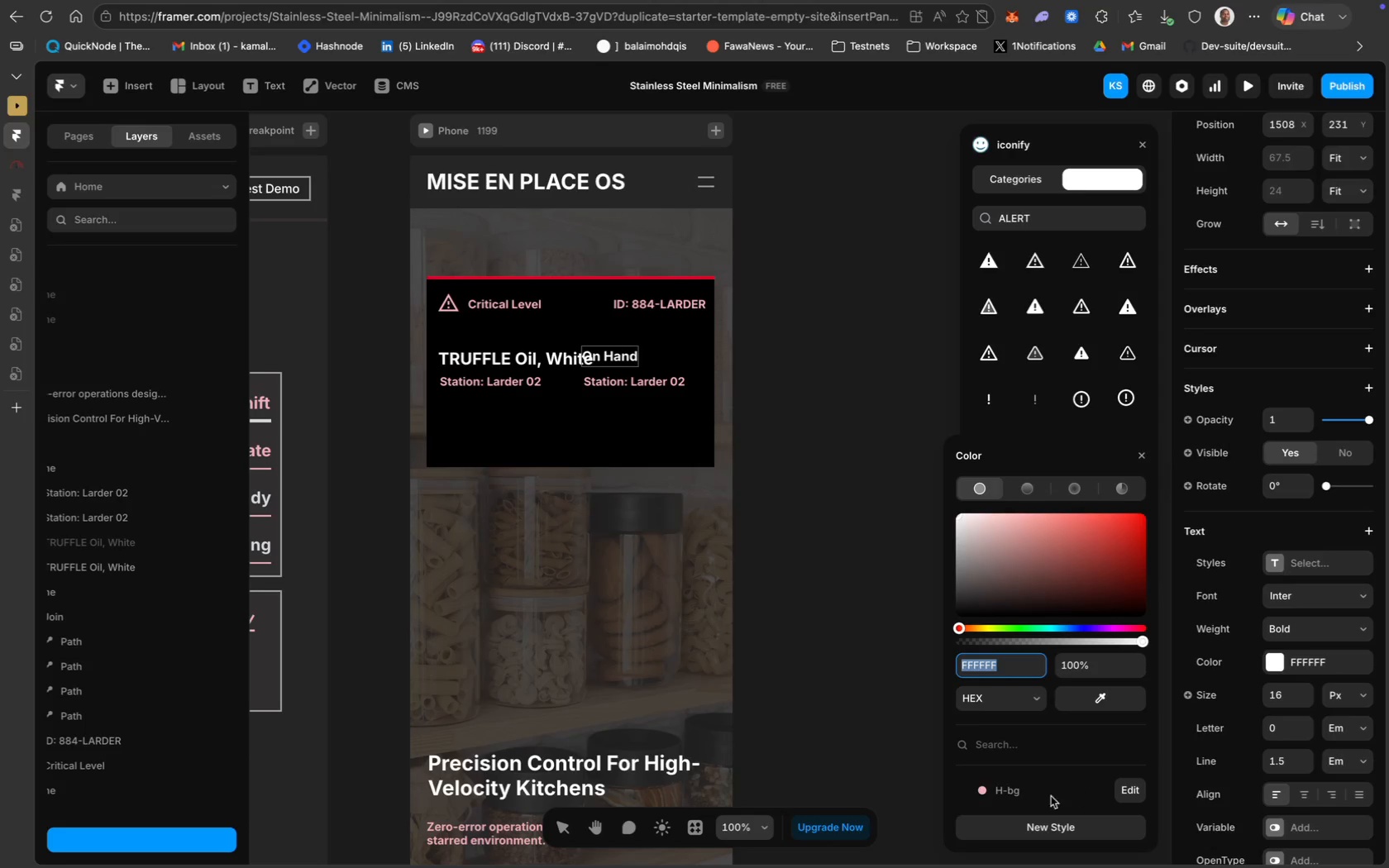 
left_click([1026, 796])
 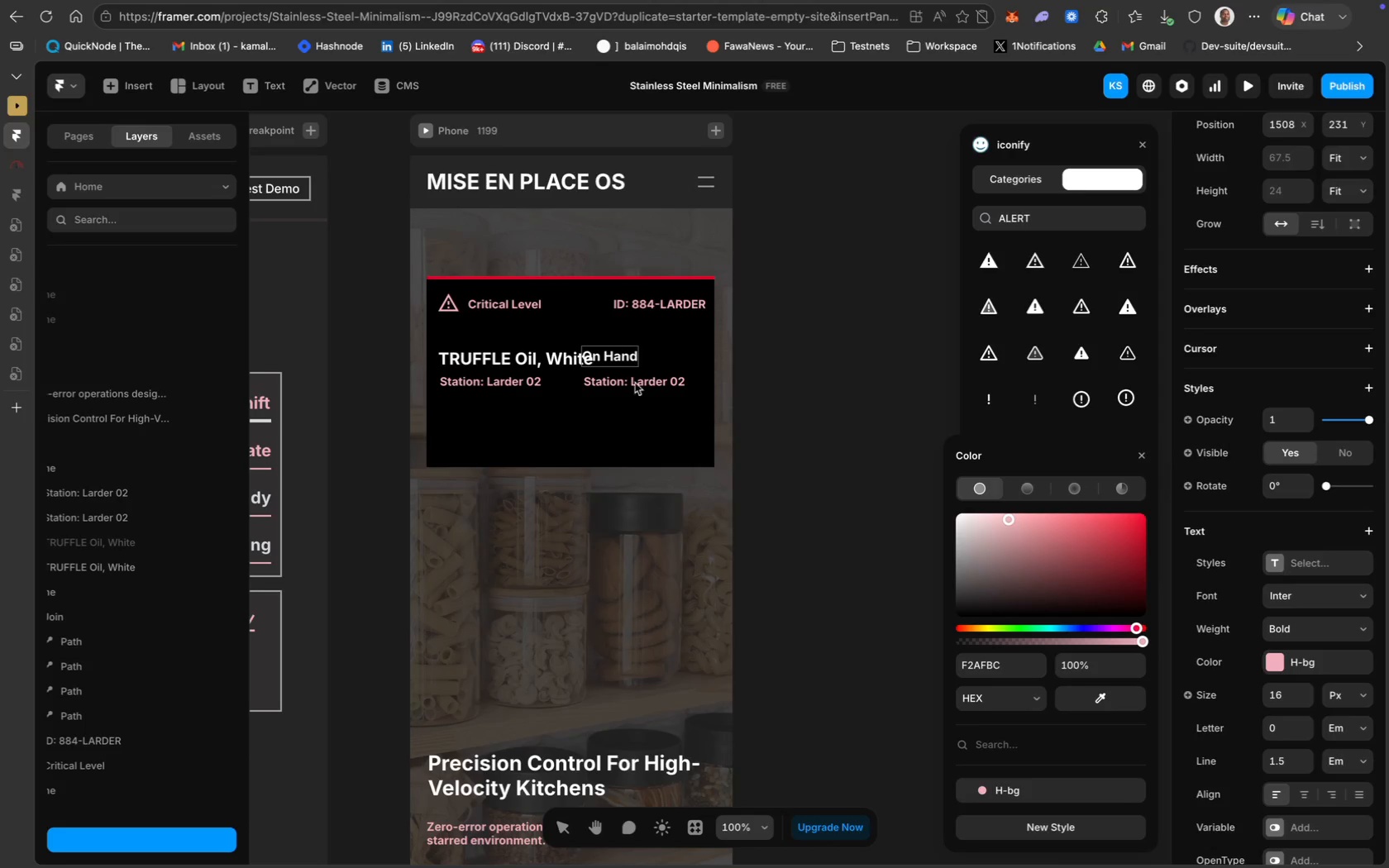 
double_click([621, 357])
 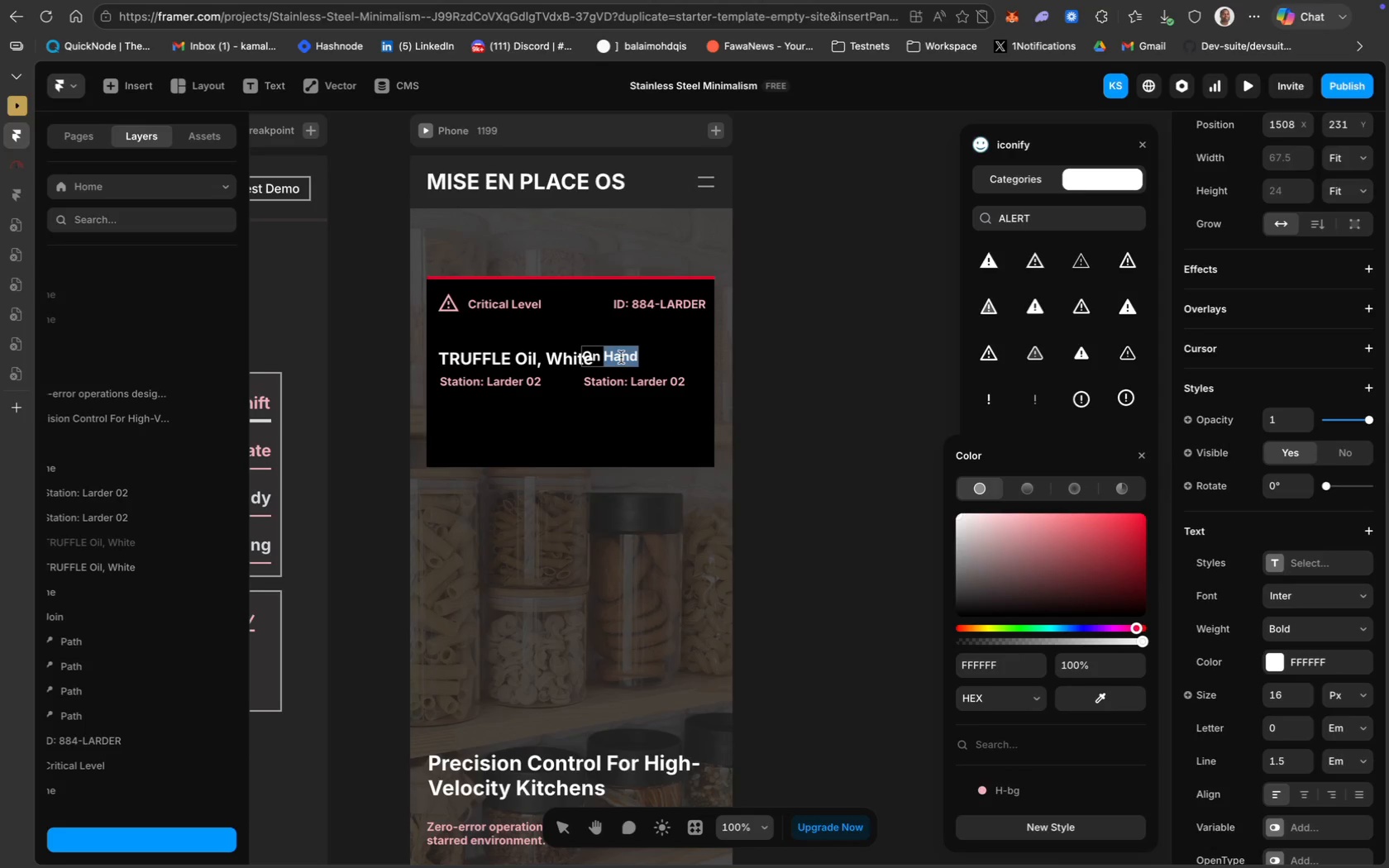 
key(Meta+CommandLeft)
 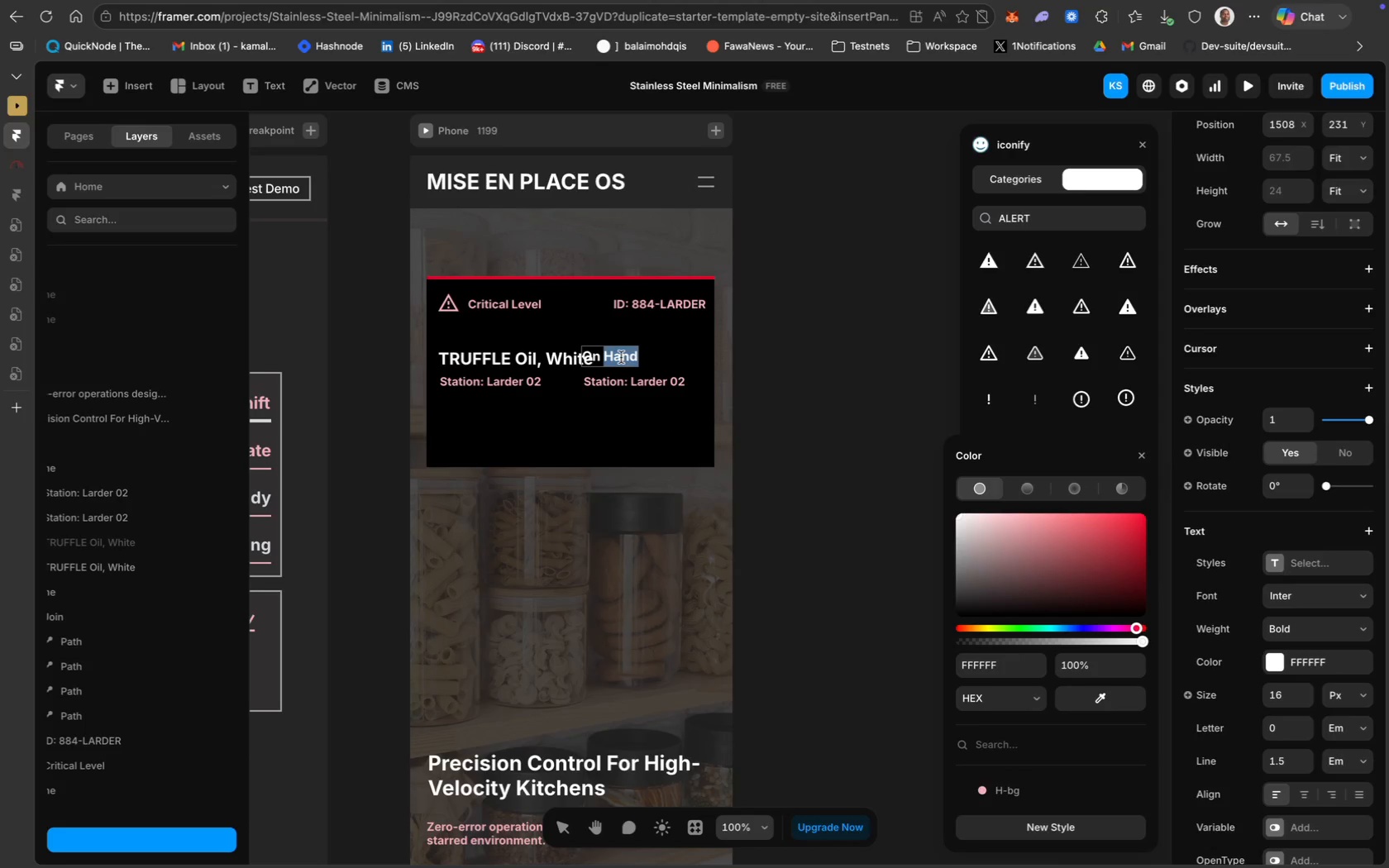 
key(Meta+A)
 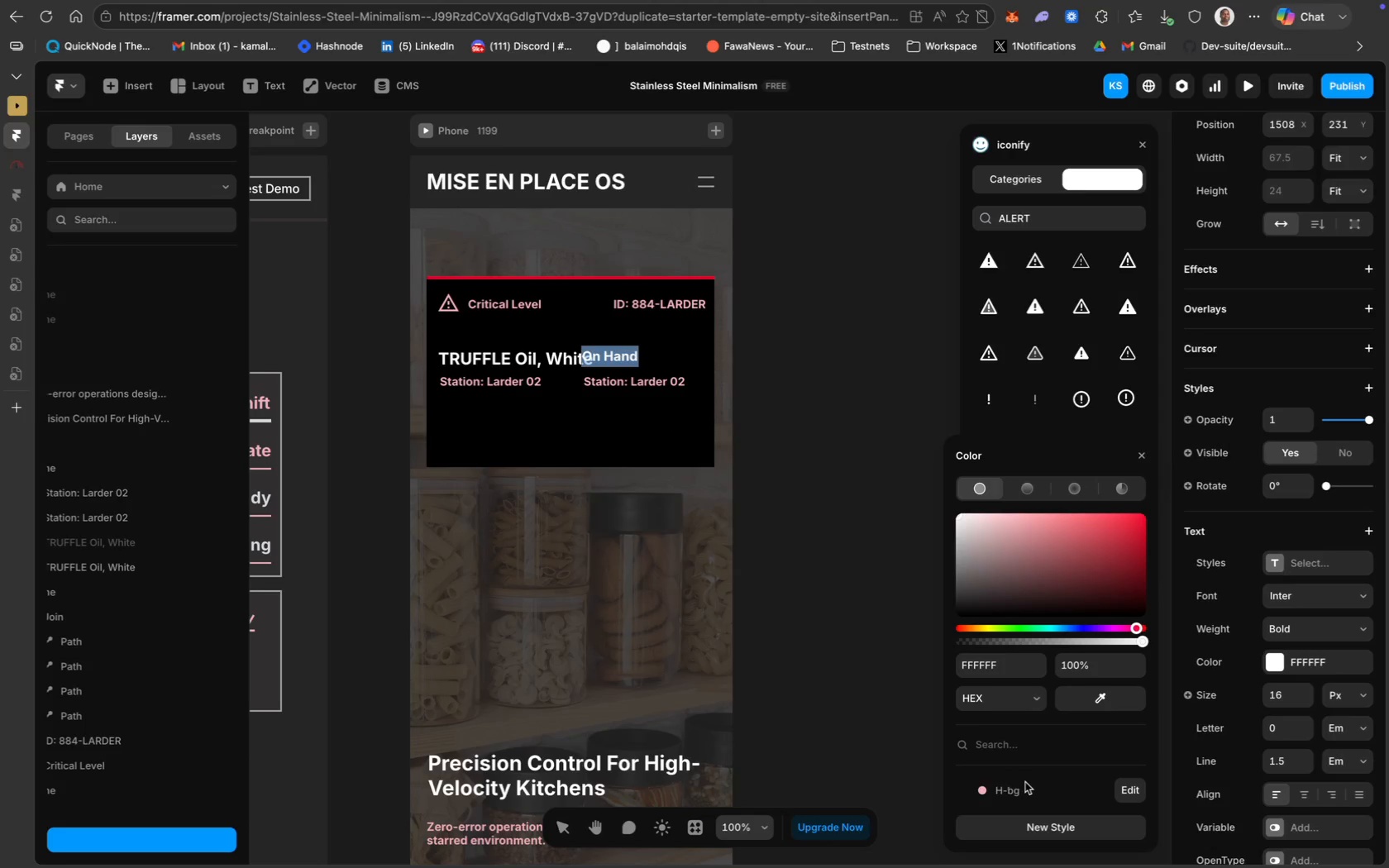 
left_click([1005, 793])
 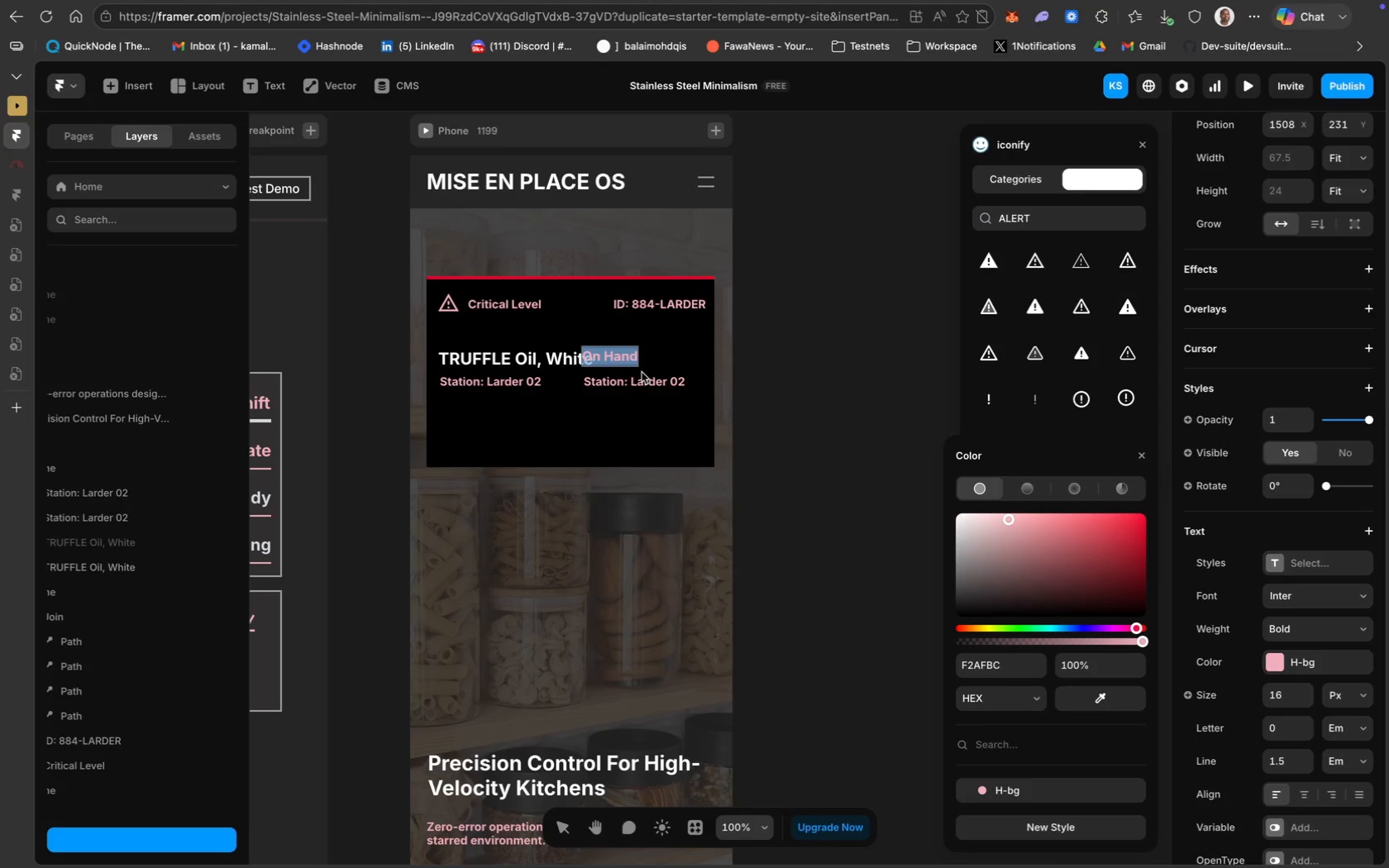 
left_click([640, 373])
 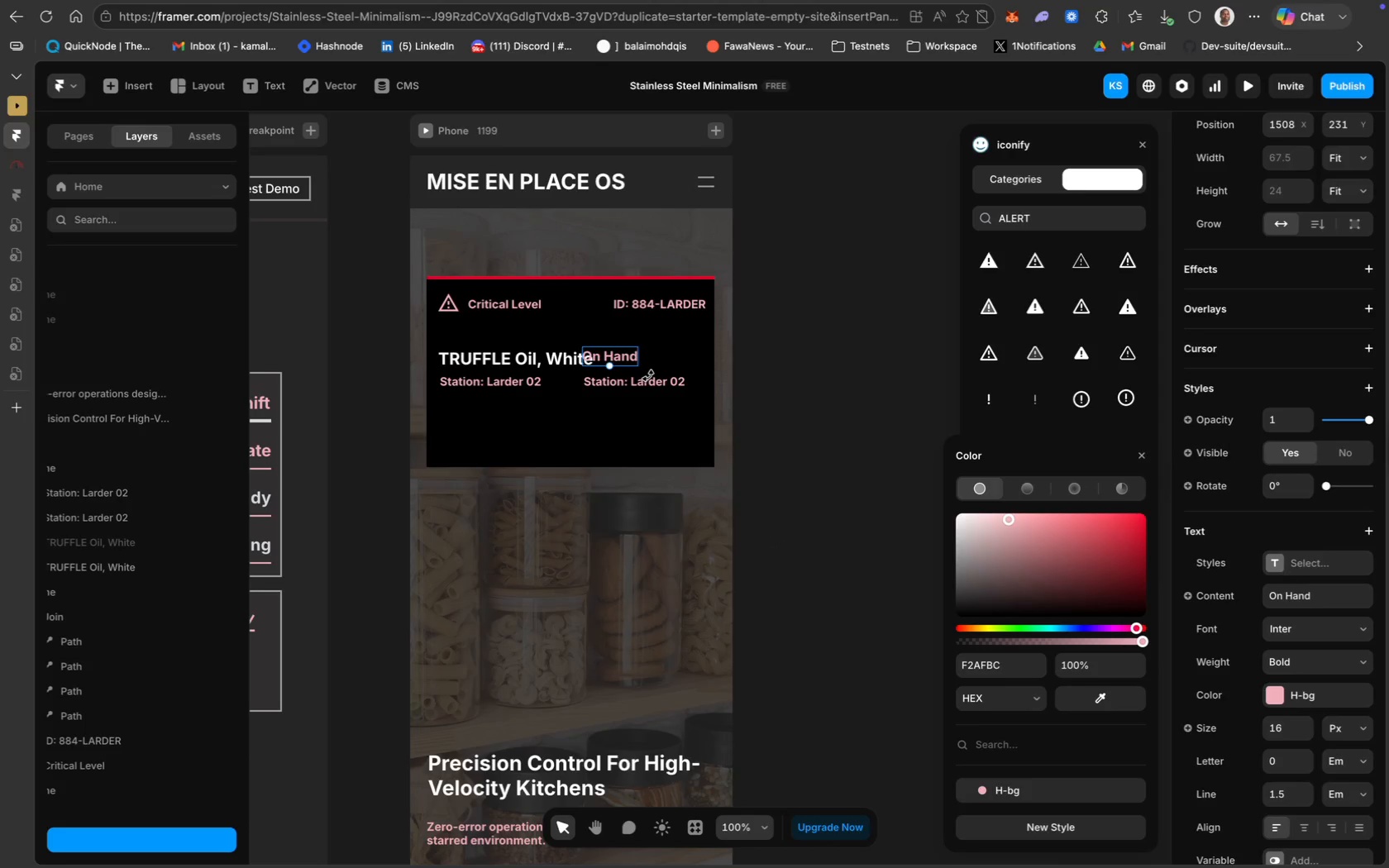 
double_click([648, 376])
 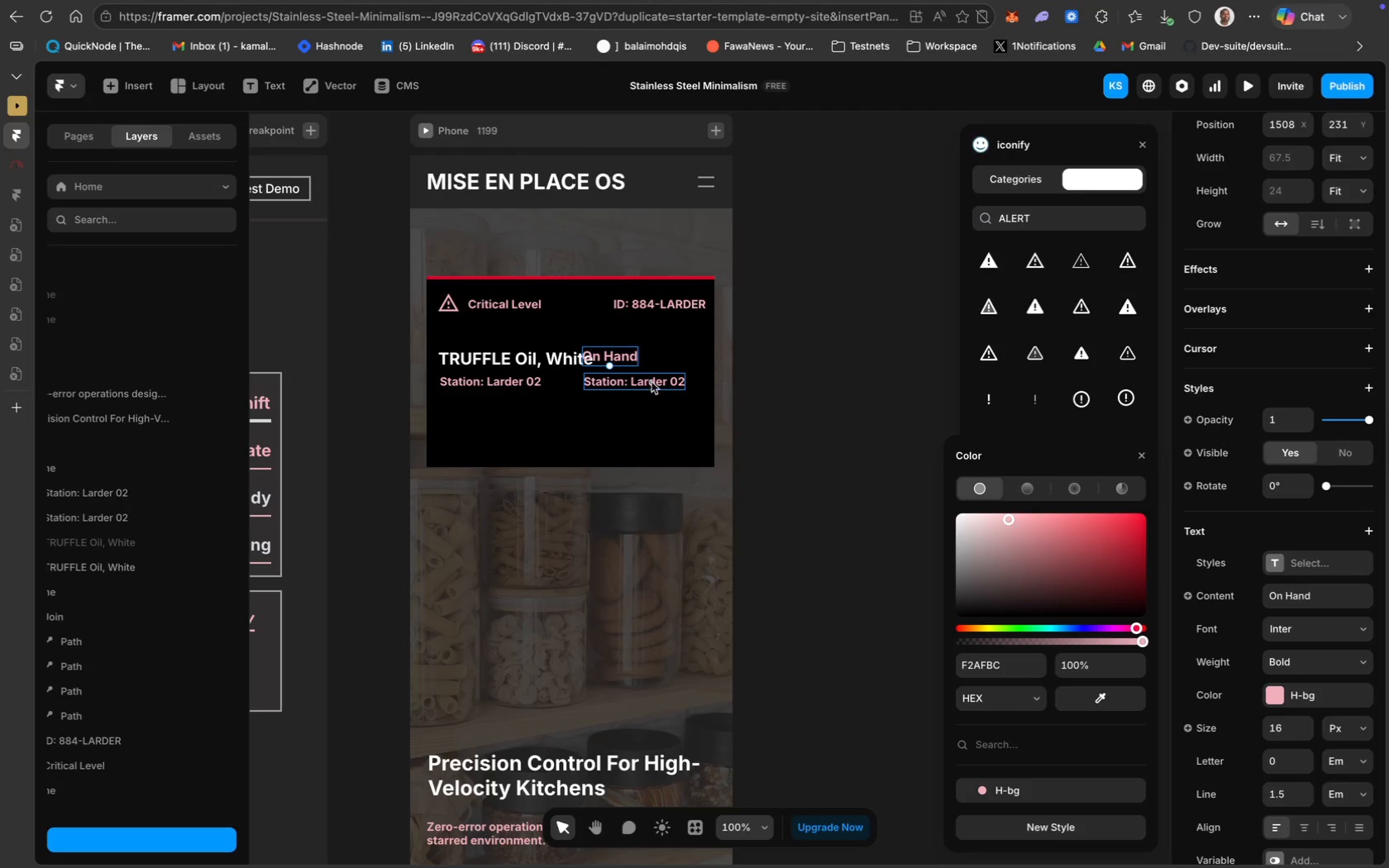 
left_click([656, 384])
 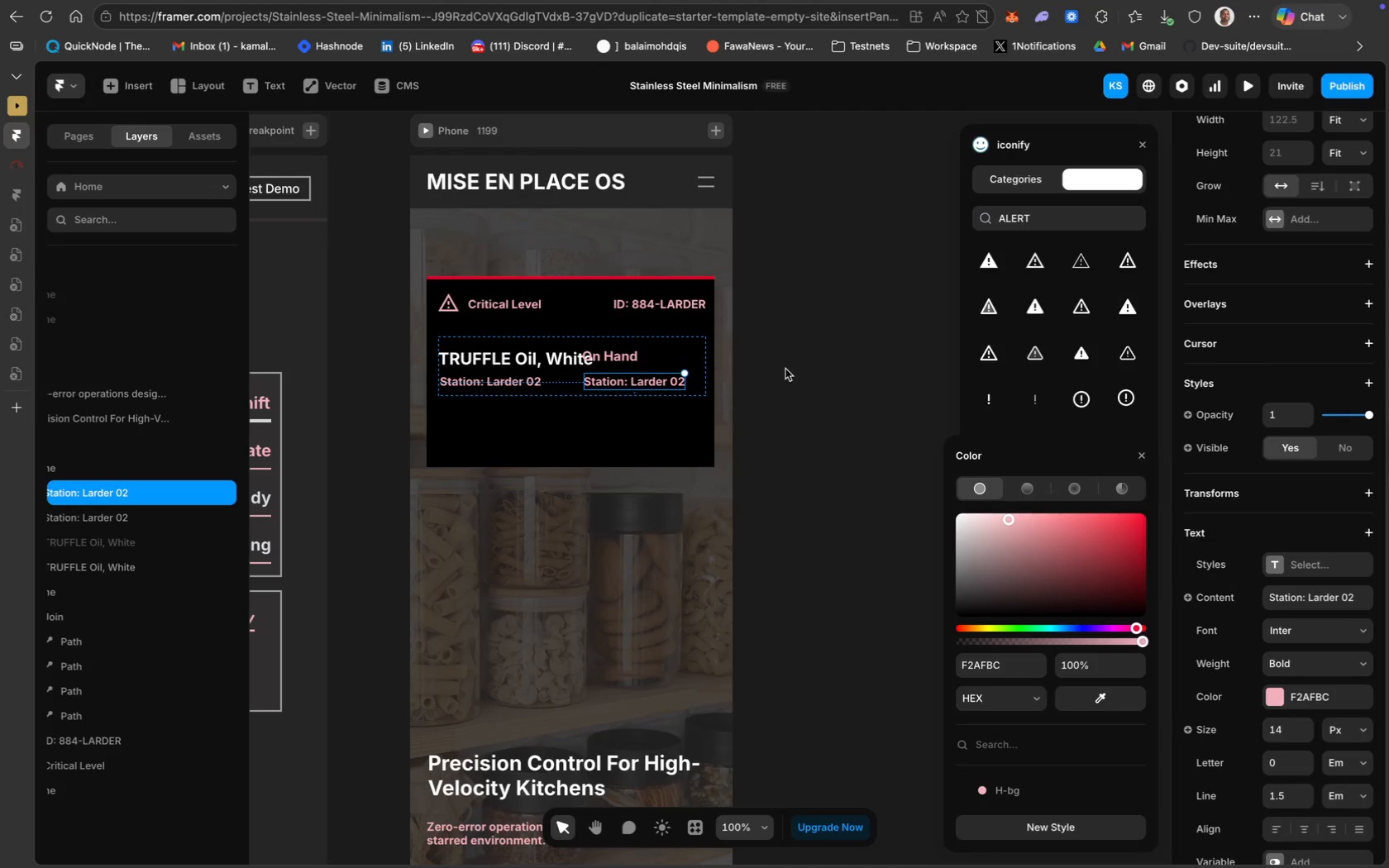 
left_click([787, 370])
 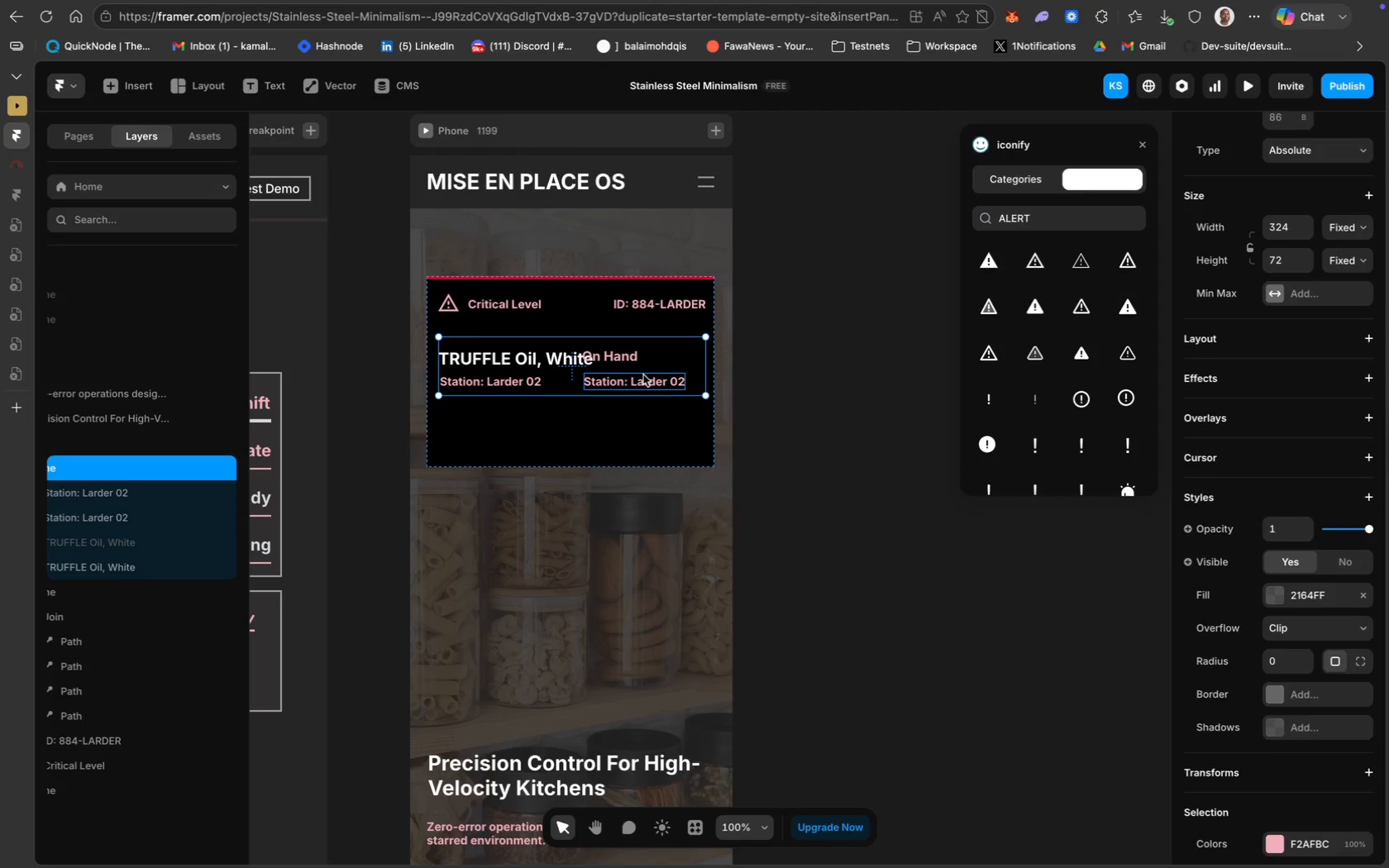 
double_click([647, 375])
 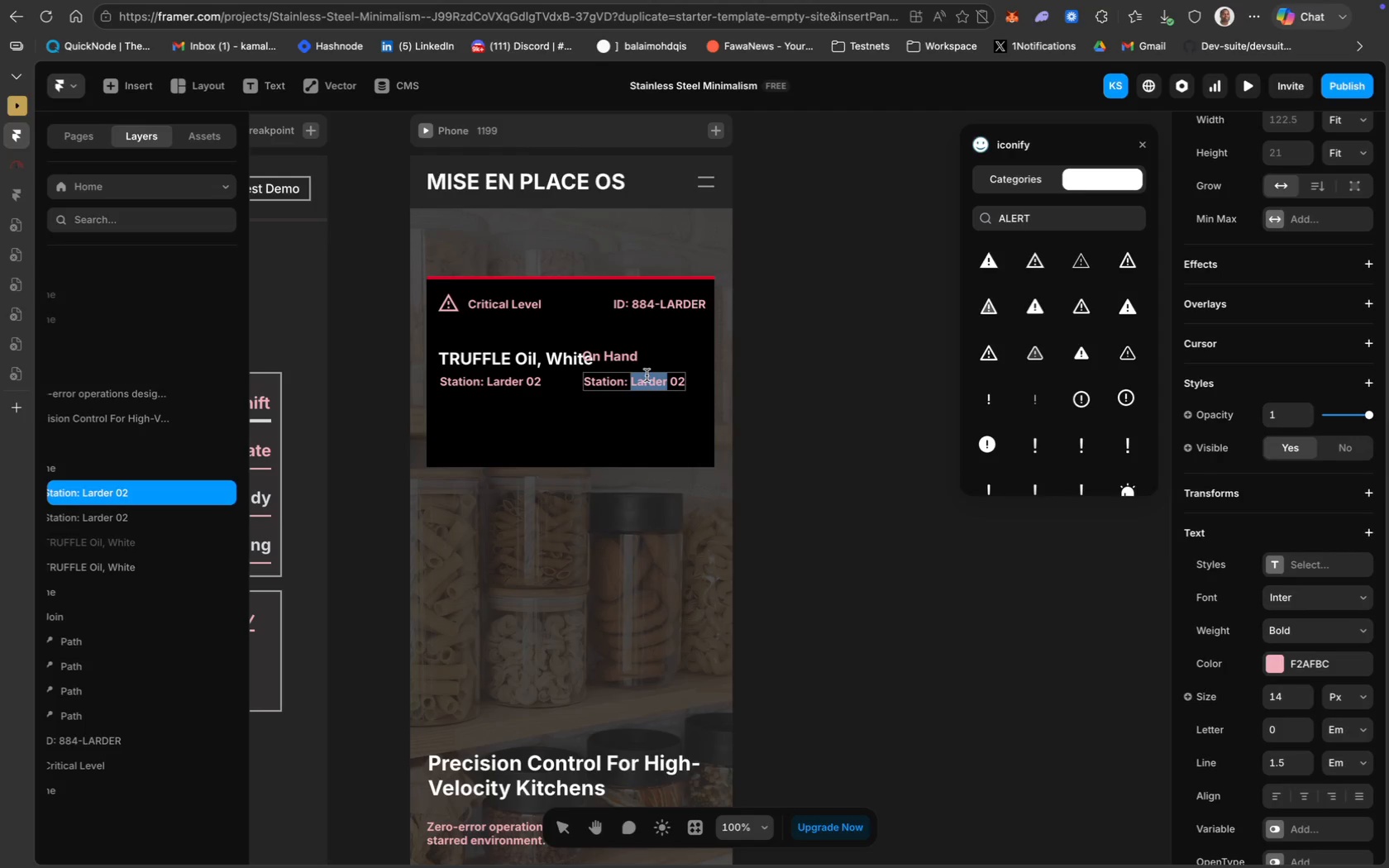 
key(Meta+CommandLeft)
 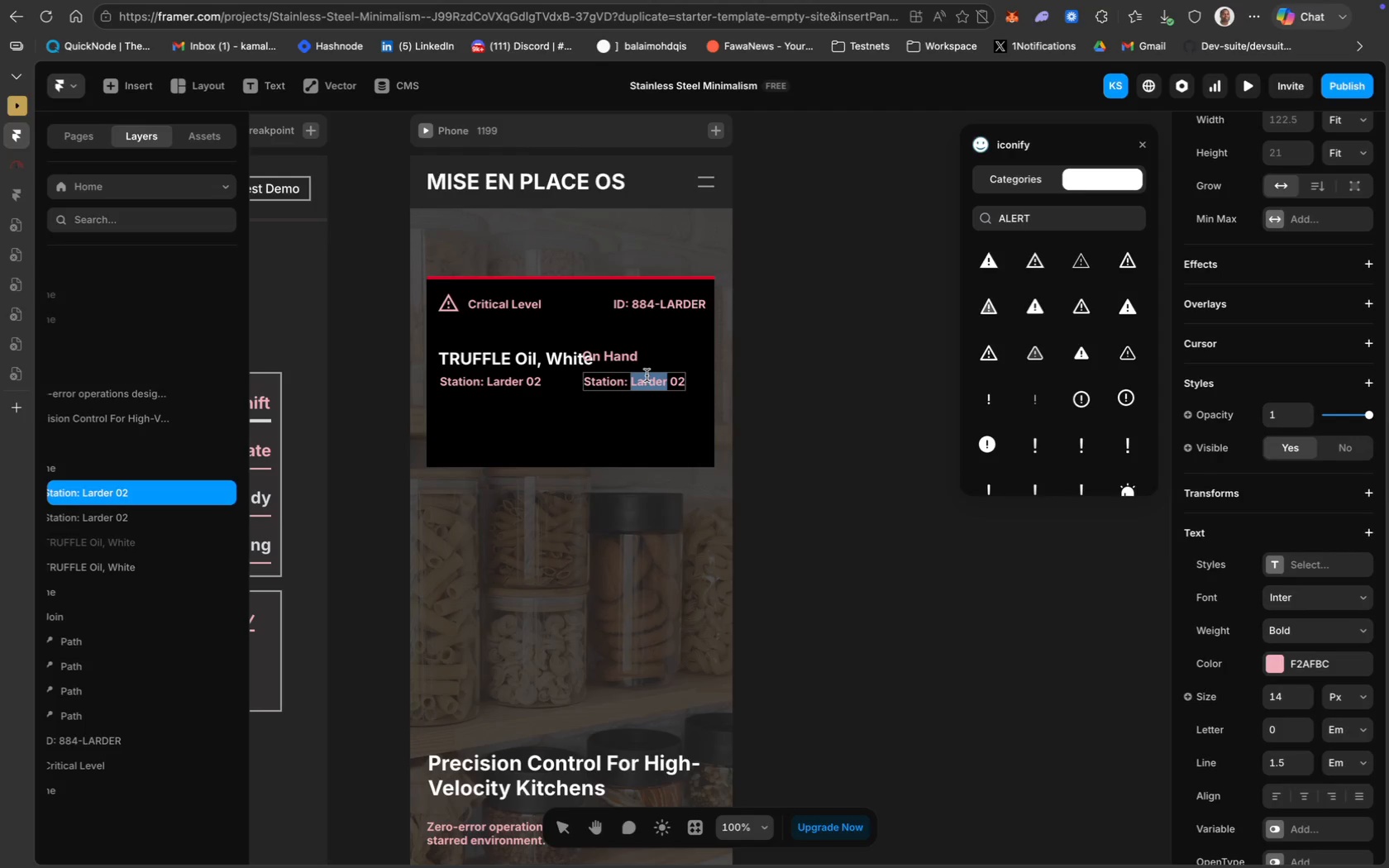 
key(Meta+A)
 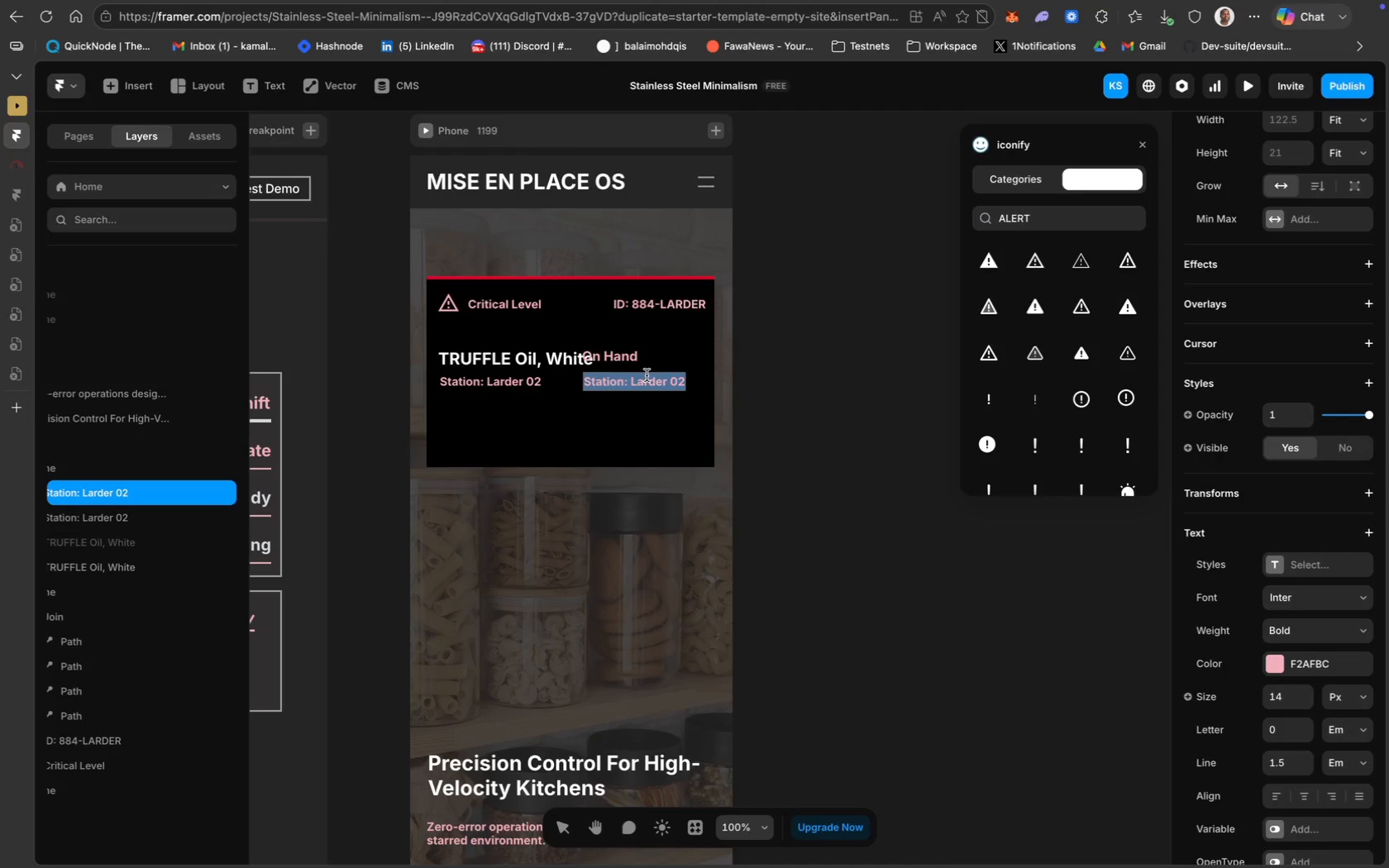 
key(CapsLock)
 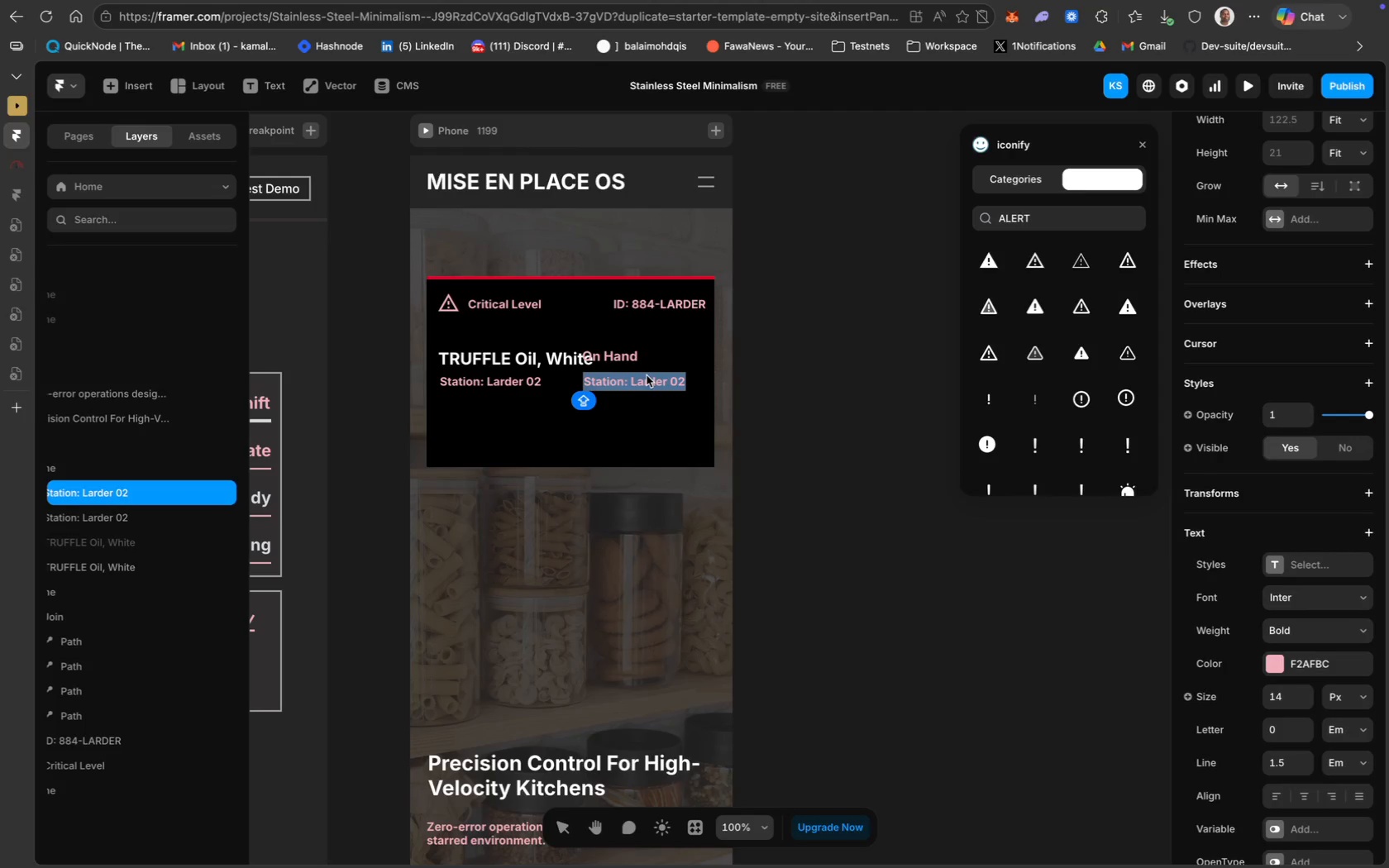 
key(0)
 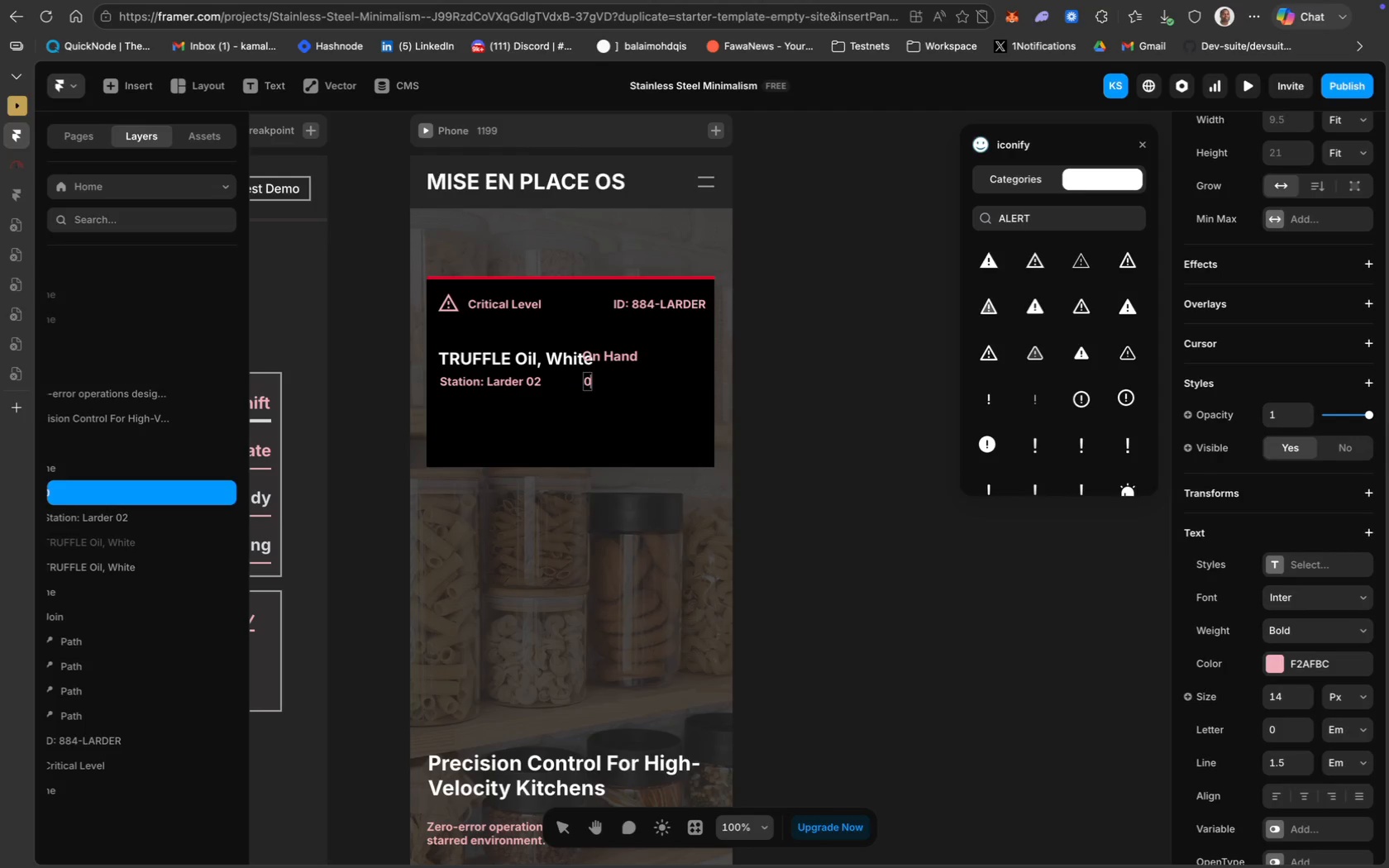 
key(Period)
 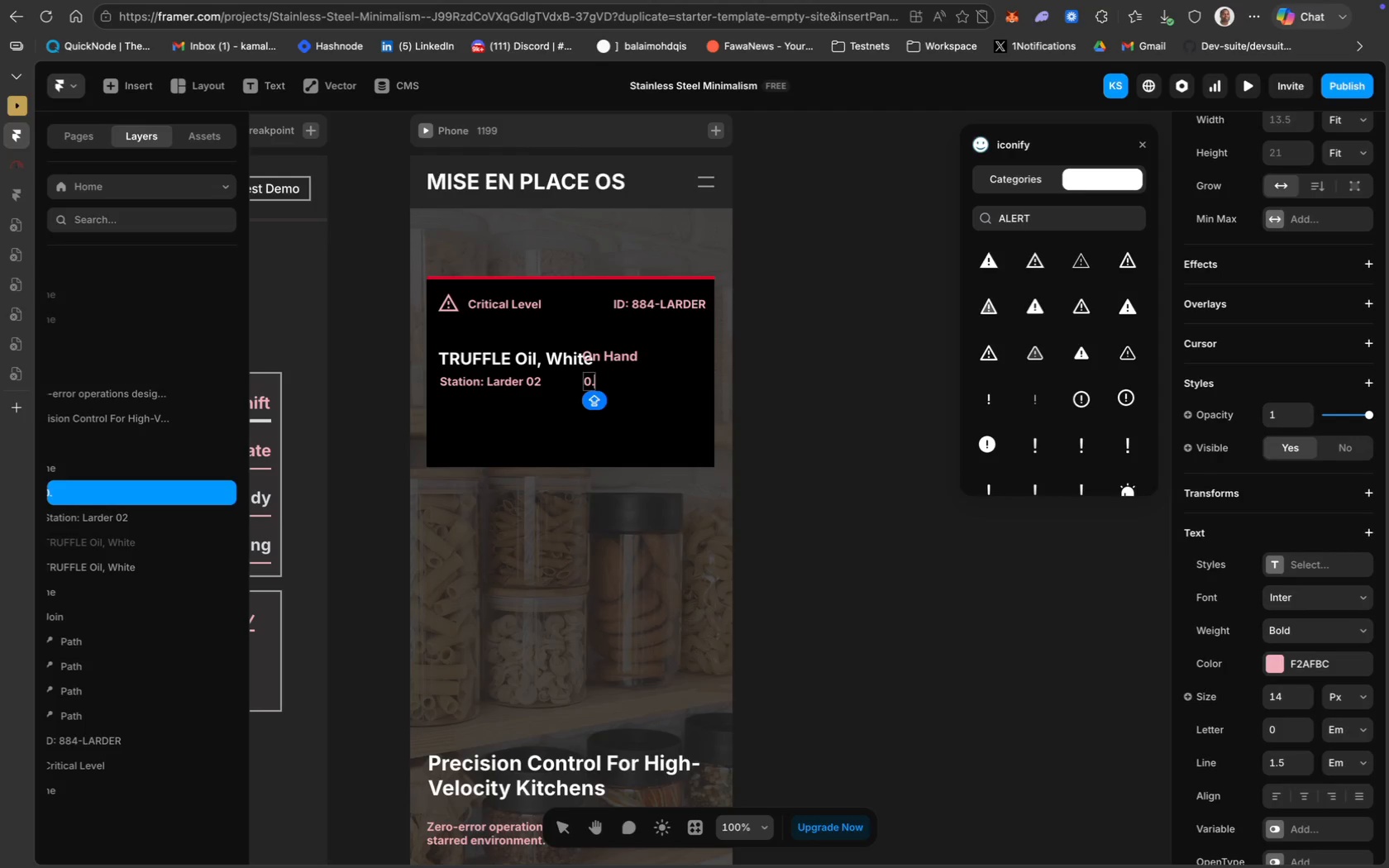 
key(6)
 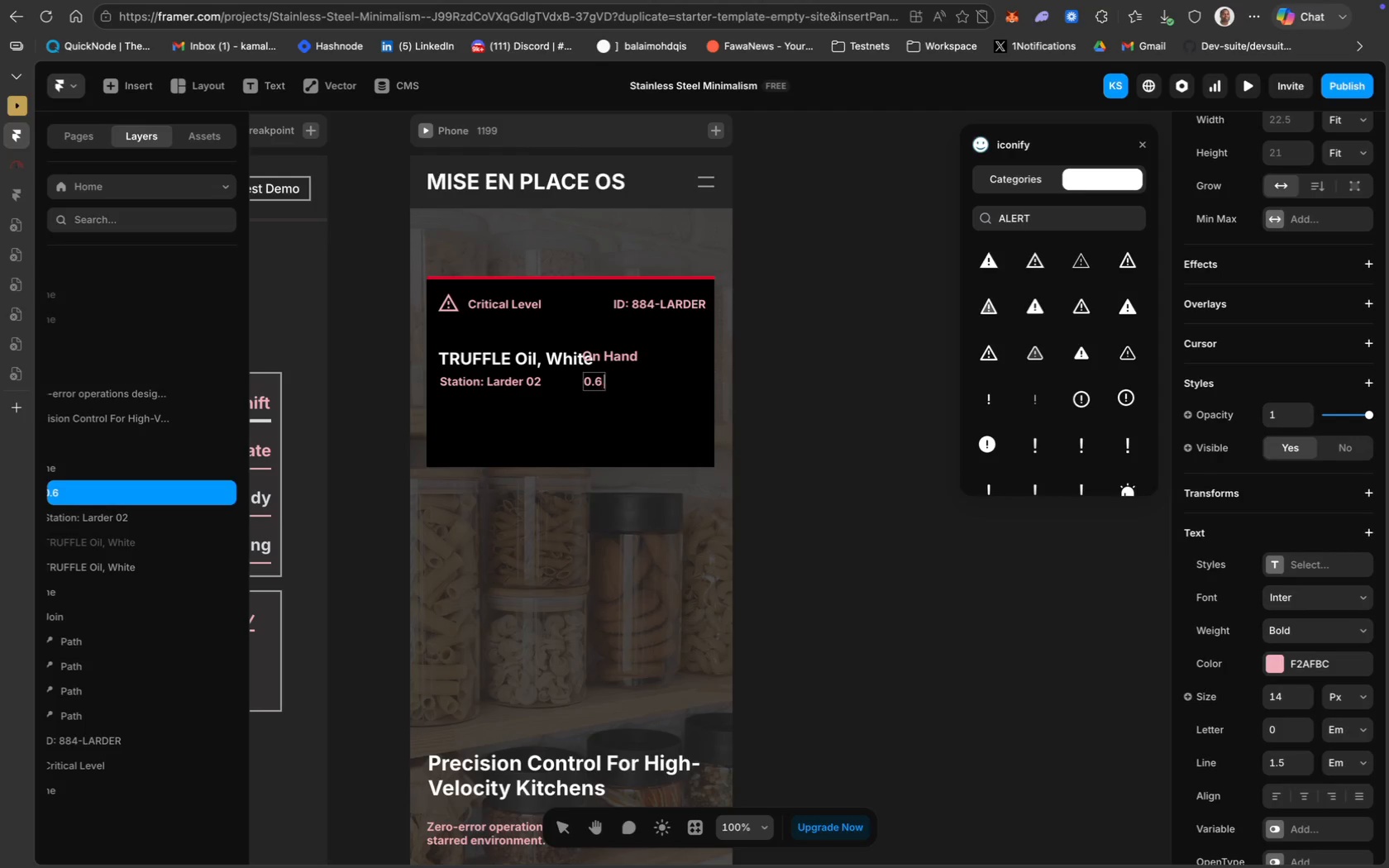 
key(Space)
 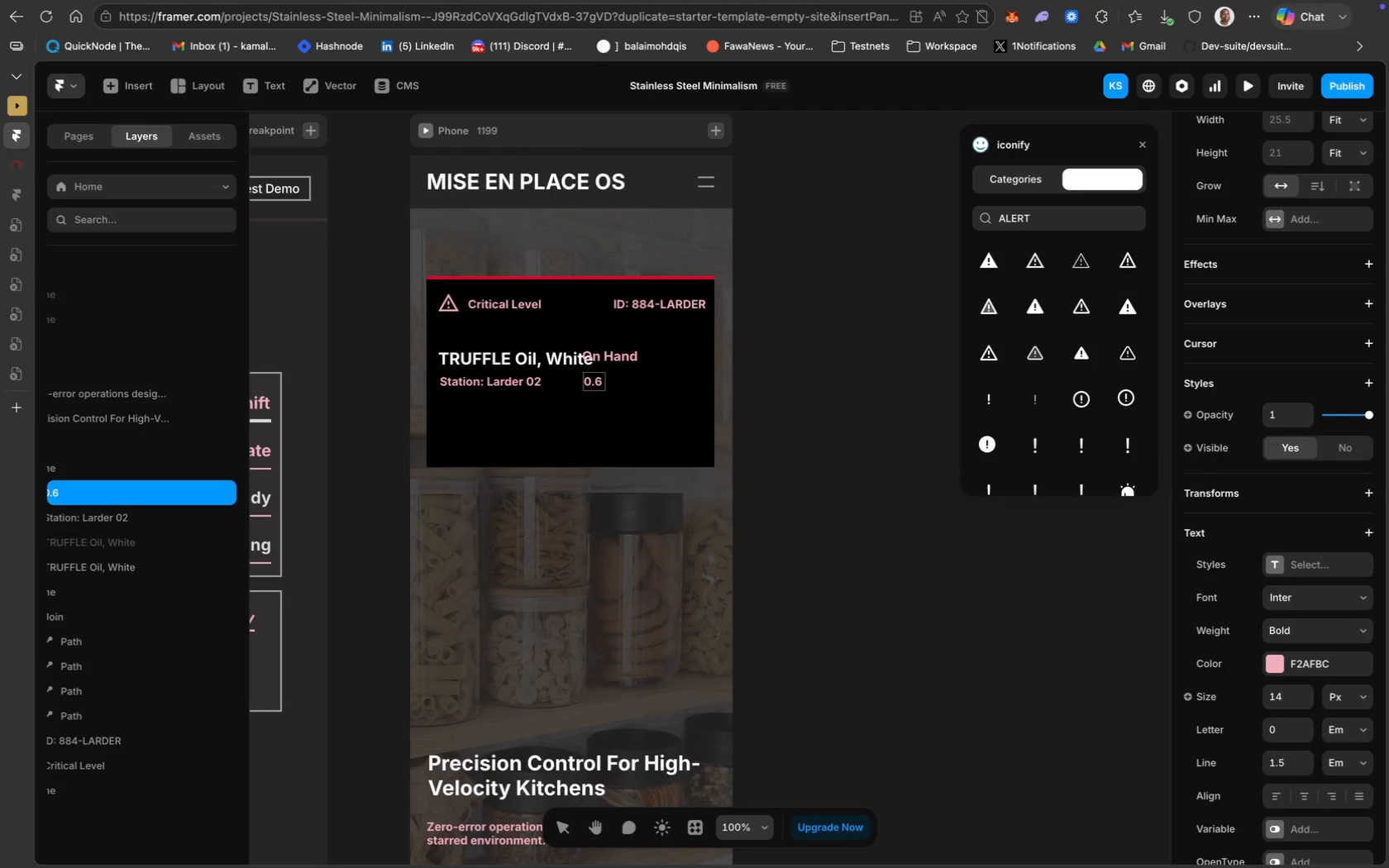 
key(Backspace)
 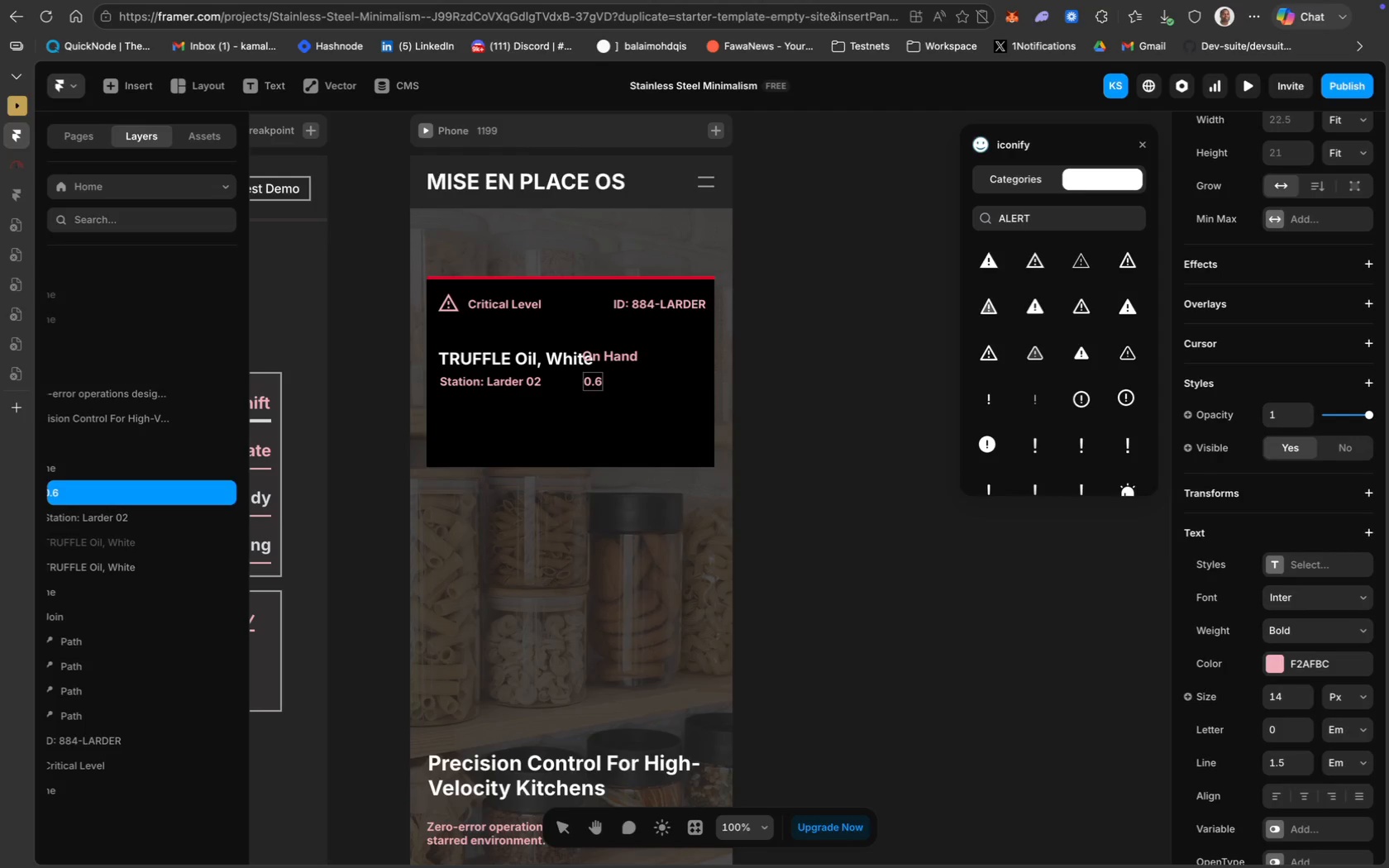 
key(Backspace)
 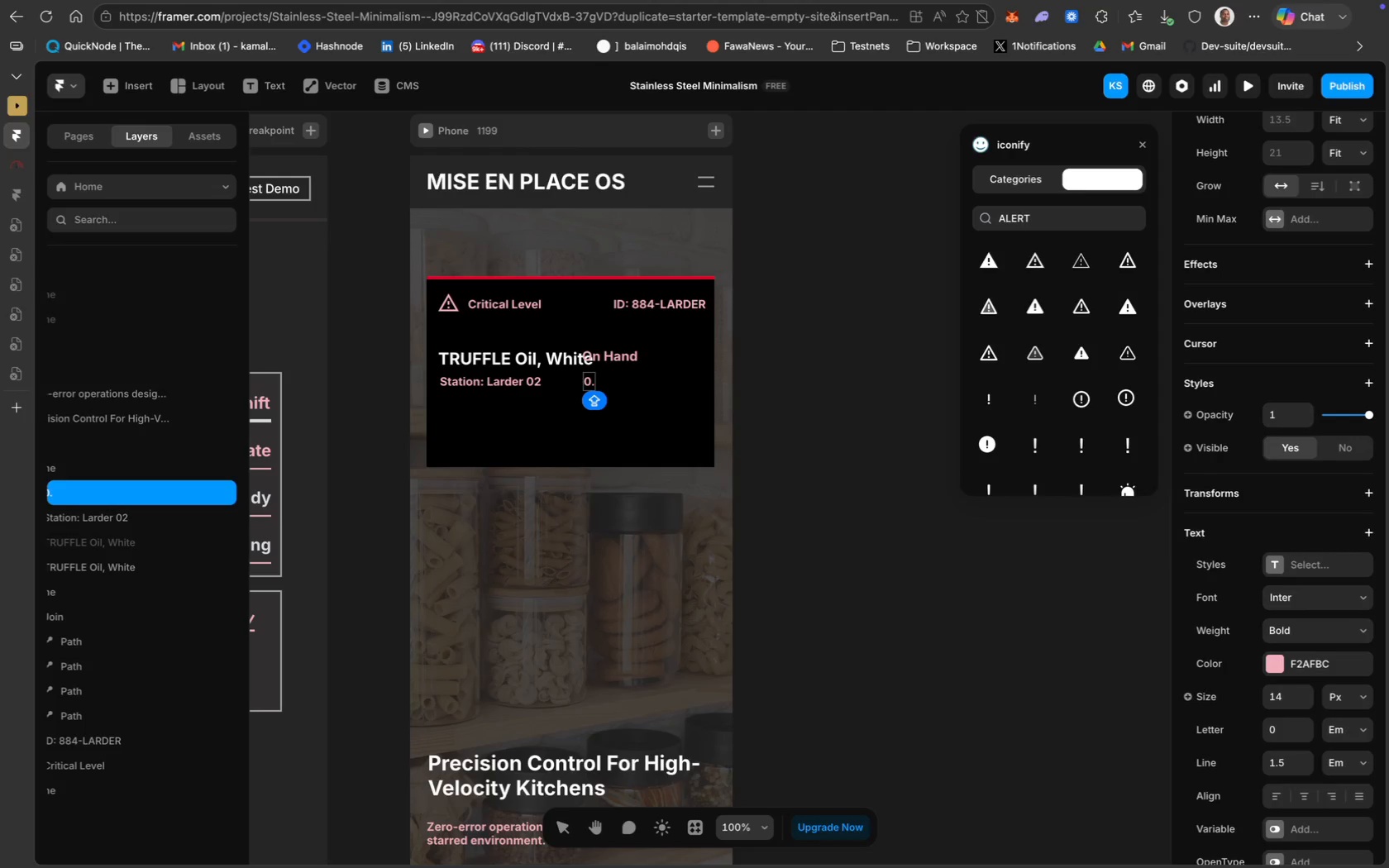 
key(5)
 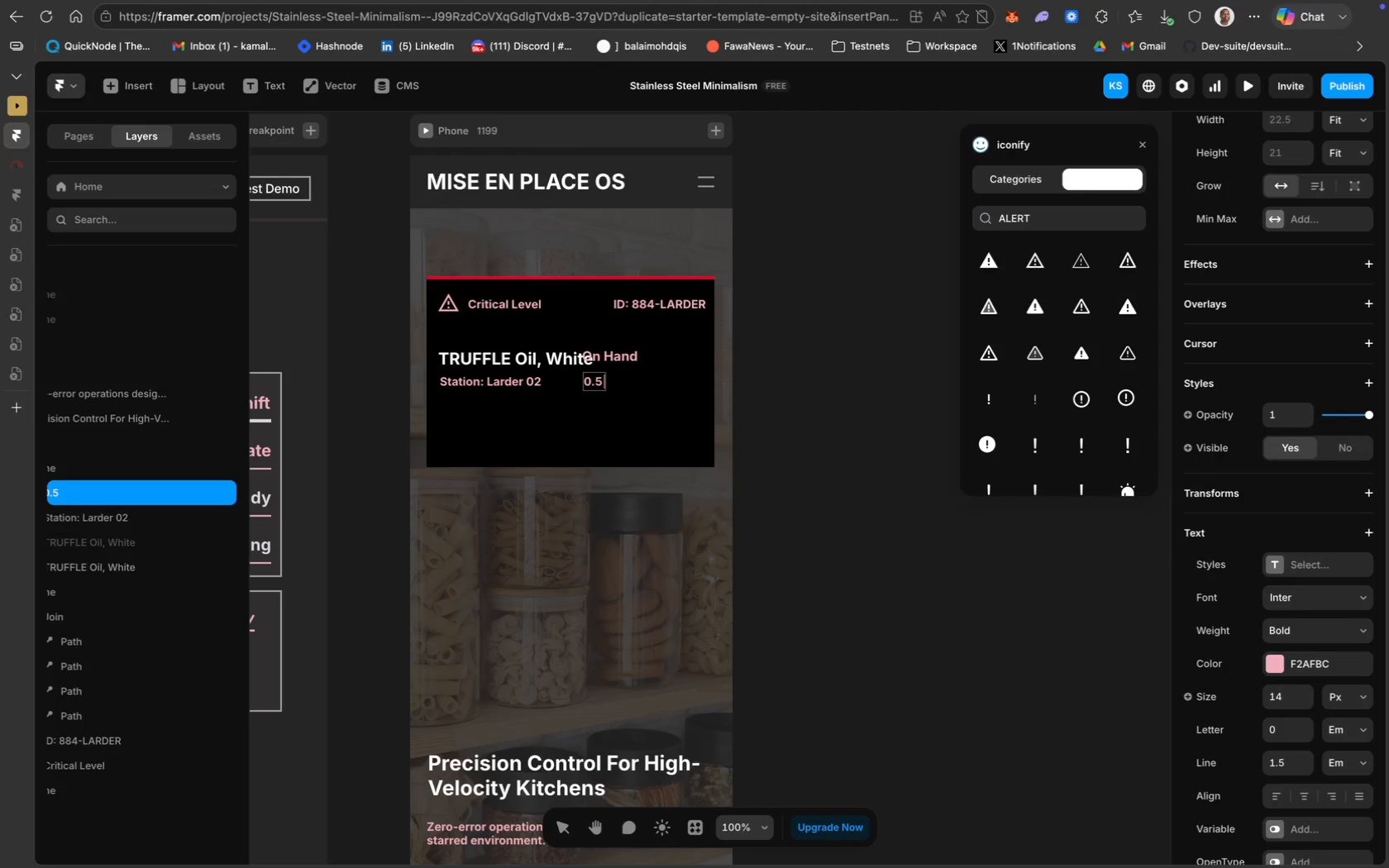 
key(Space)
 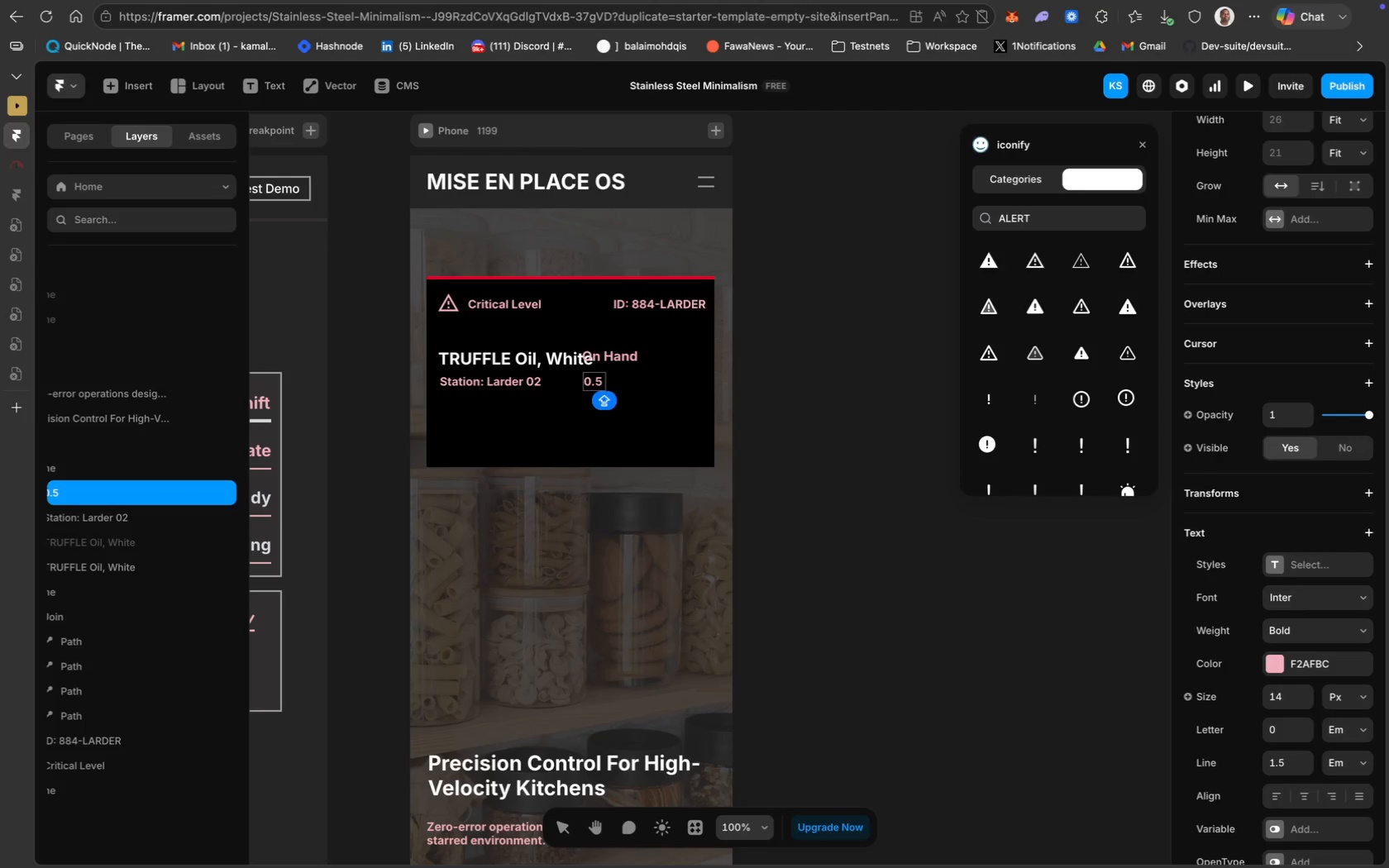 
key(L)
 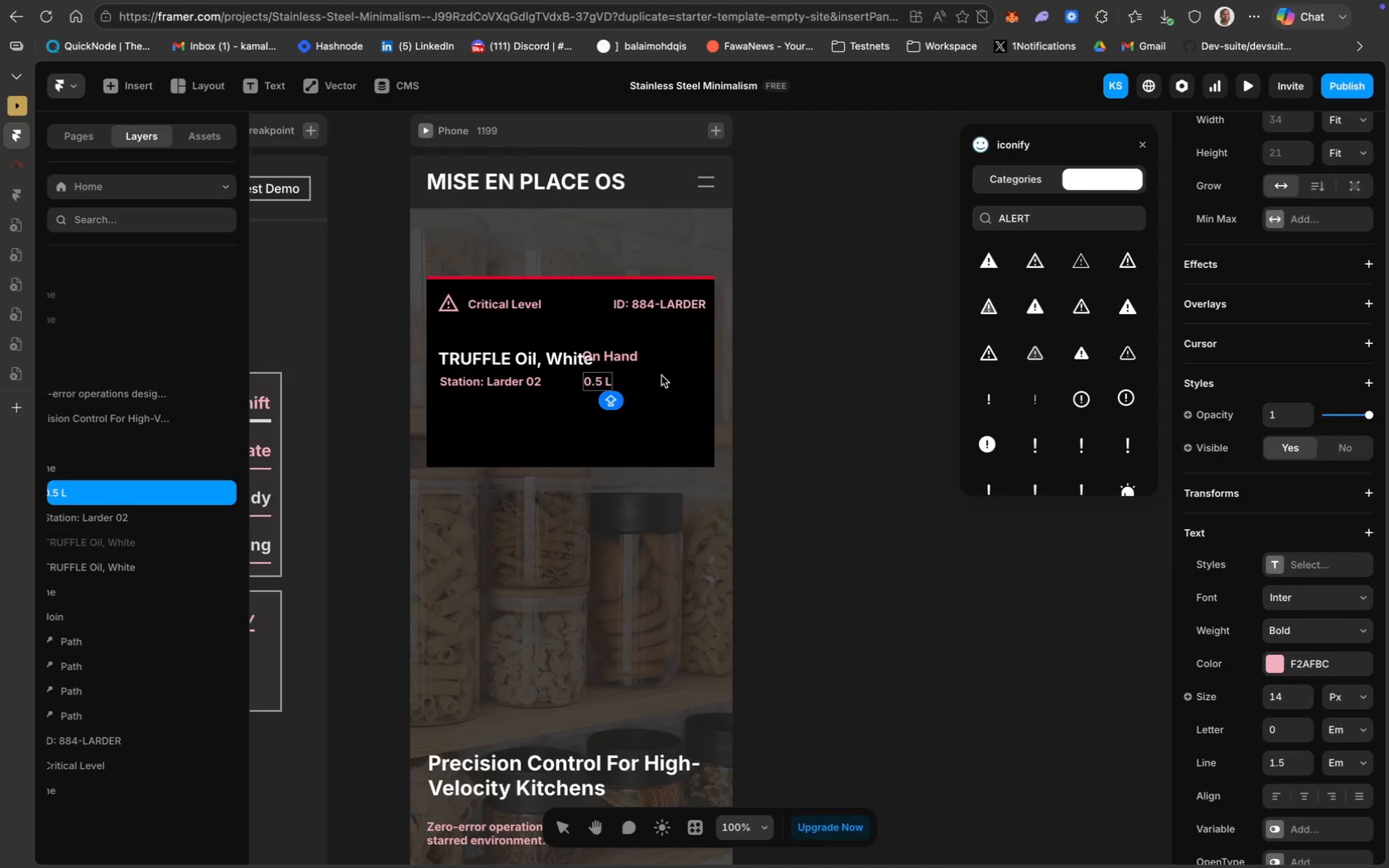 
key(CapsLock)
 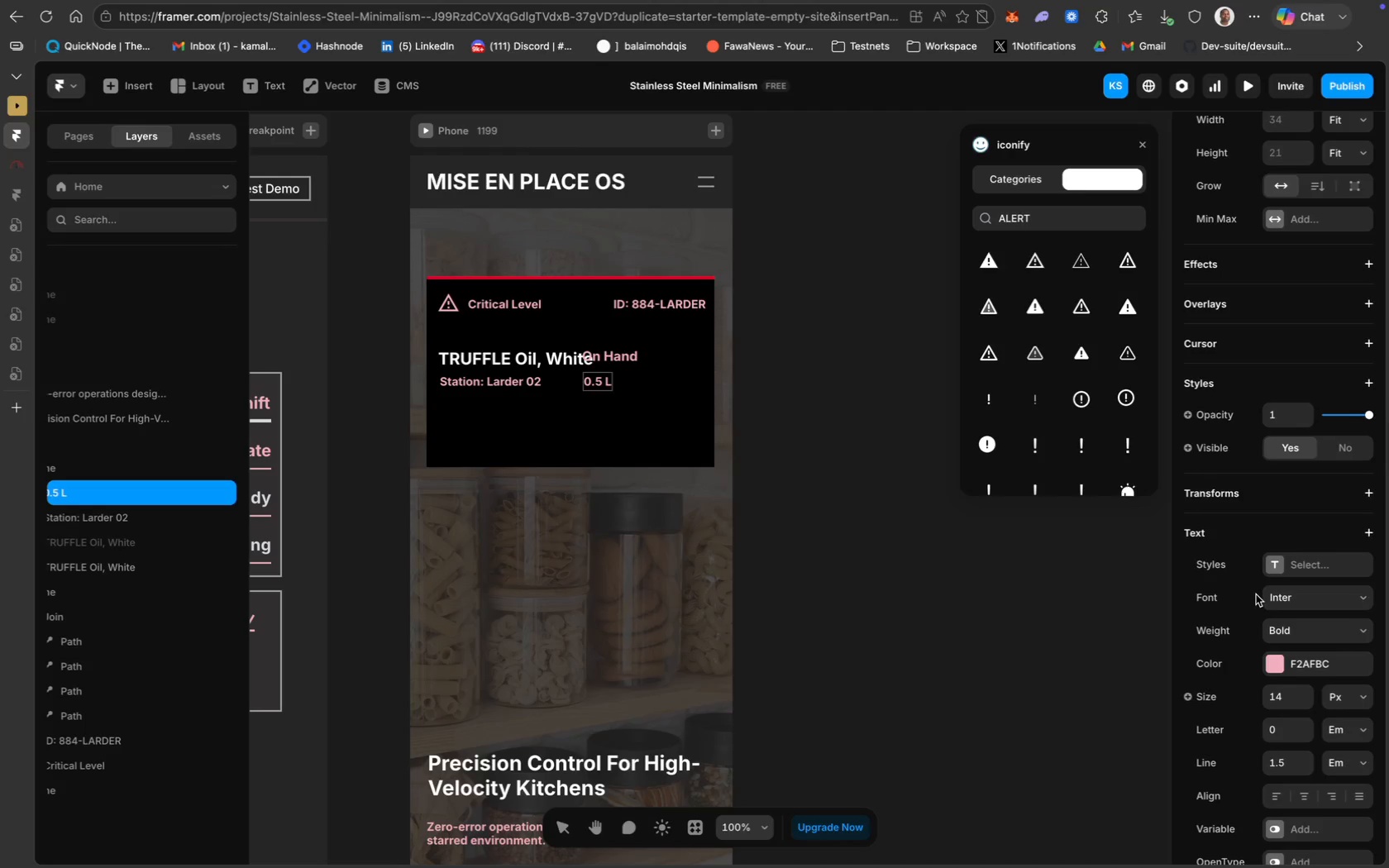 
key(Meta+CommandLeft)
 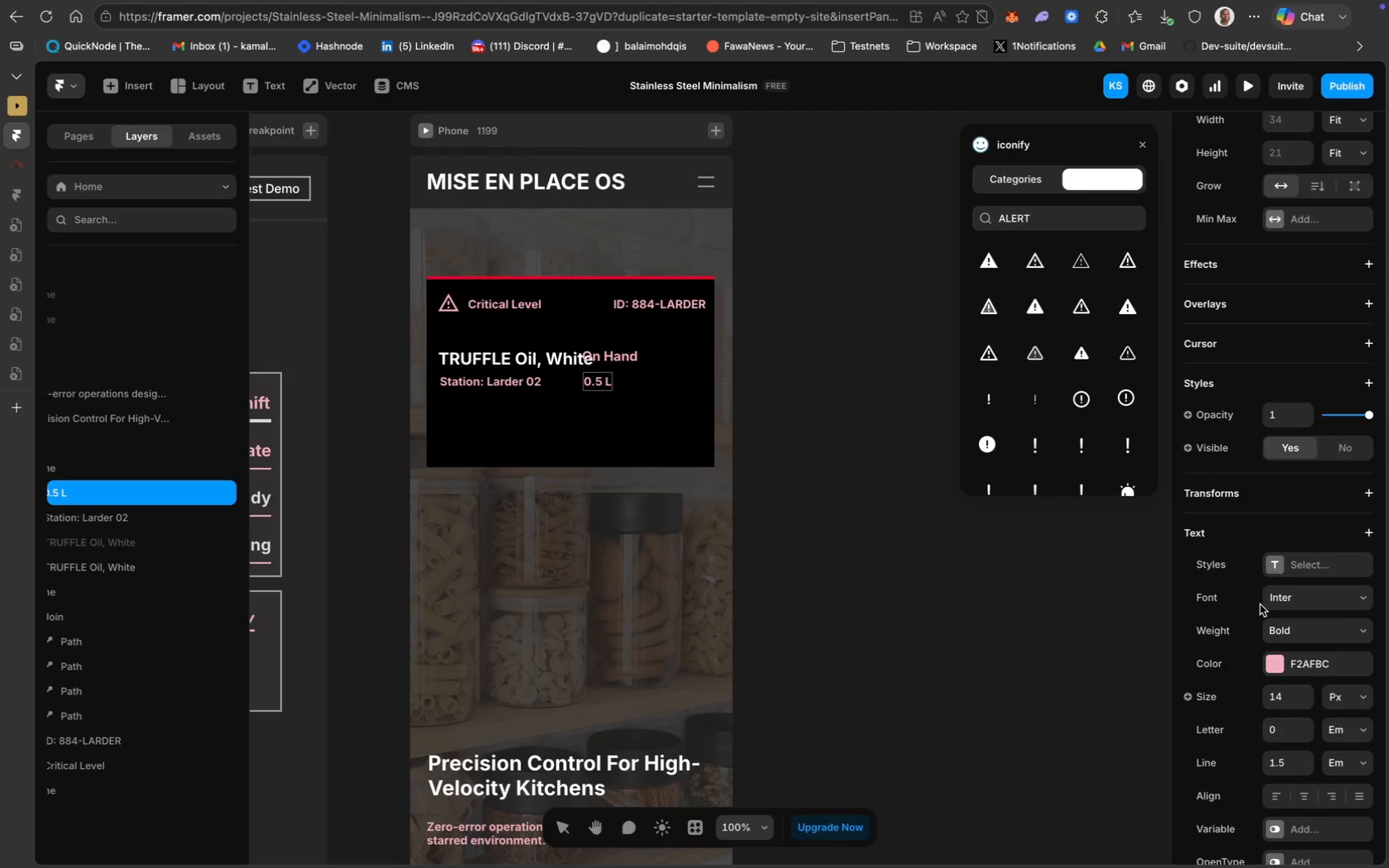 
key(Meta+A)
 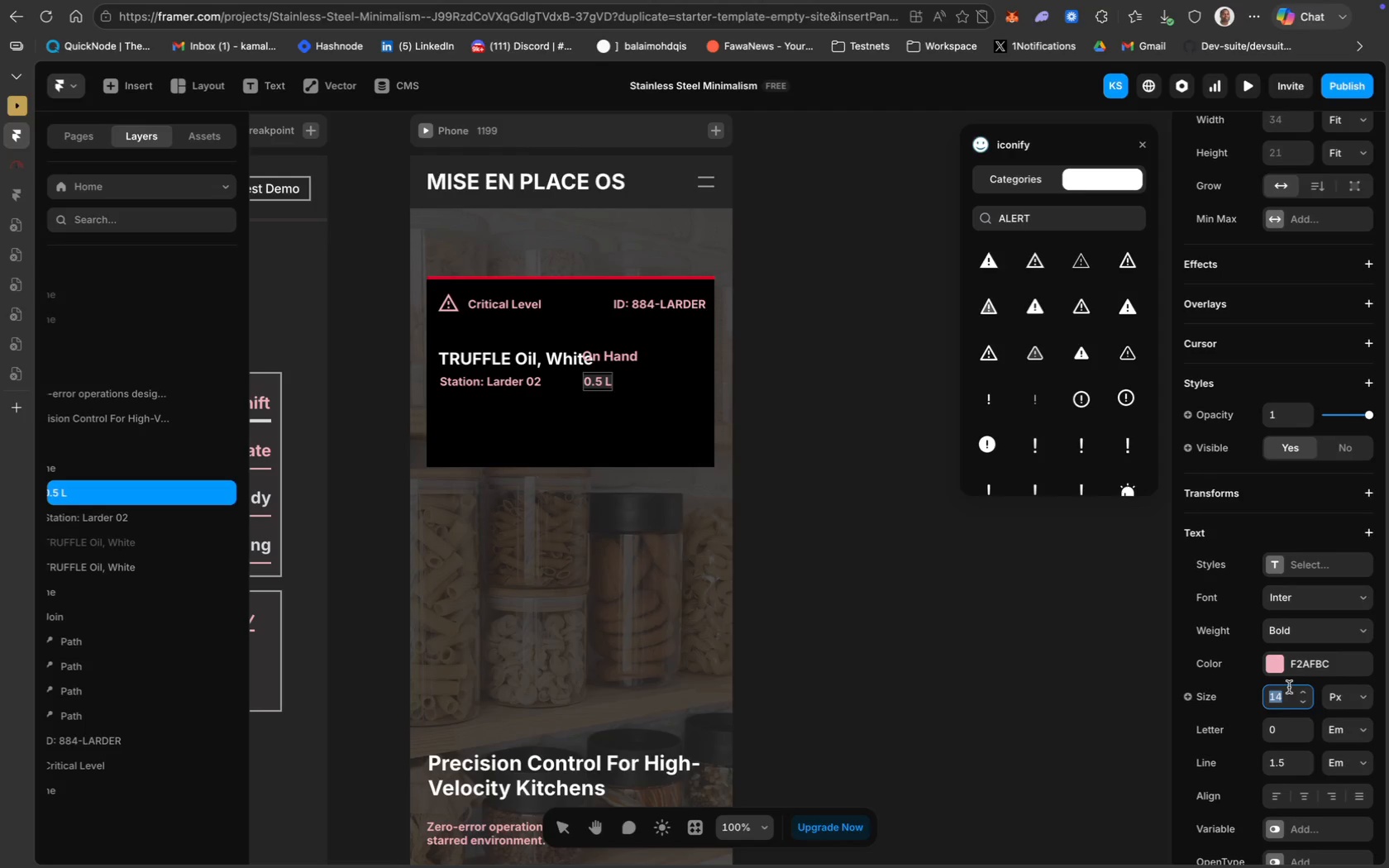 
type(20)
 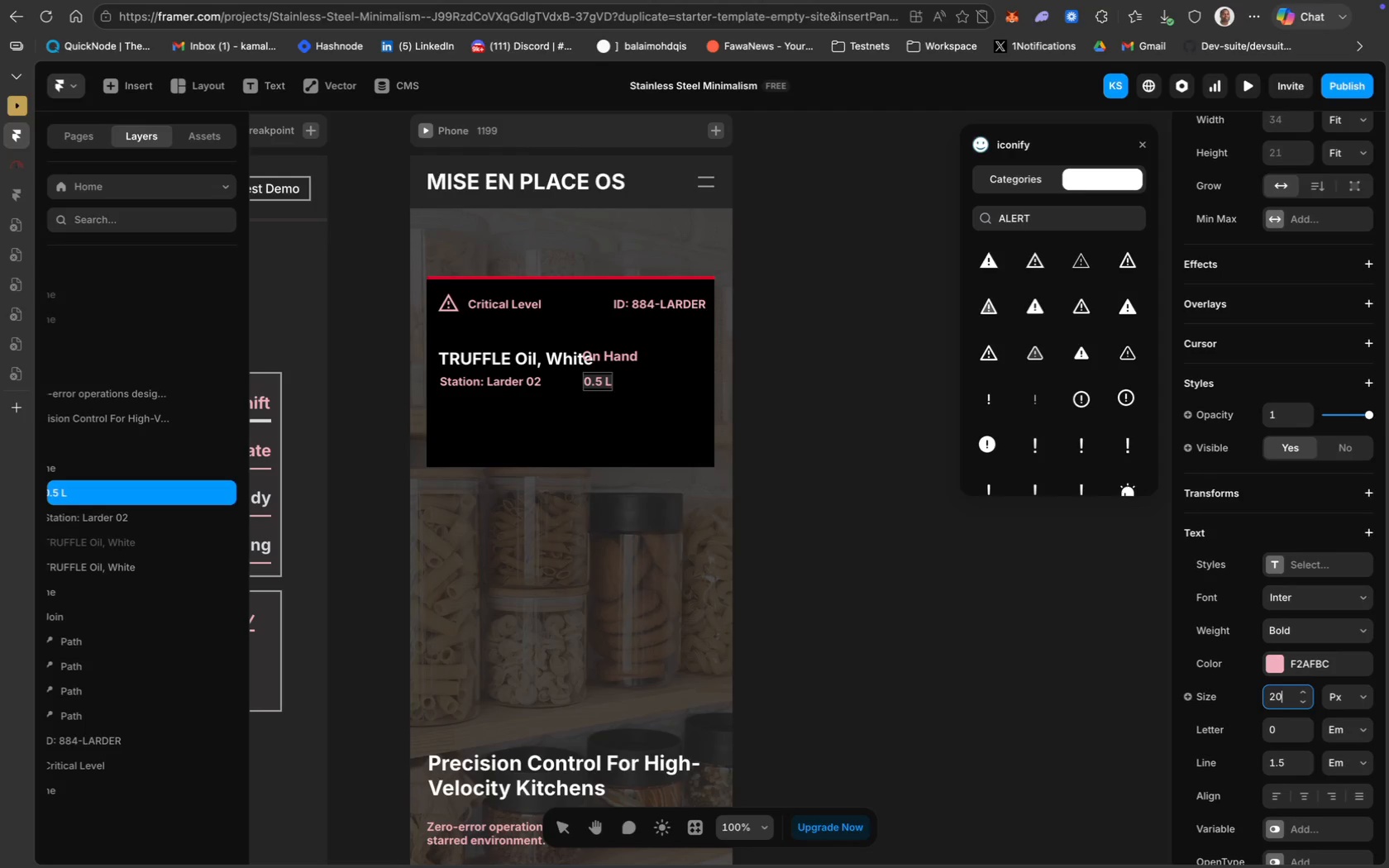 
key(Enter)
 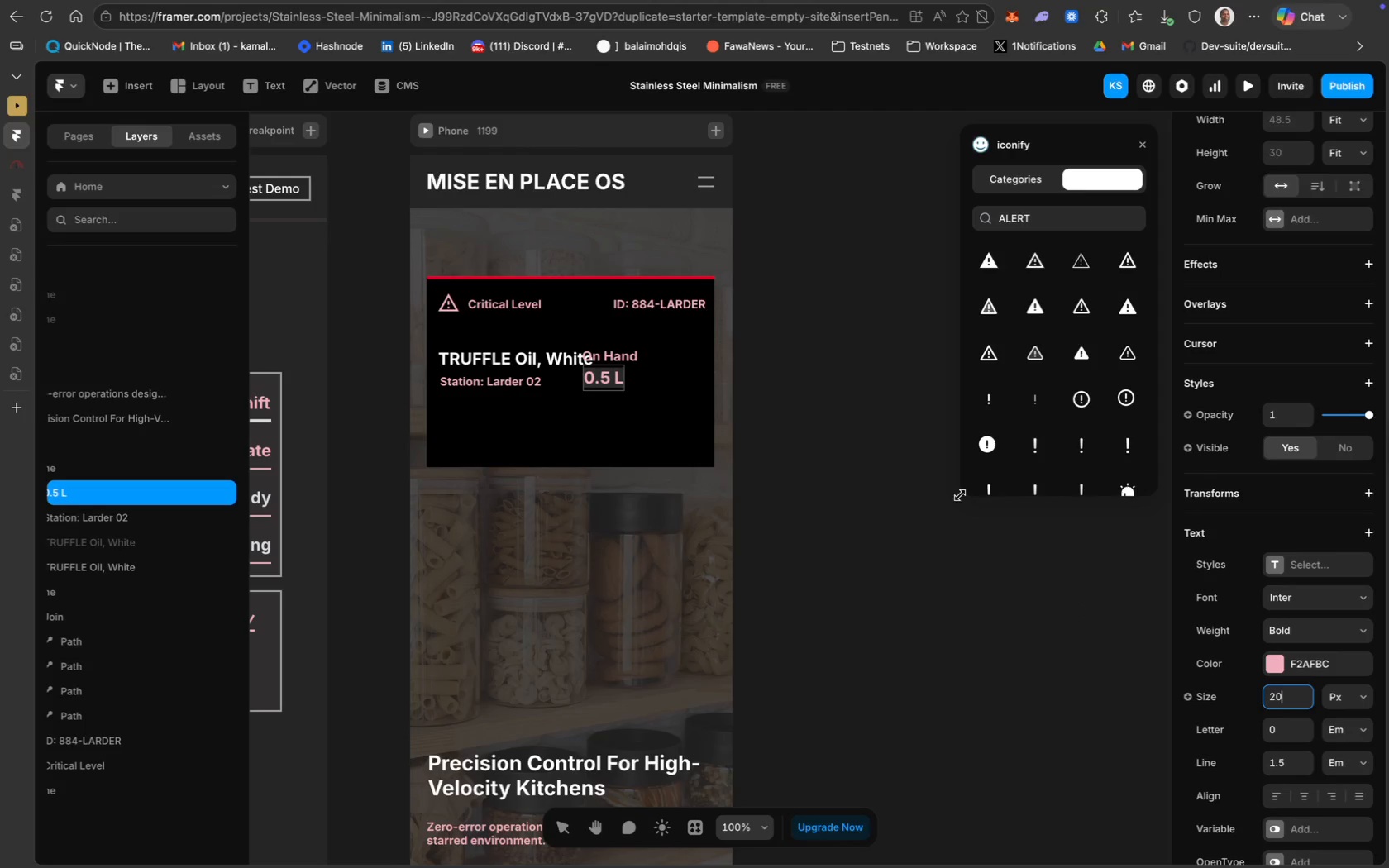 
left_click([874, 454])
 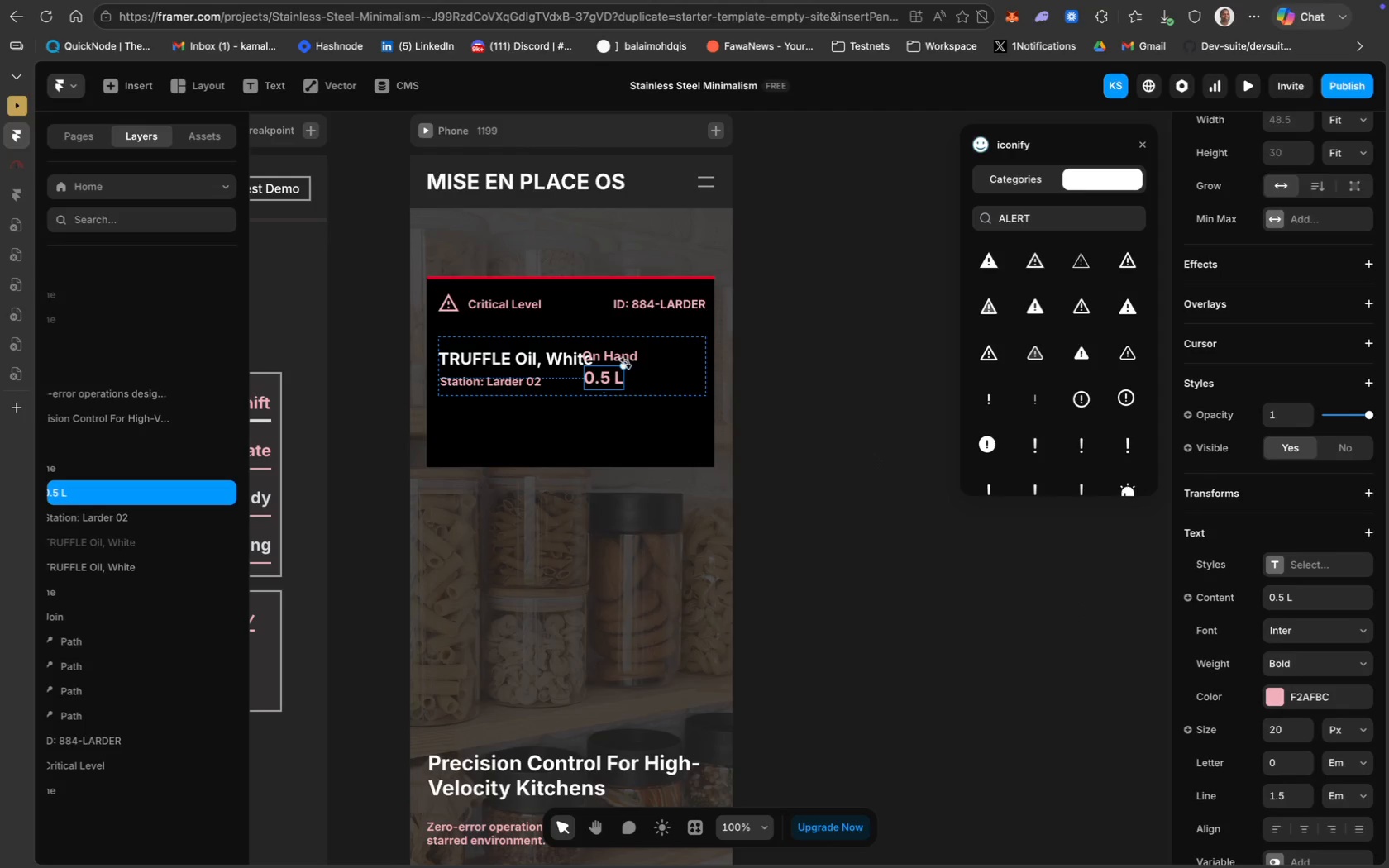 
key(Shift+ShiftLeft)
 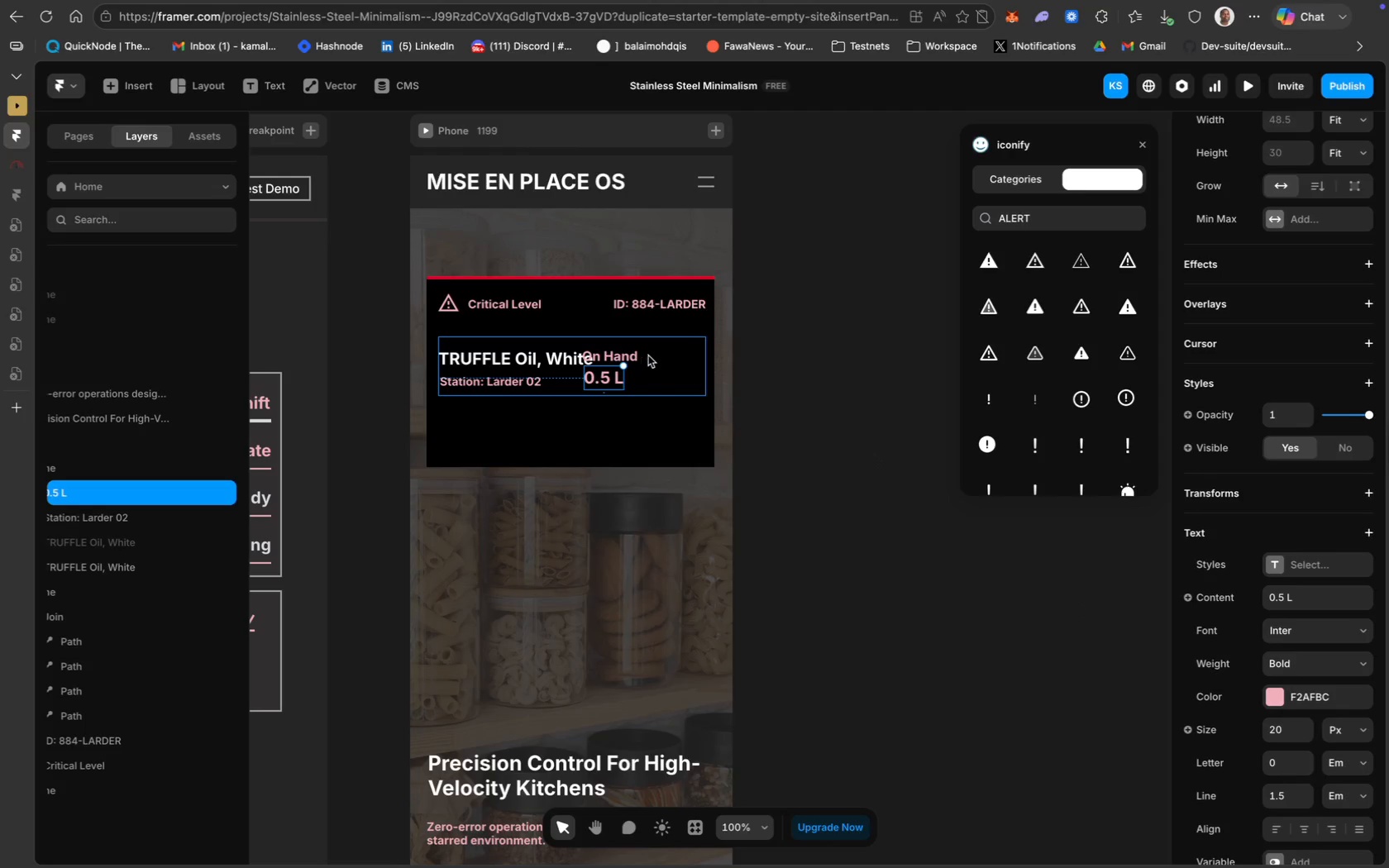 
left_click([801, 338])
 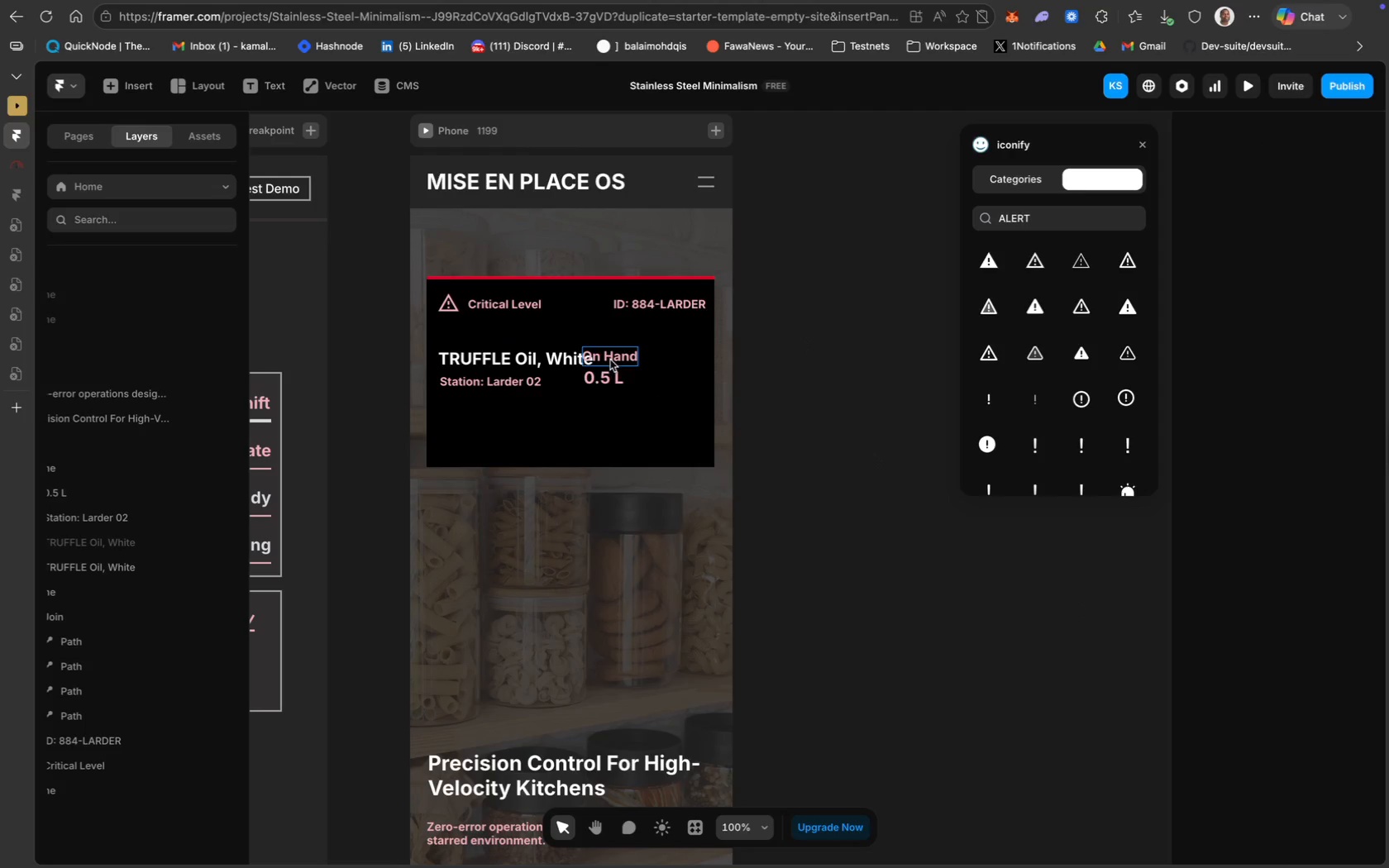 
hold_key(key=ShiftLeft, duration=0.96)
left_click([618, 379])
 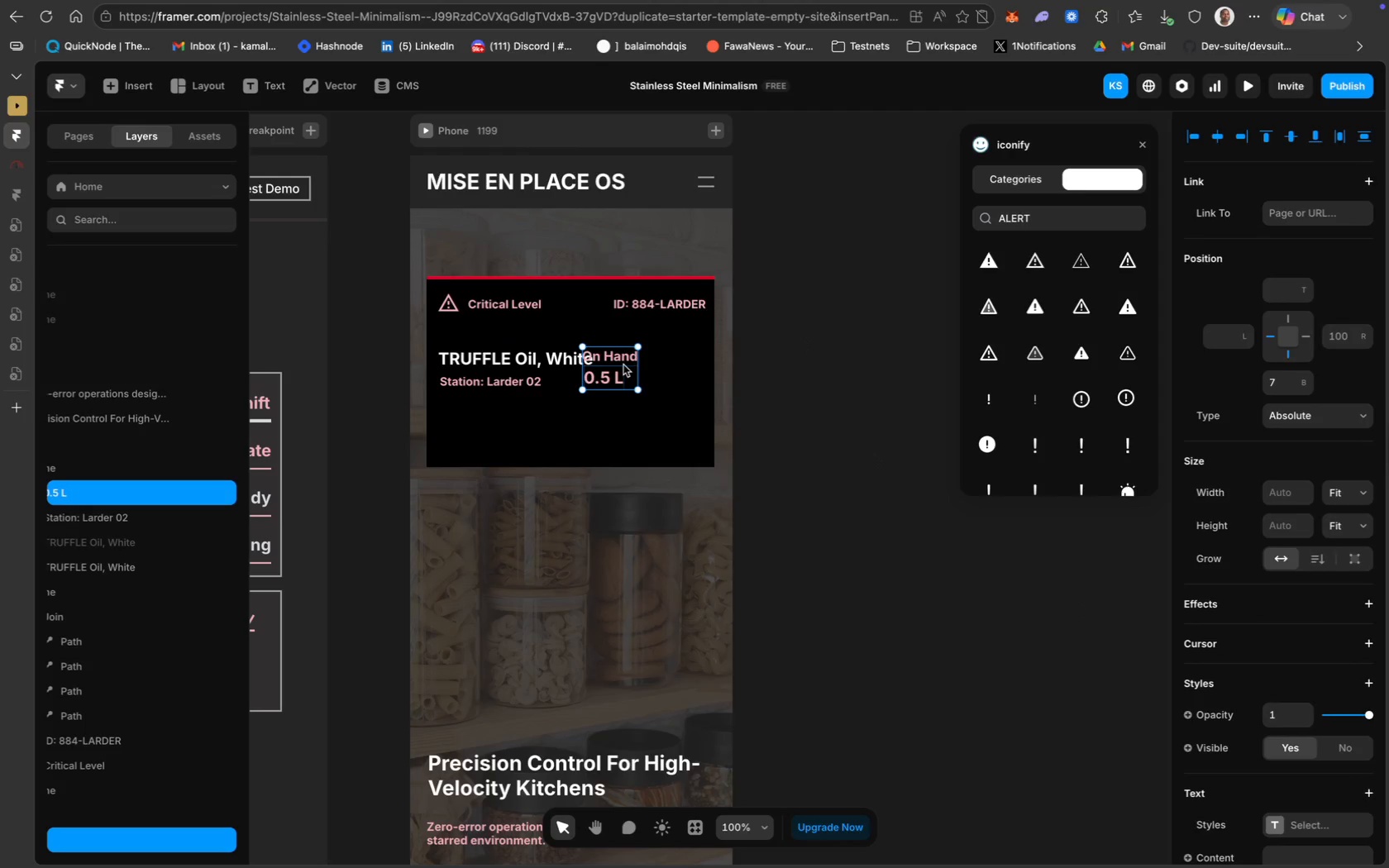 
left_click_drag(start_coordinate=[623, 365], to_coordinate=[688, 366])
 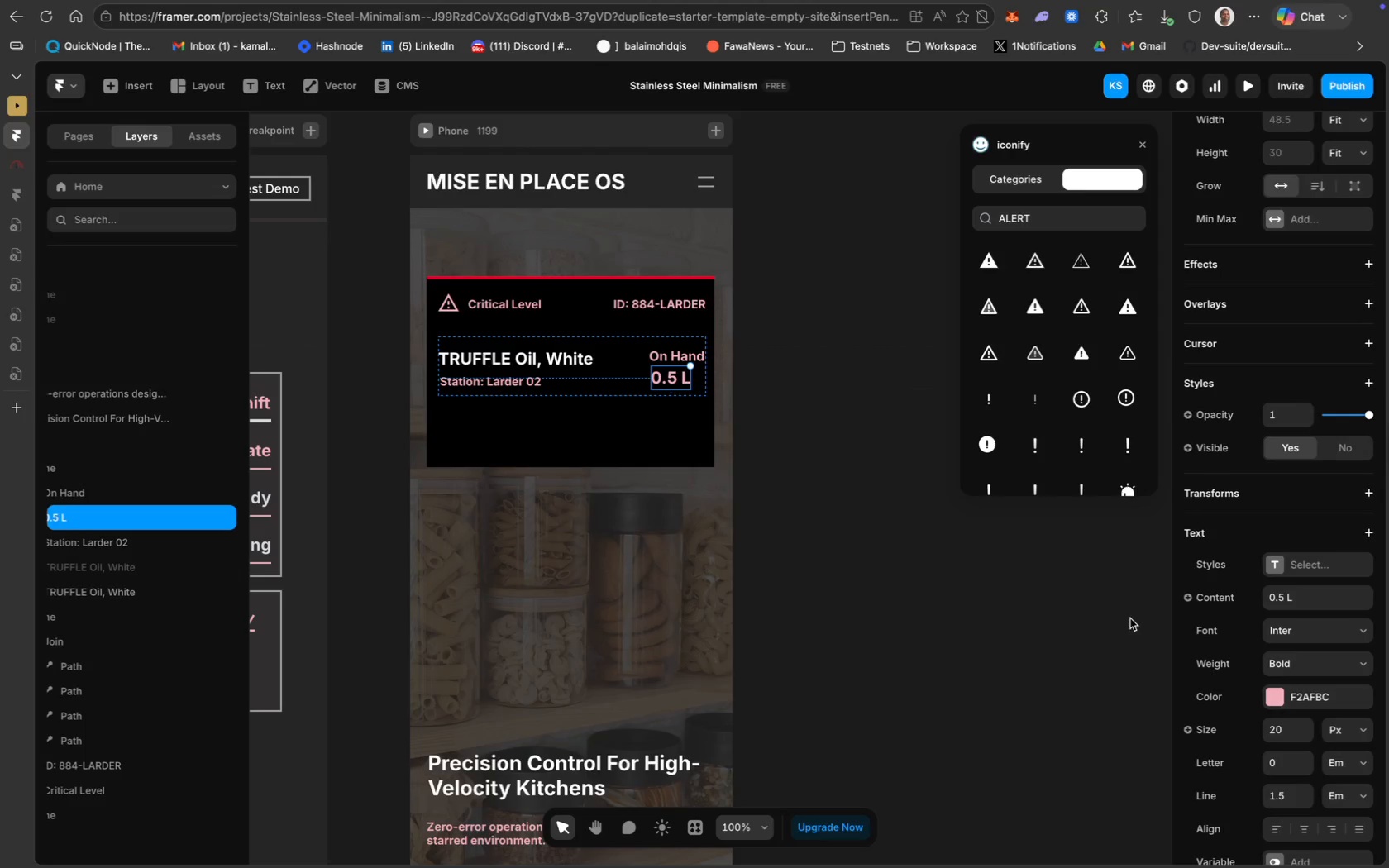 
left_click([1281, 723])
 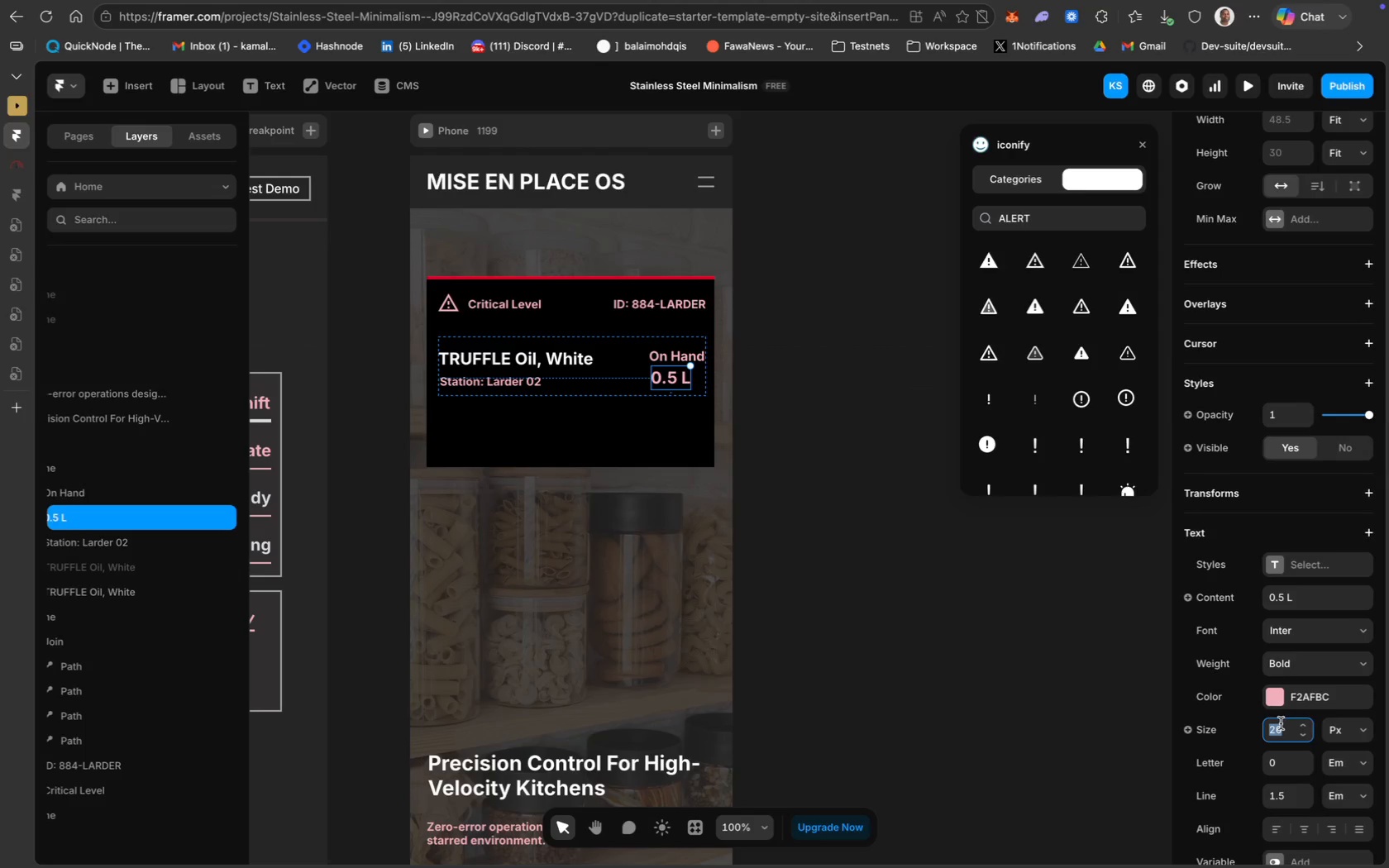 
type(22)
 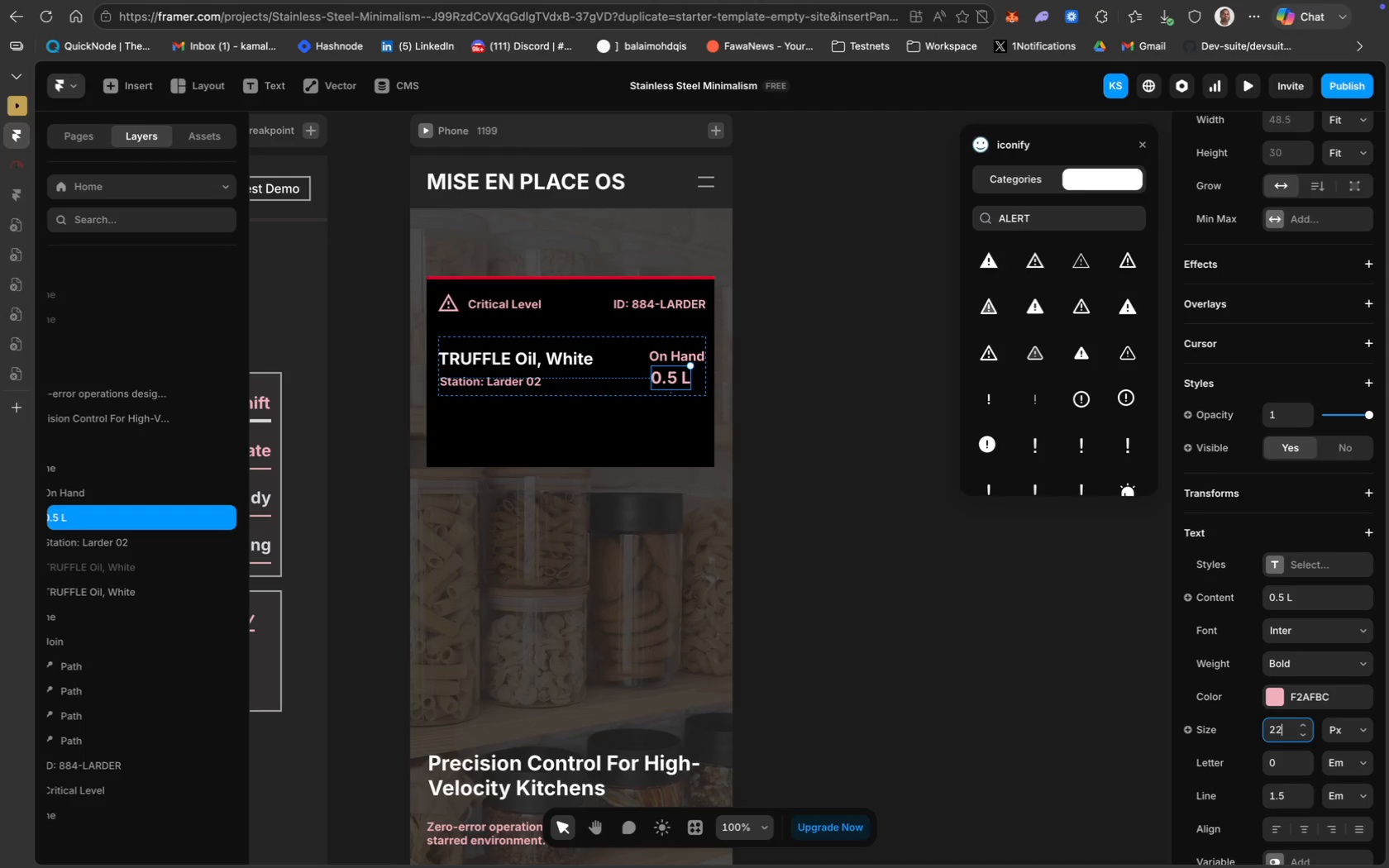 
key(Enter)
 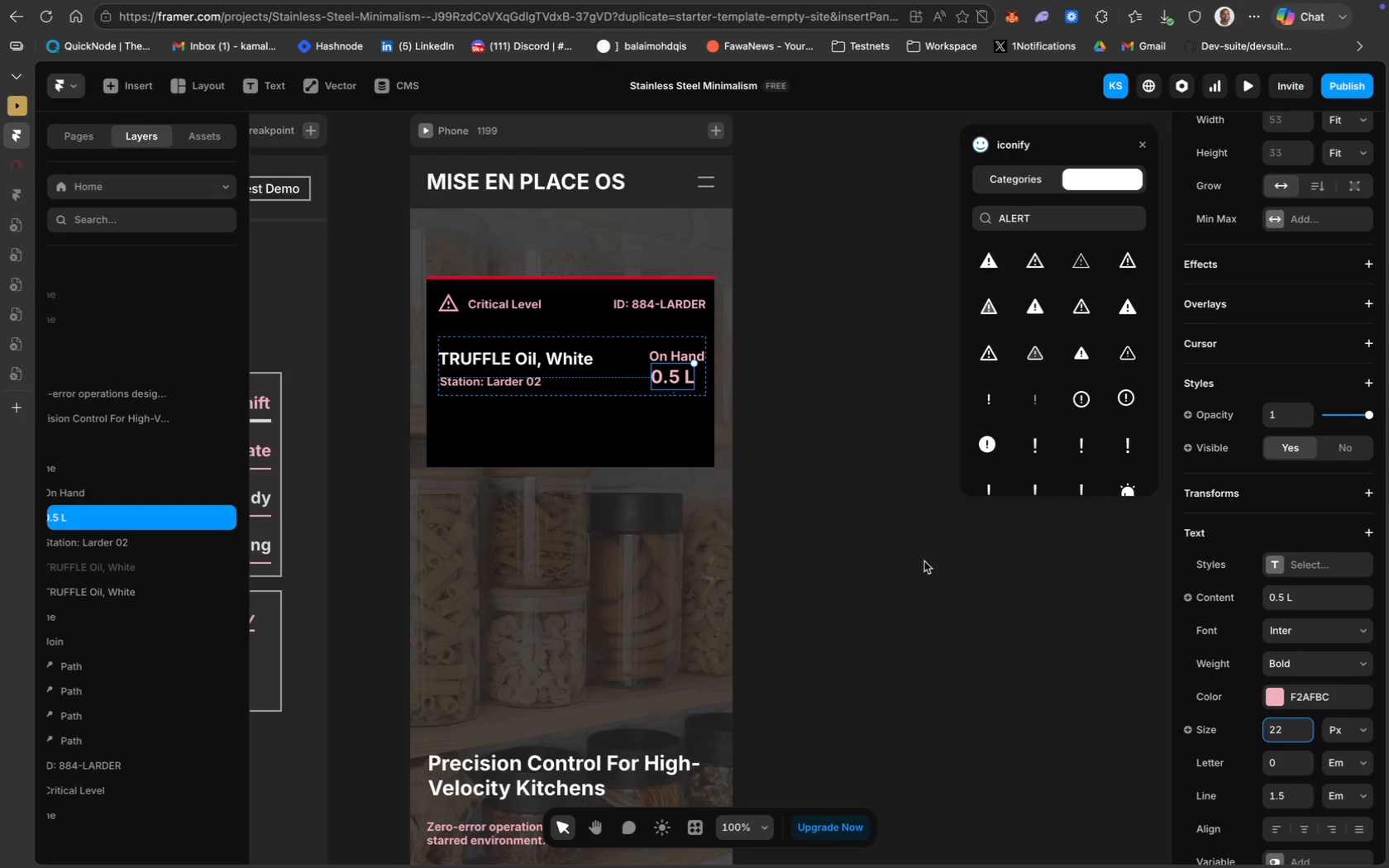 
left_click([924, 561])
 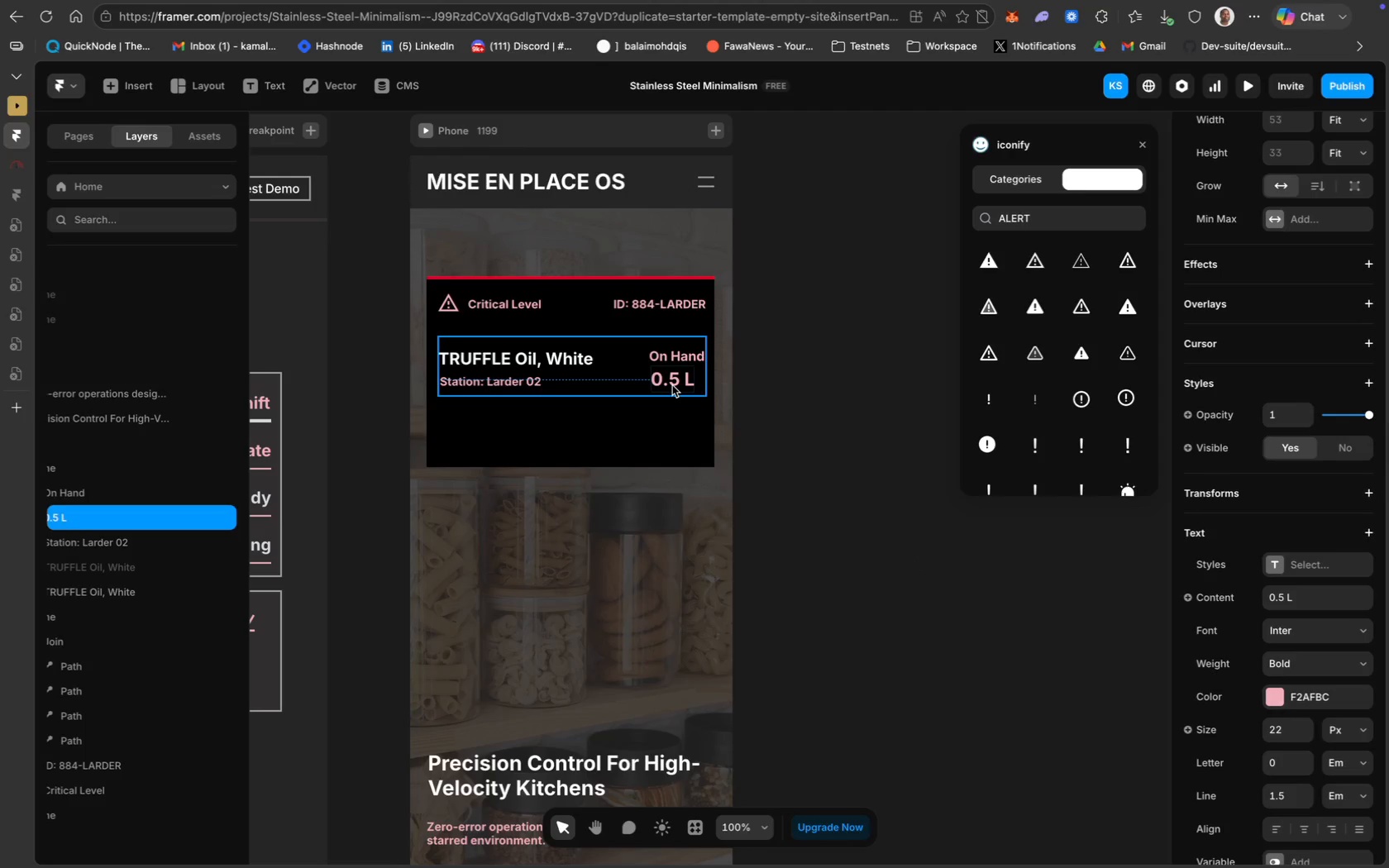 
left_click([759, 389])
 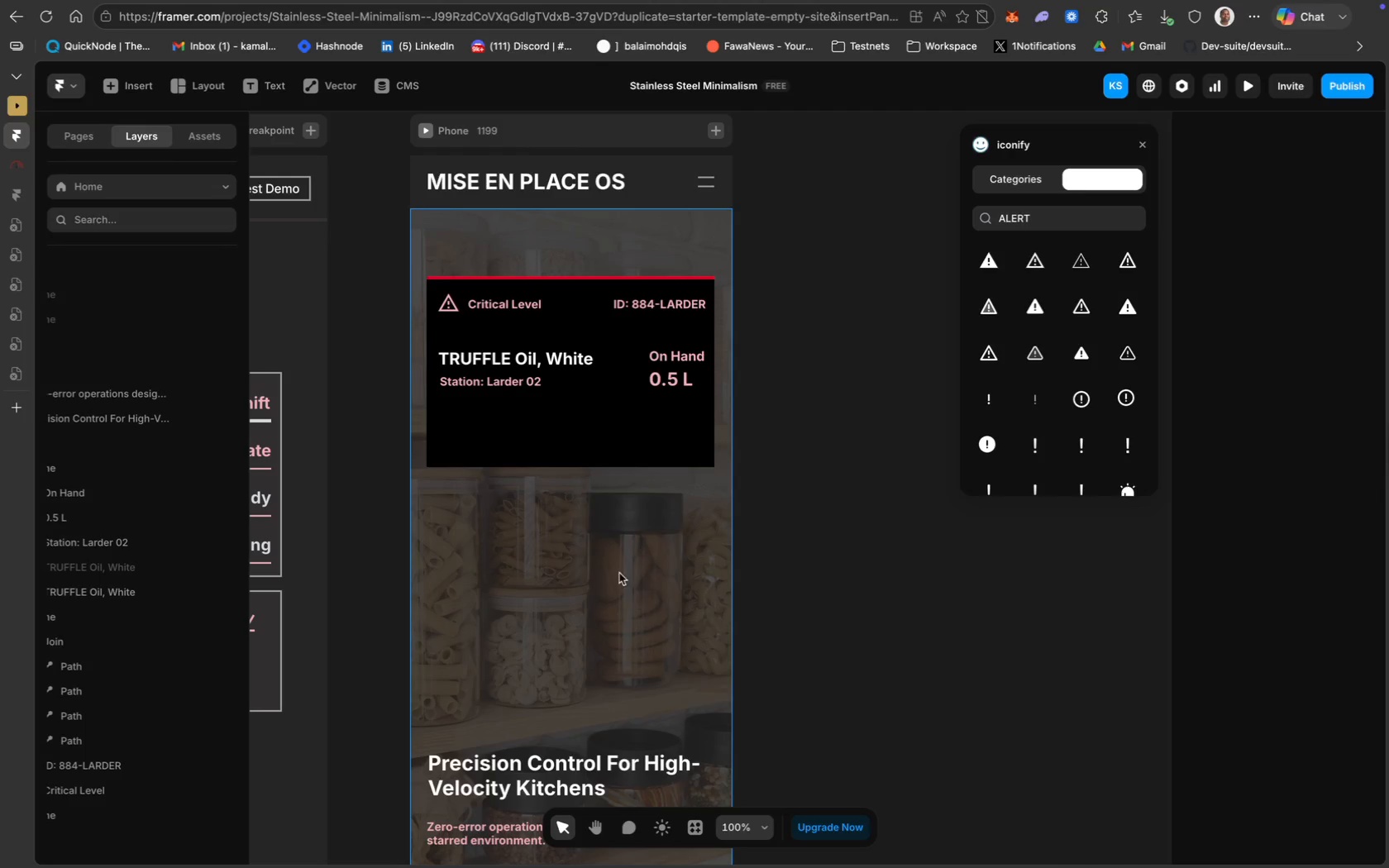 
wait(9.3)
 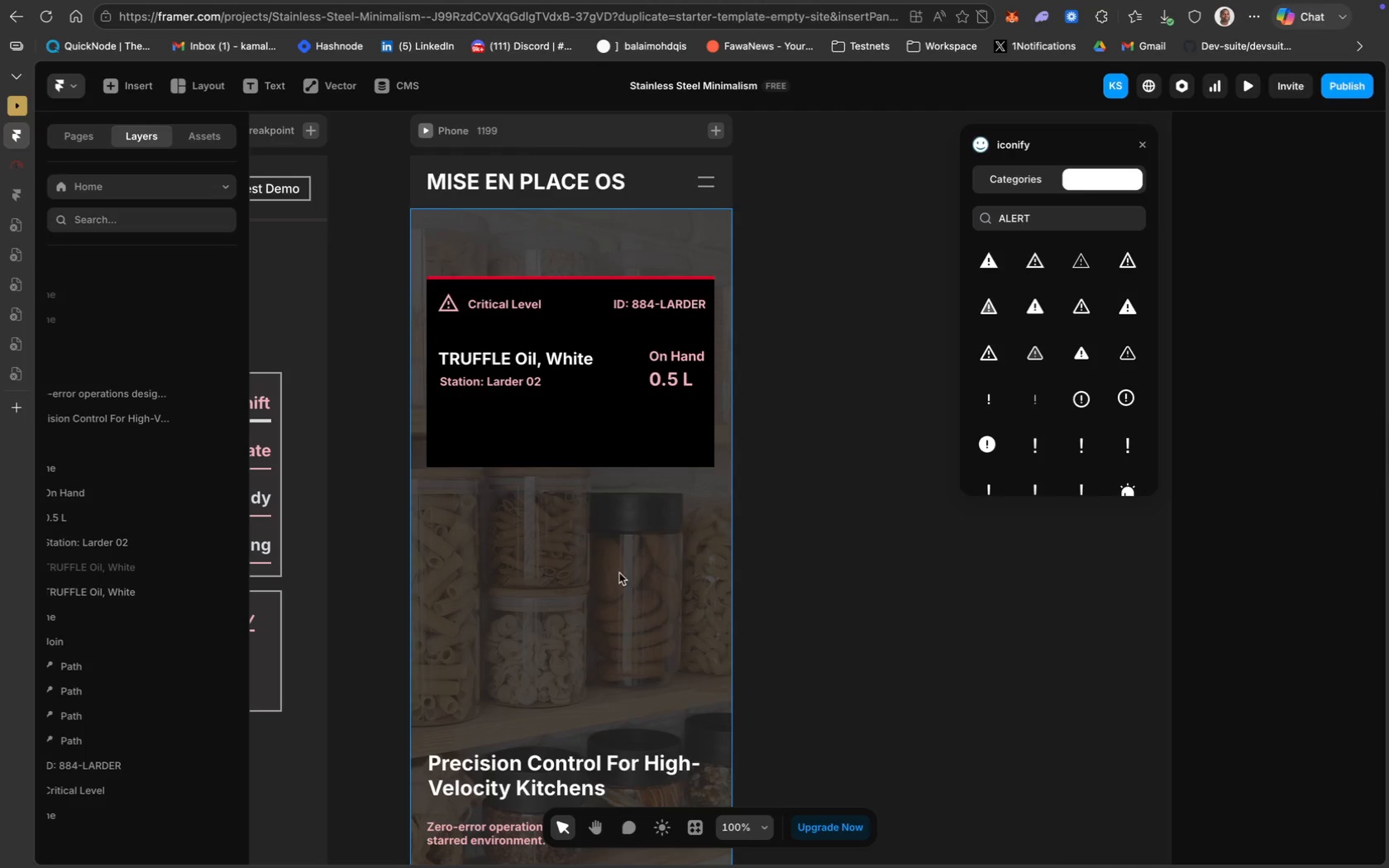 
left_click([556, 394])
 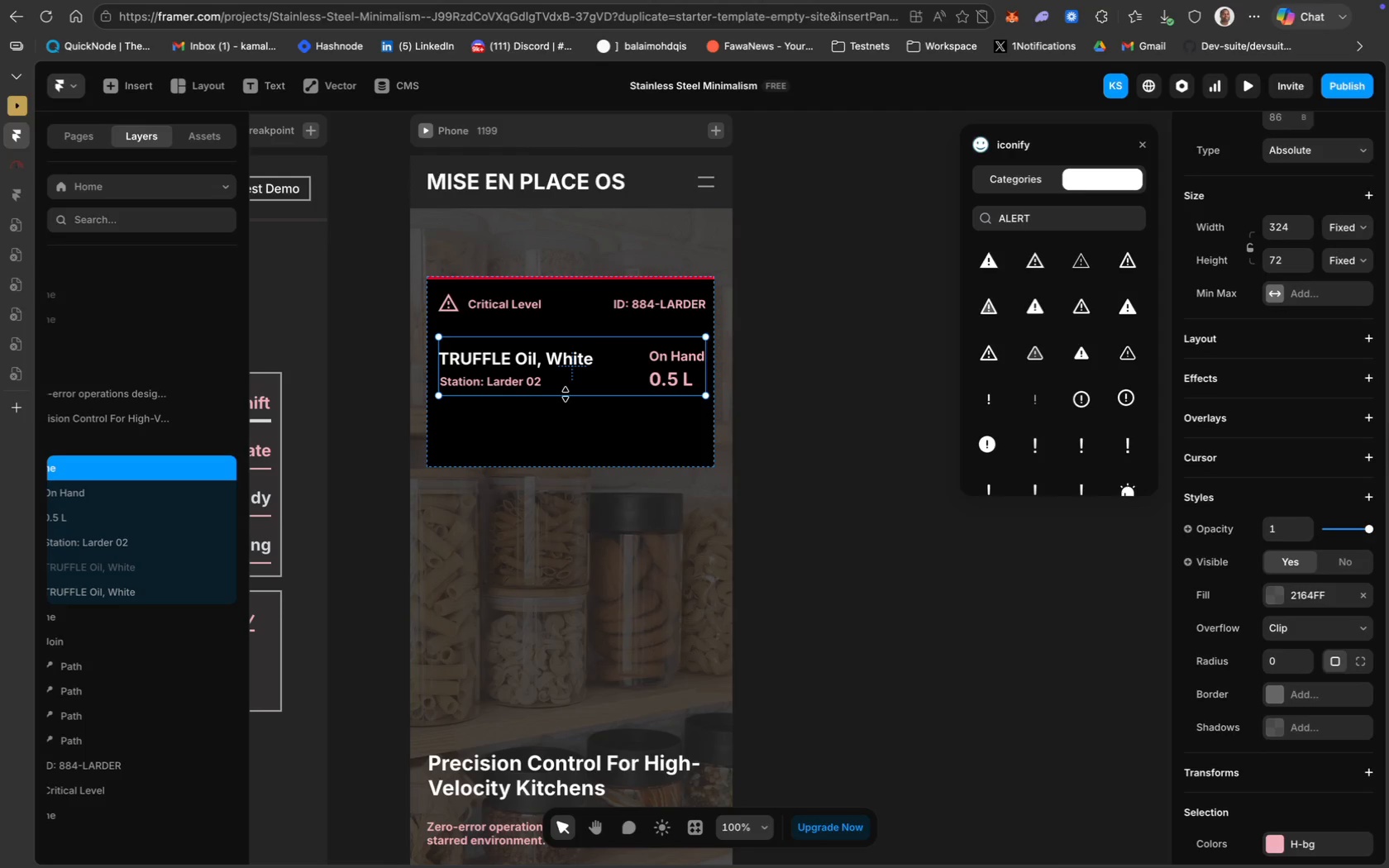 
left_click_drag(start_coordinate=[566, 395], to_coordinate=[565, 400])
 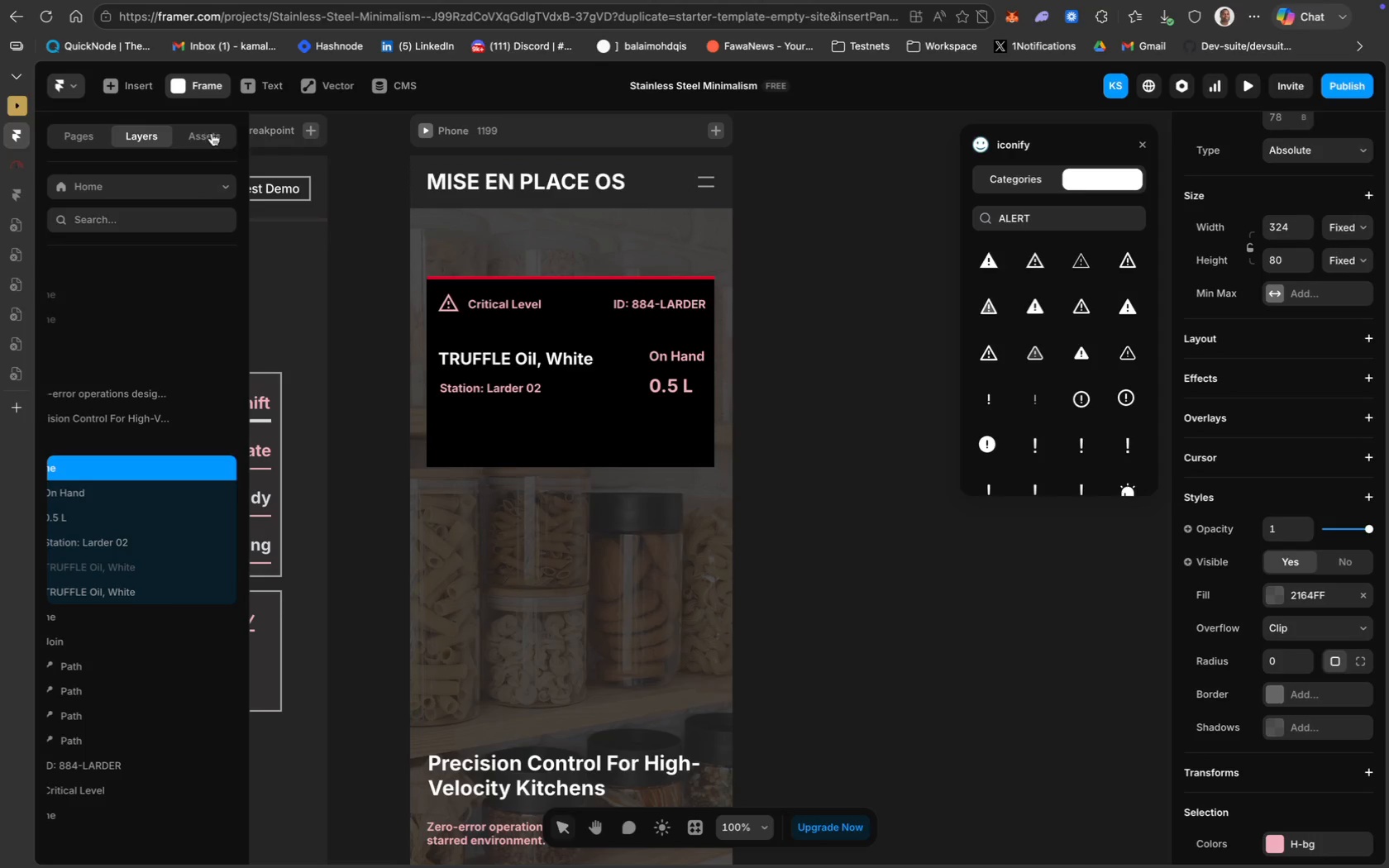 
wait(16.39)
 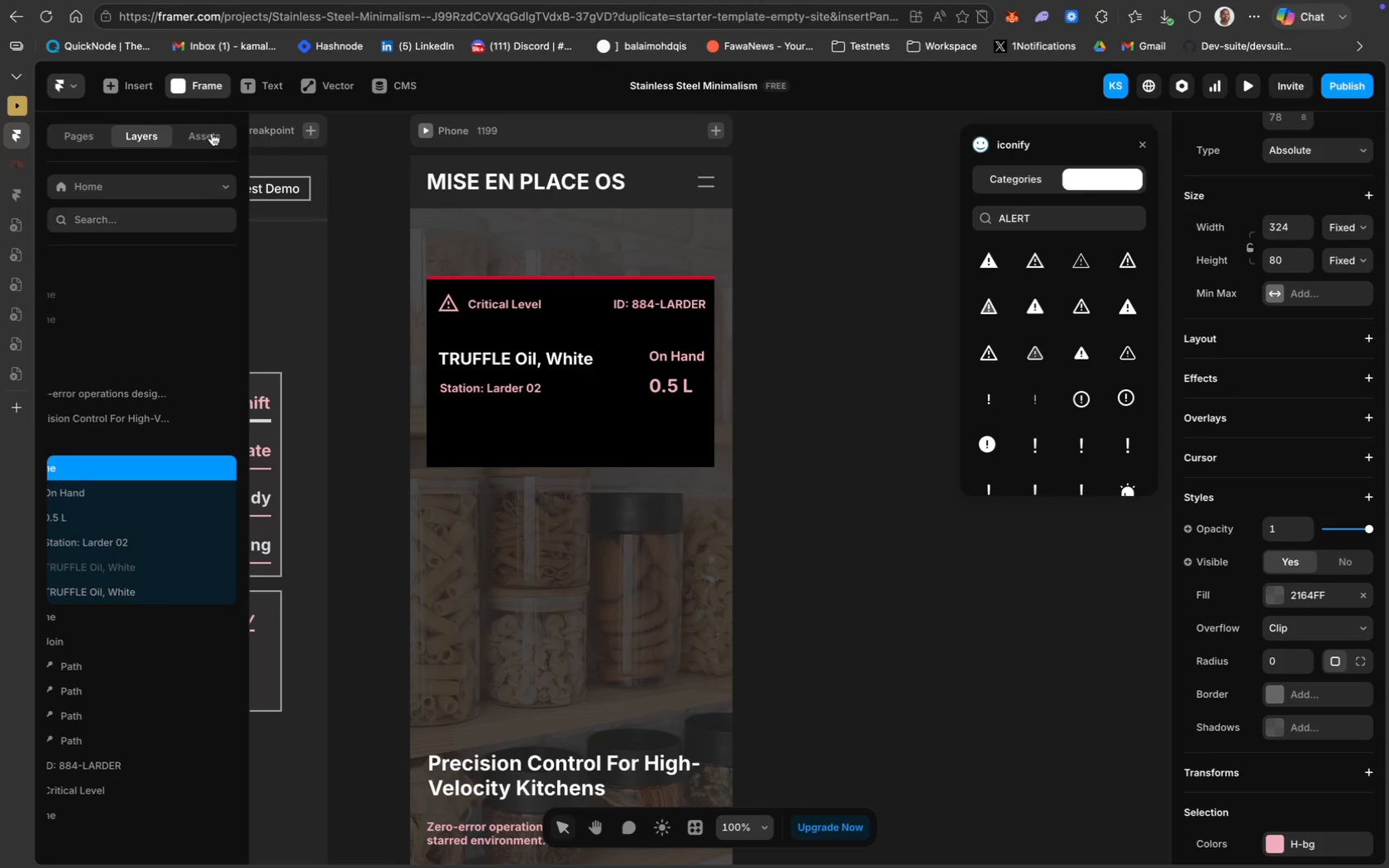 
left_click_drag(start_coordinate=[438, 410], to_coordinate=[703, 455])
 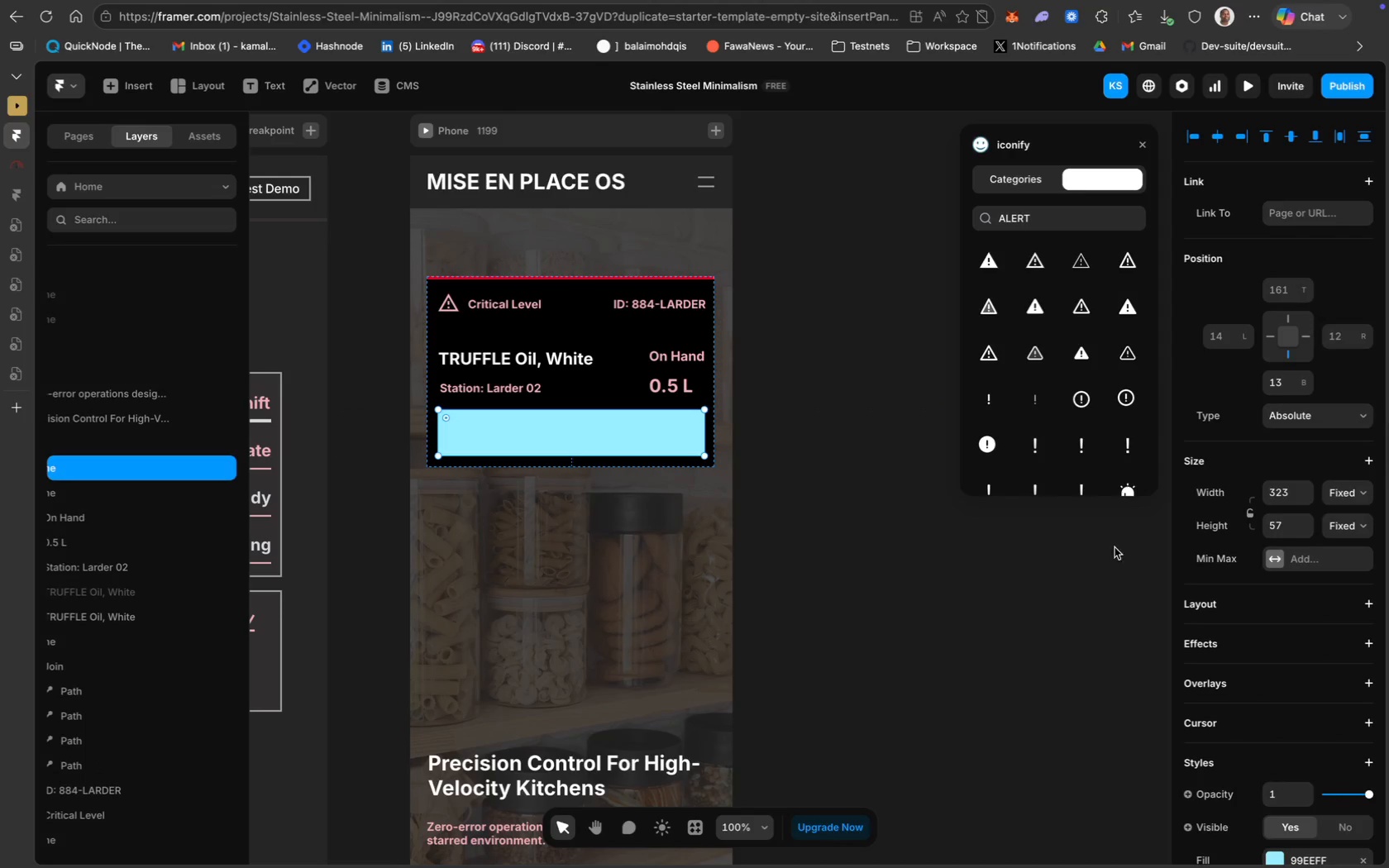 
scroll: coordinate [1254, 646], scroll_direction: down, amount: 17.0
 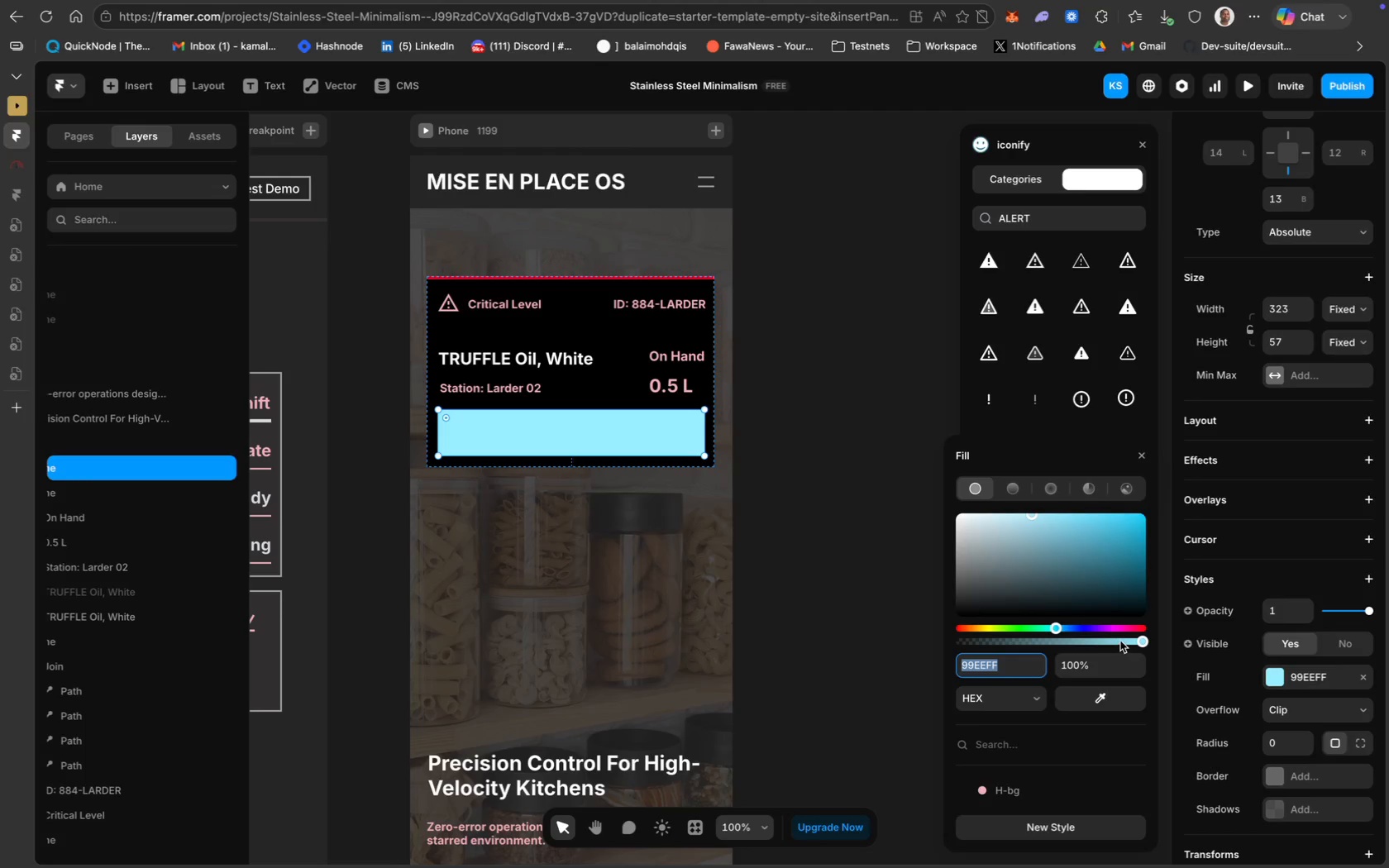 
left_click_drag(start_coordinate=[1140, 641], to_coordinate=[939, 641])
 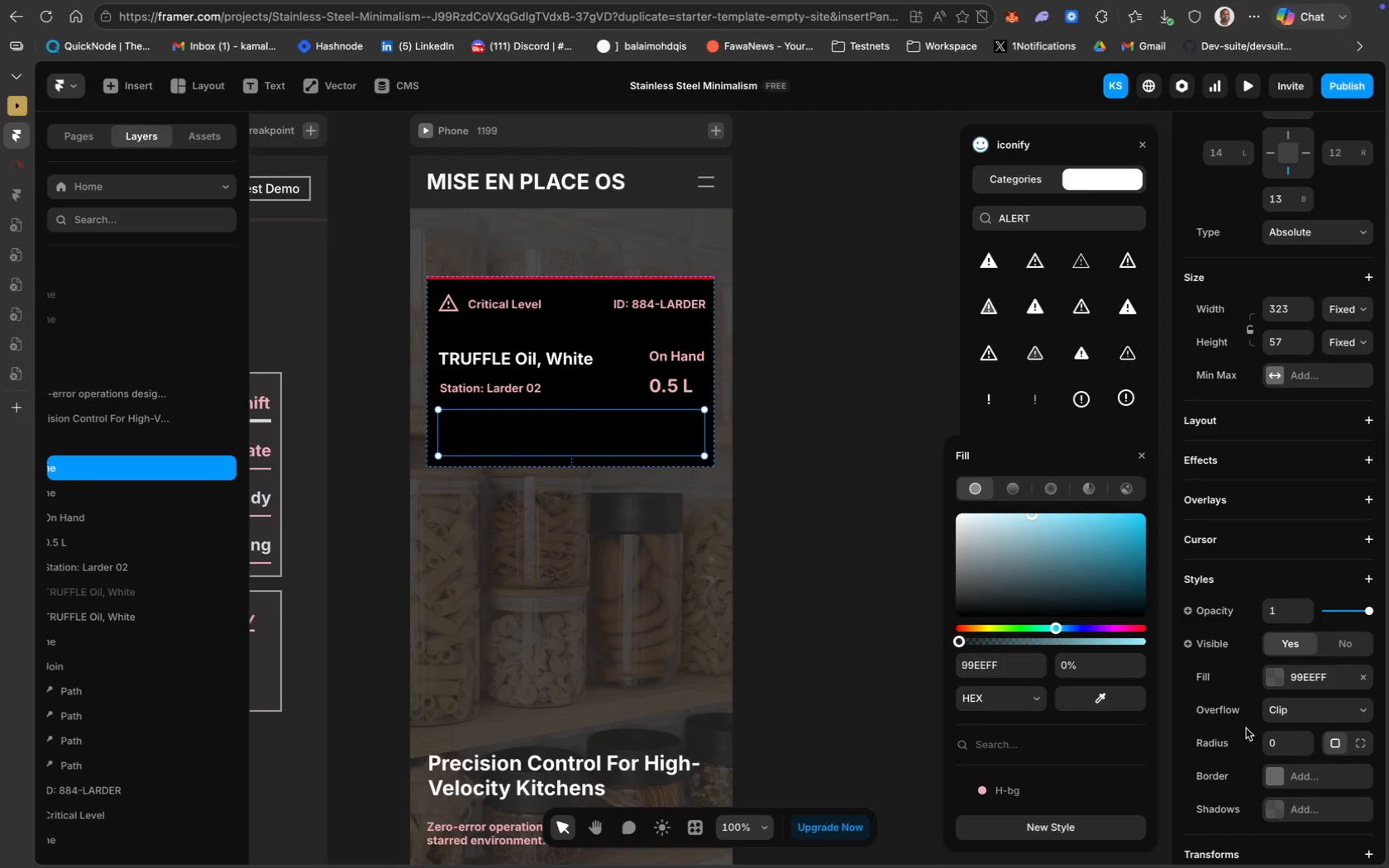 
left_click([1281, 775])
 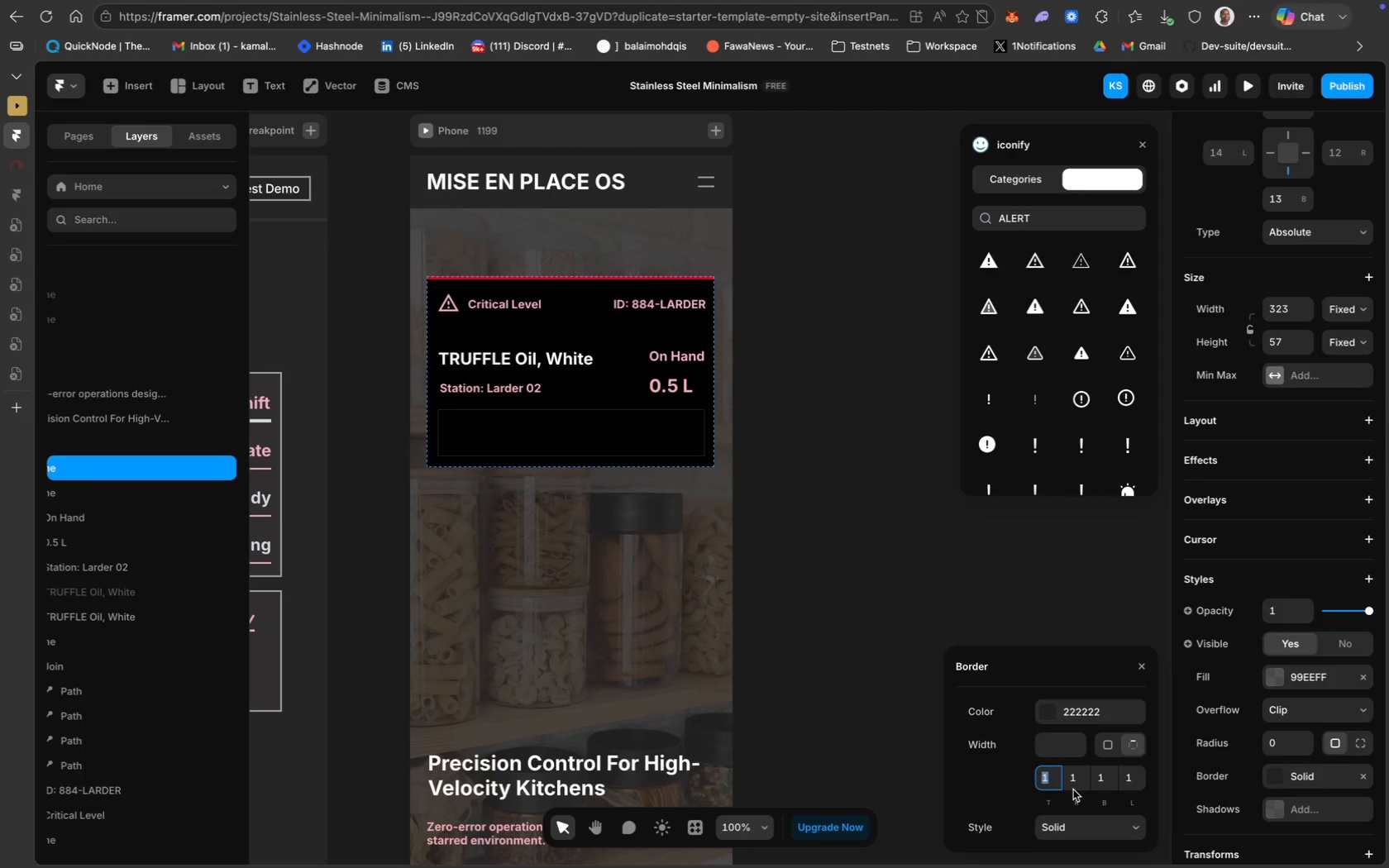 
key(3)
 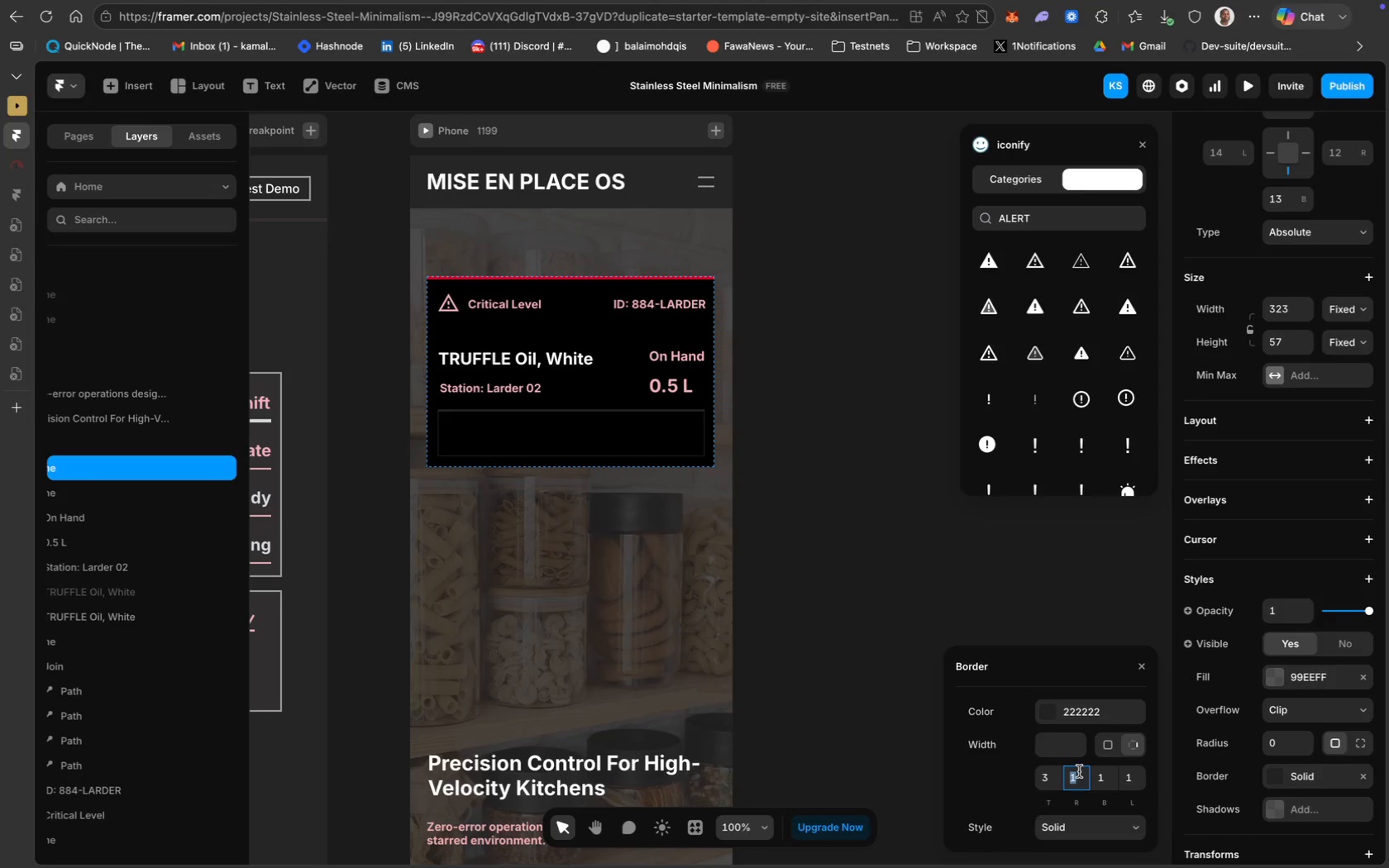 
key(0)
 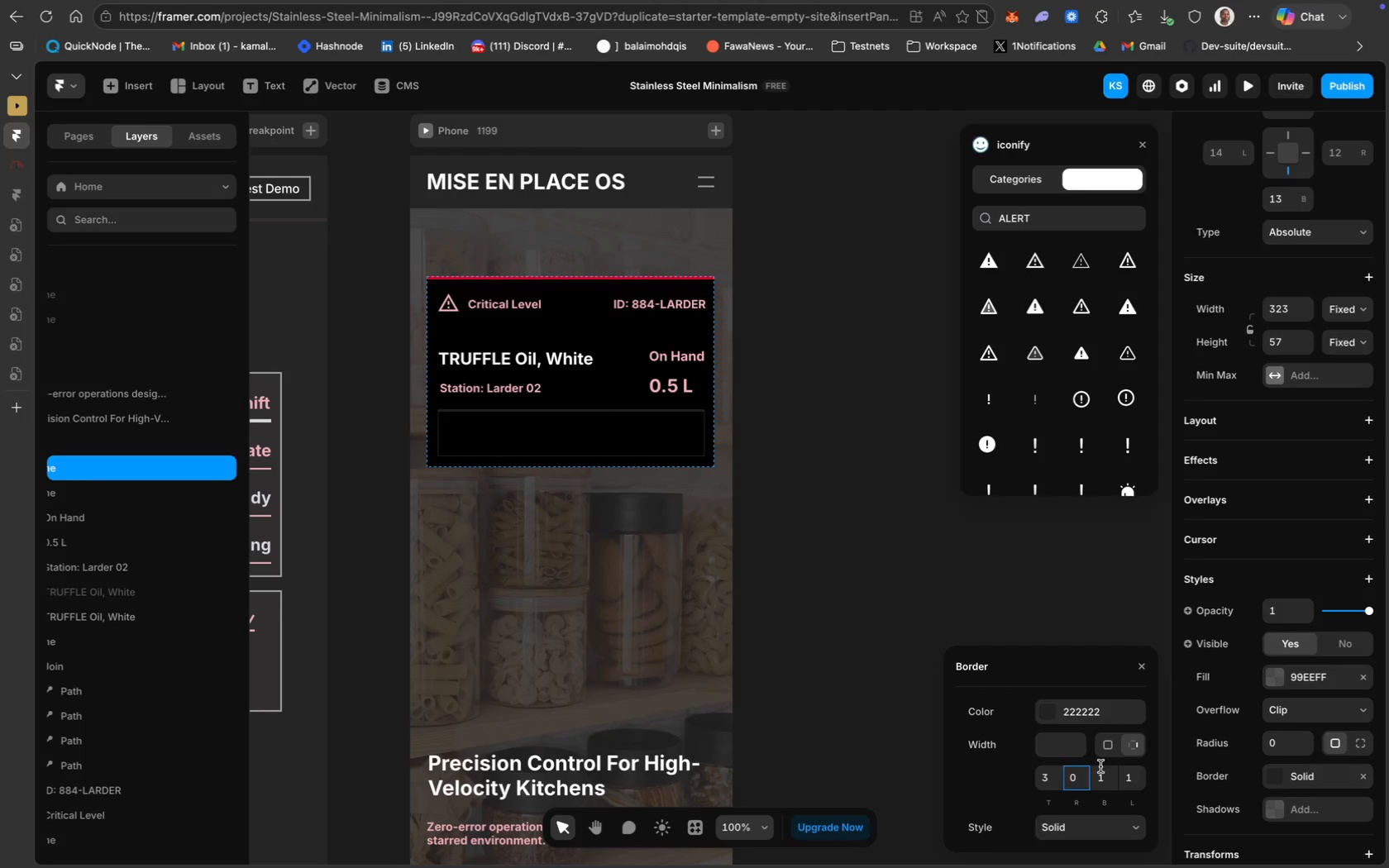 
left_click([1100, 772])
 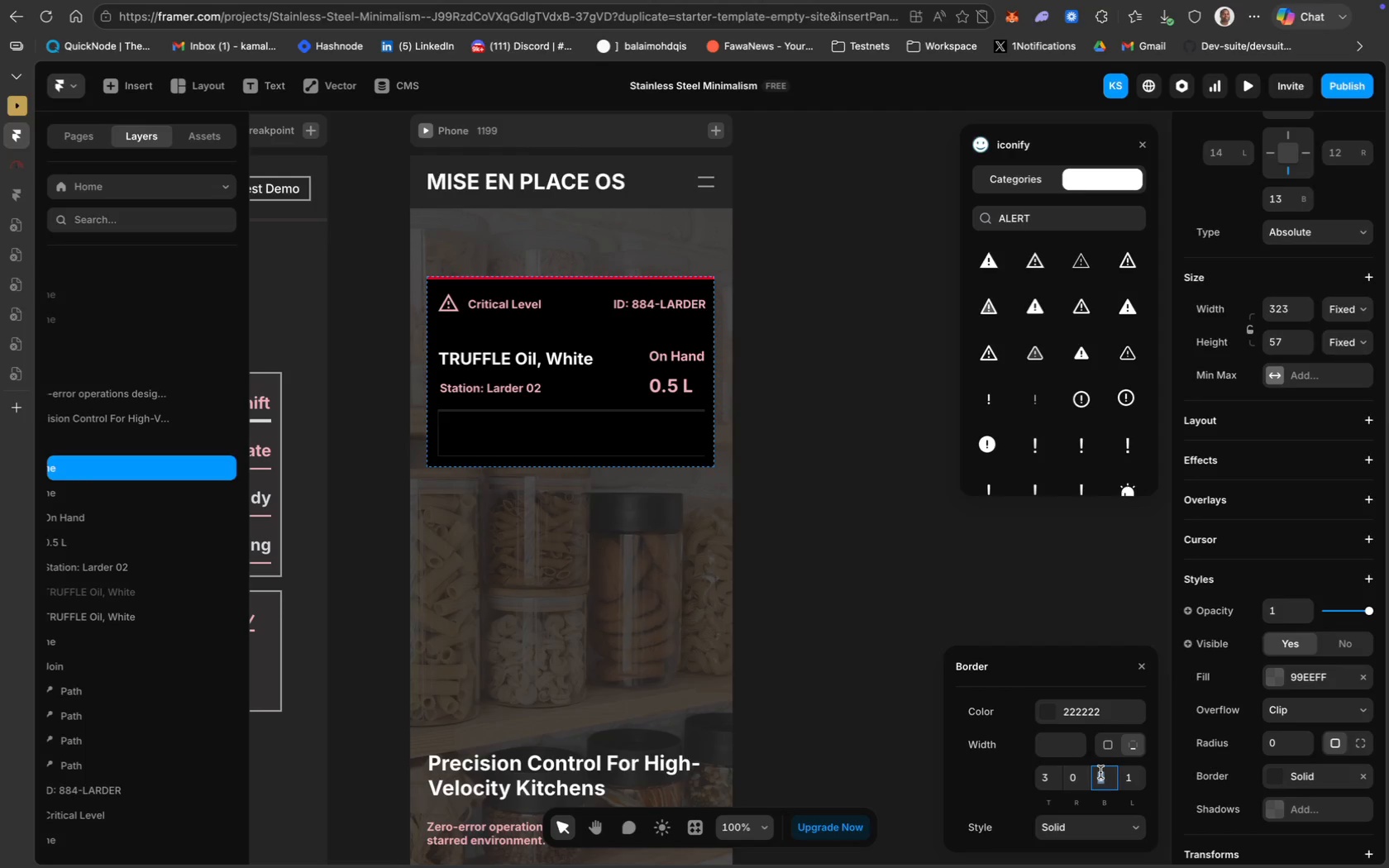 
key(0)
 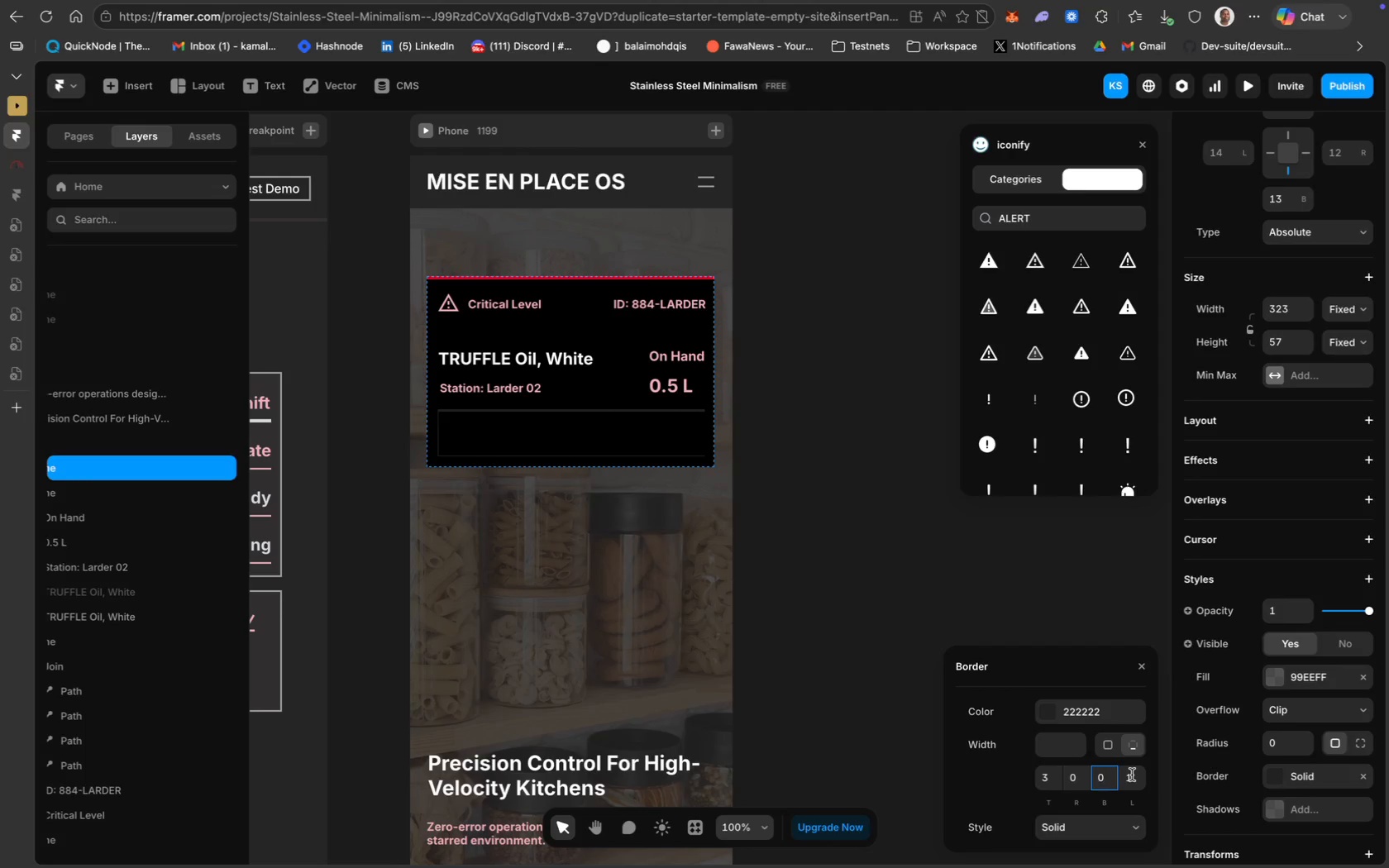 
left_click([1132, 775])
 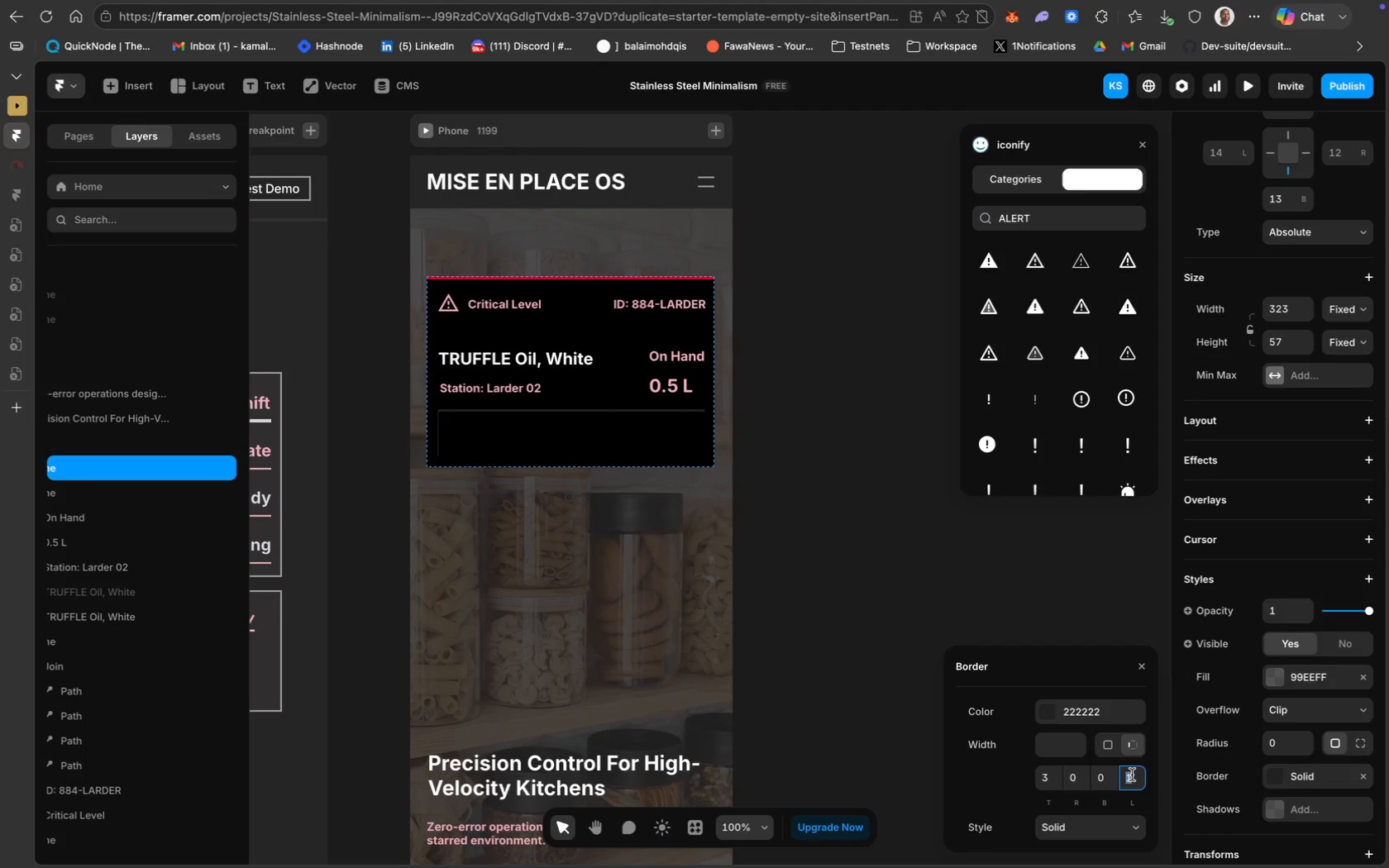 
key(0)
 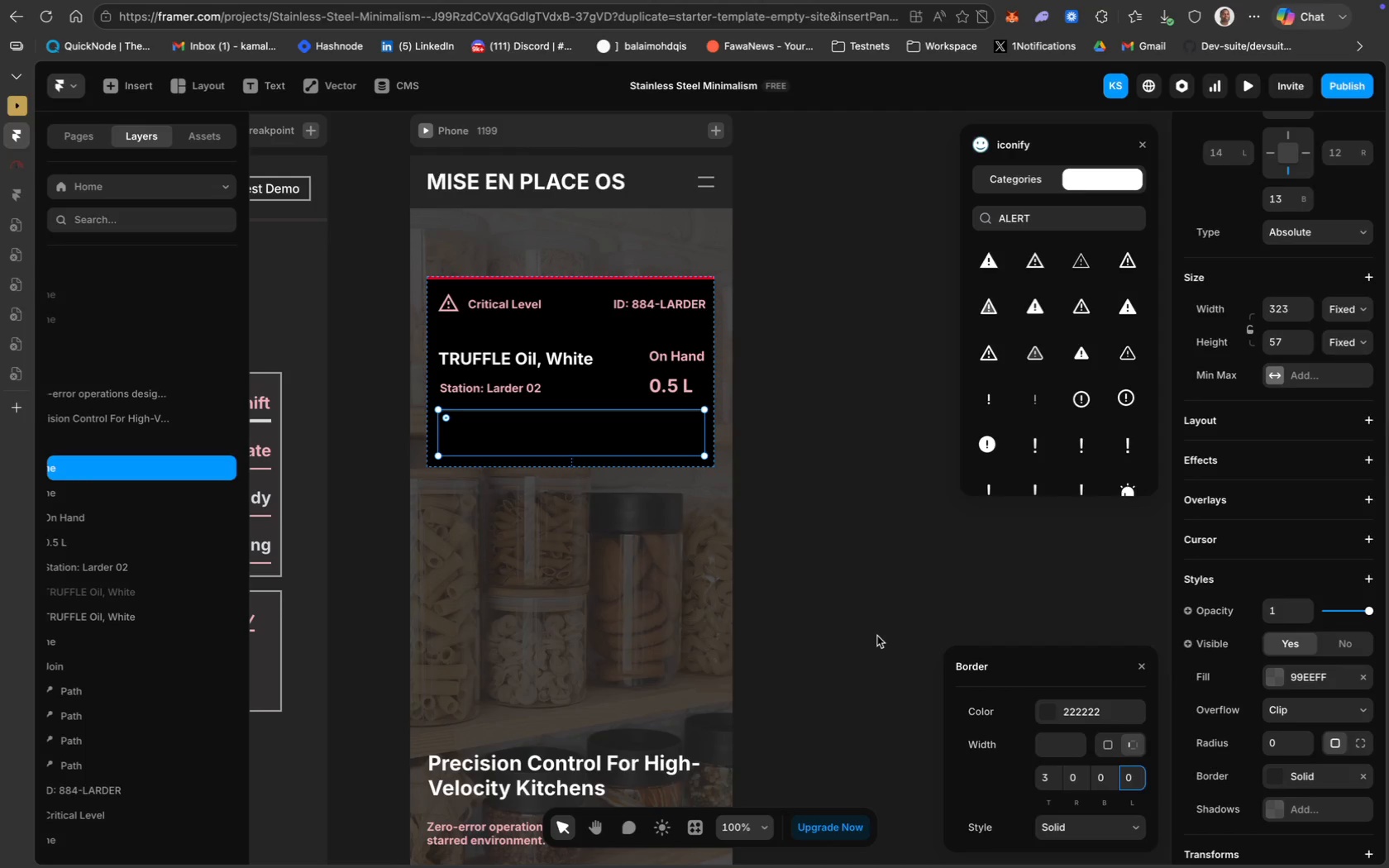 
wait(6.44)
 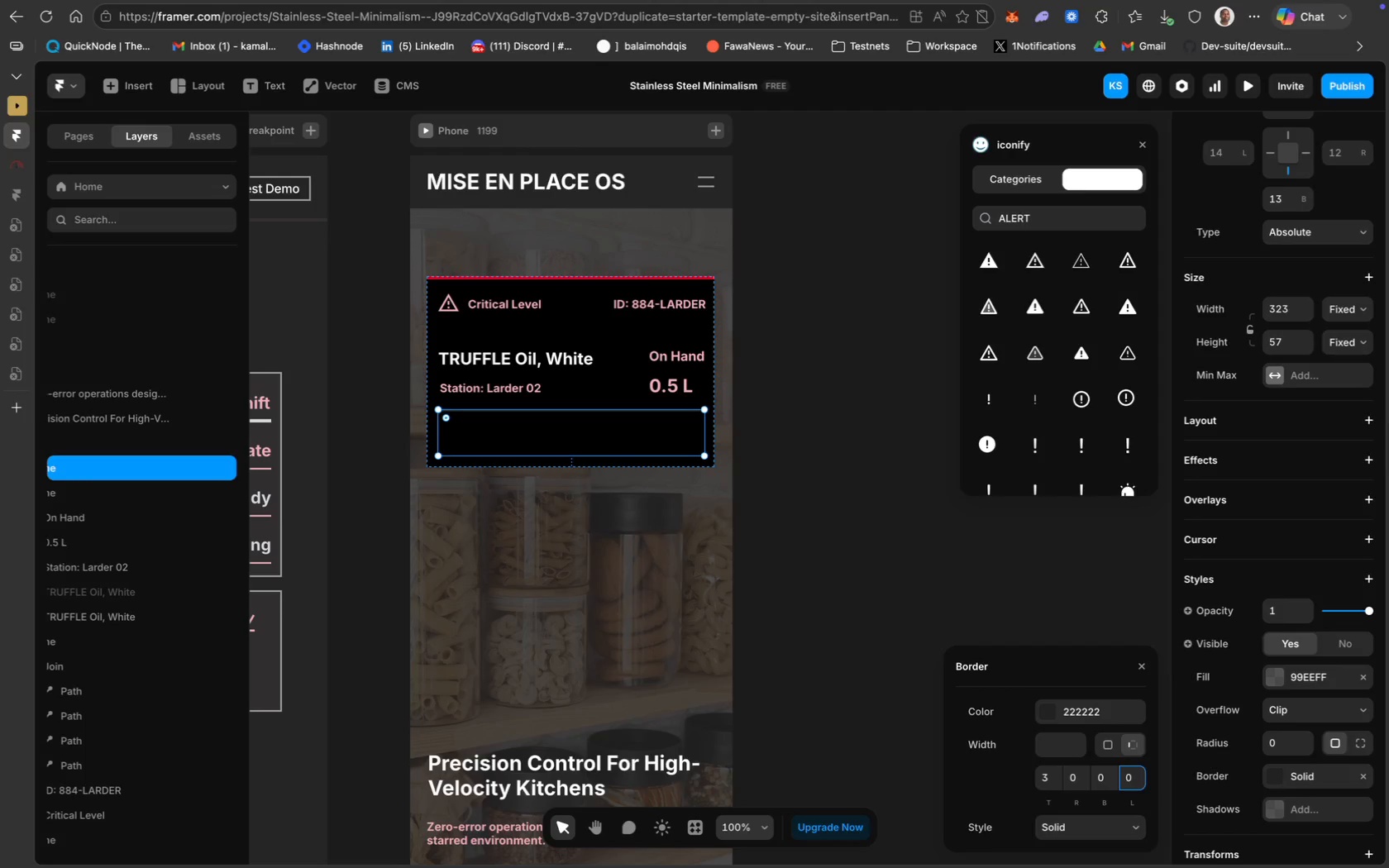 
scroll: coordinate [989, 693], scroll_direction: up, amount: 17.0
 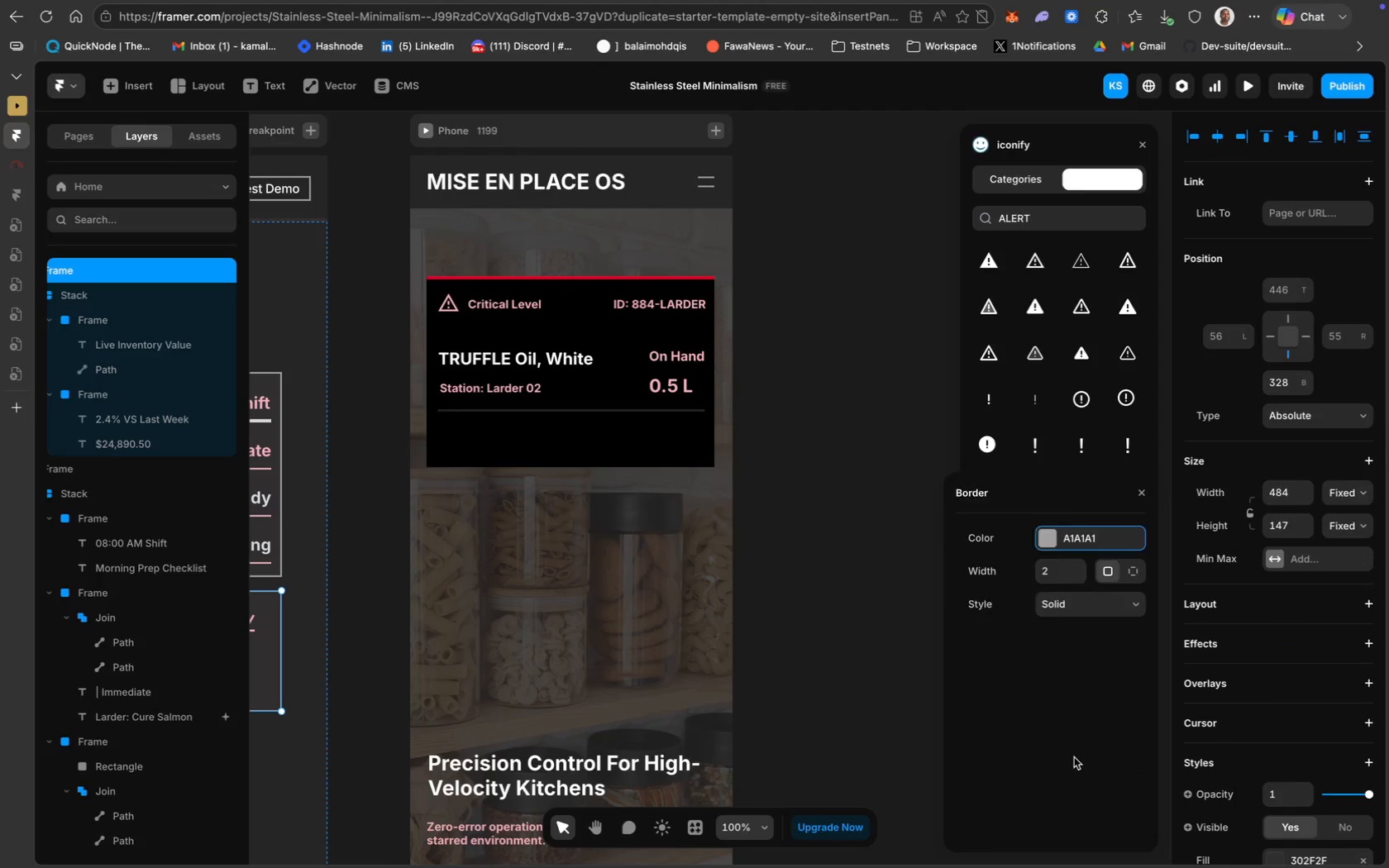 
key(Meta+C)
 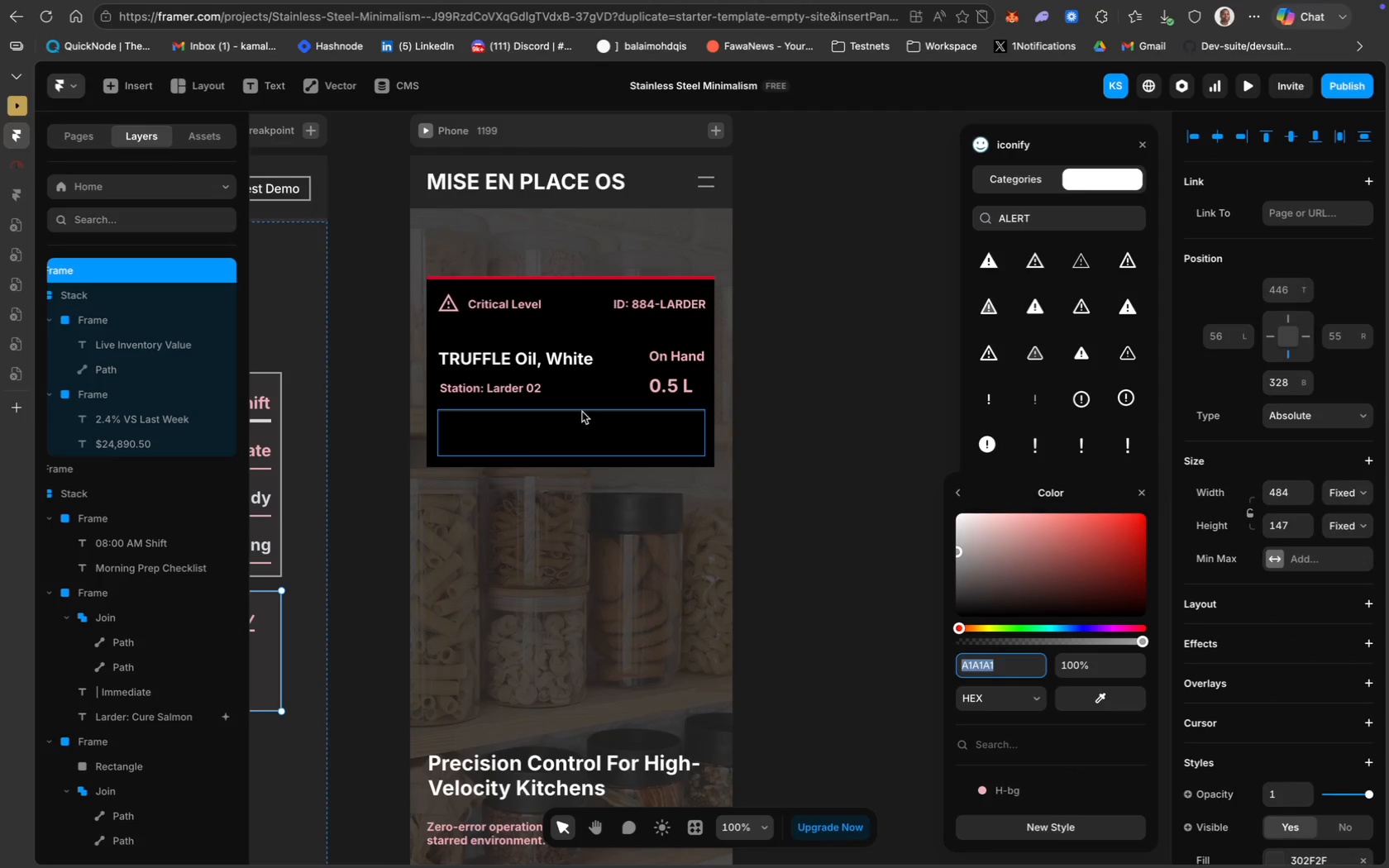 
left_click([582, 411])
 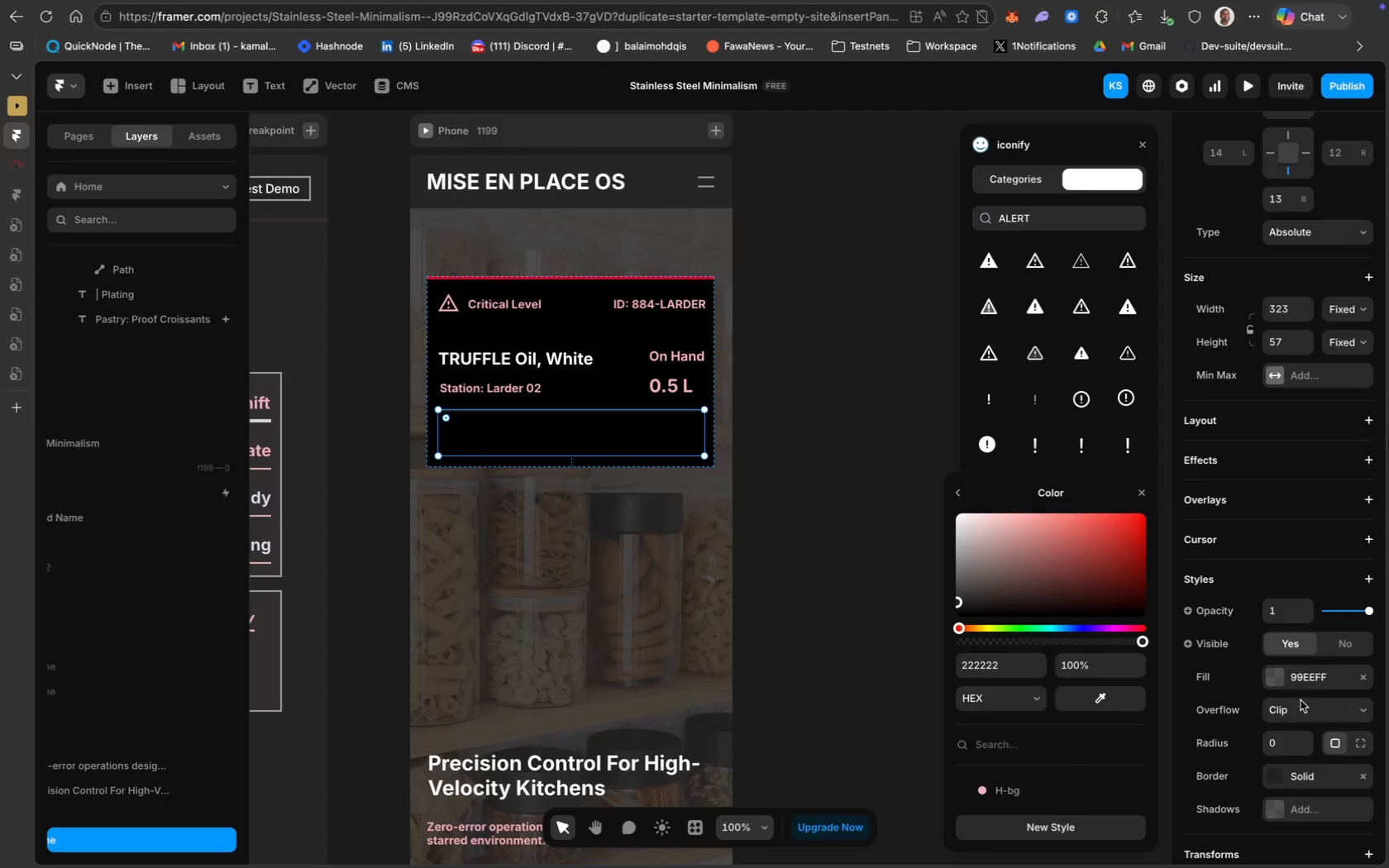 
left_click([1295, 779])
 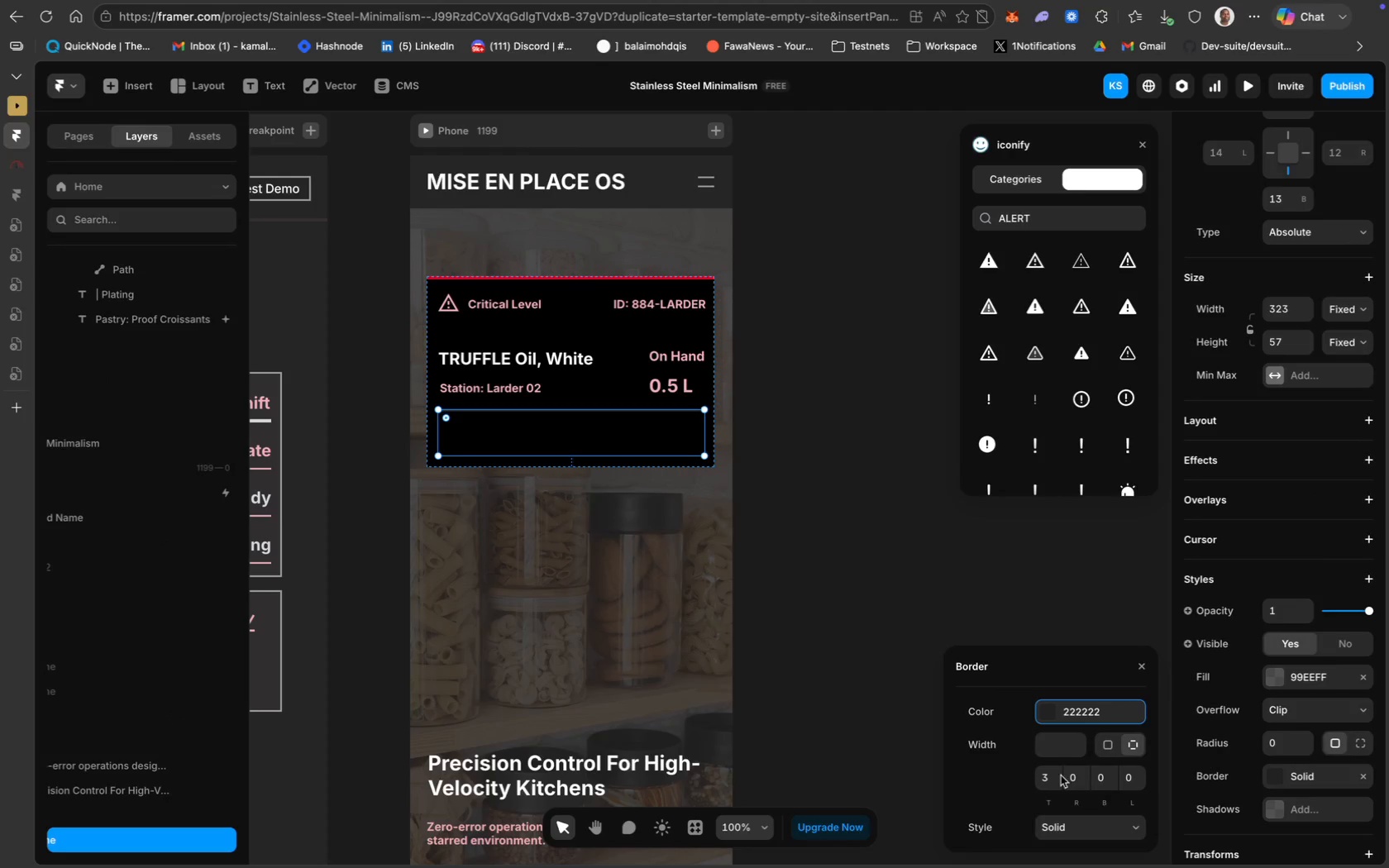 
key(Meta+CommandLeft)
 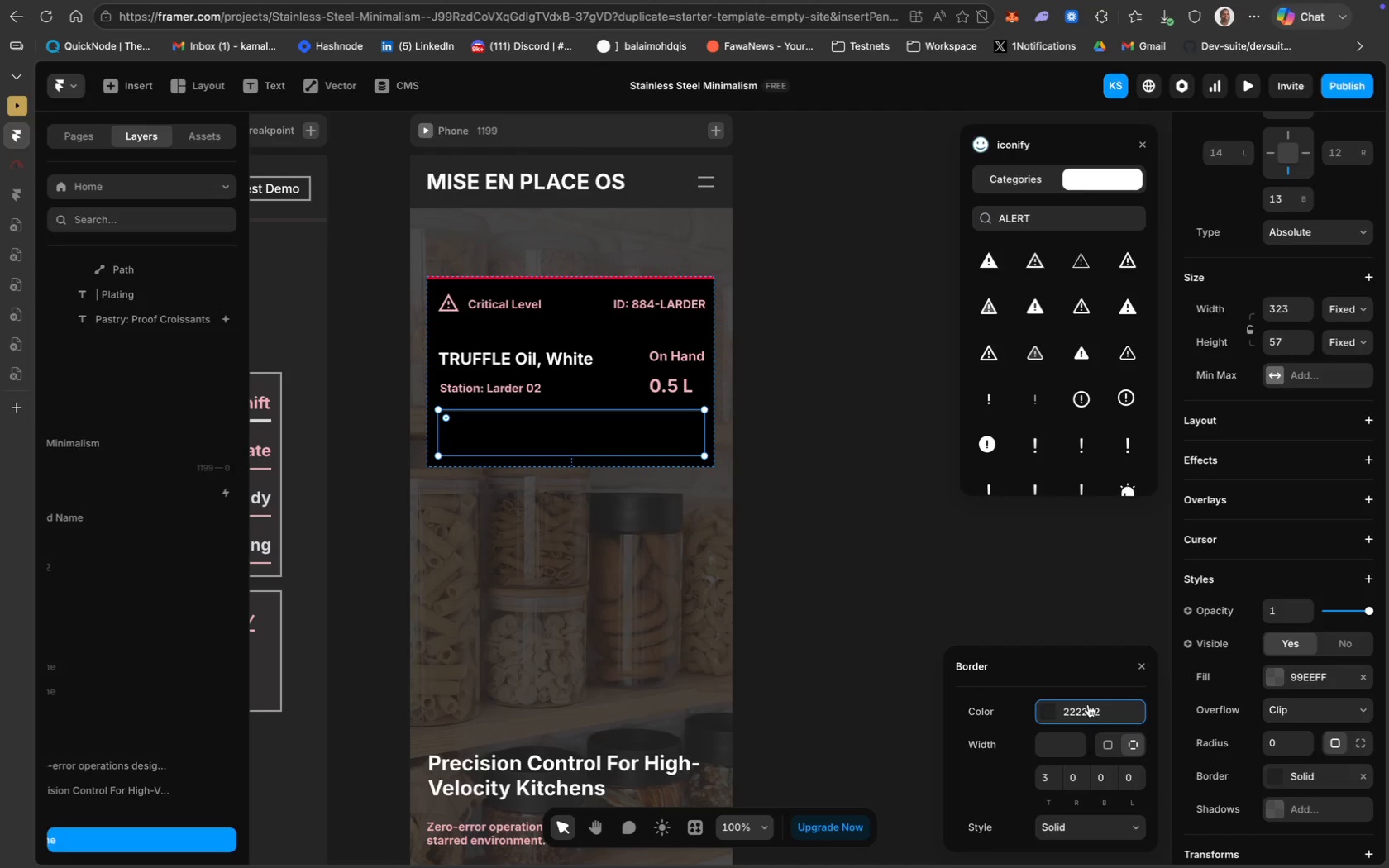 
left_click([1091, 703])
 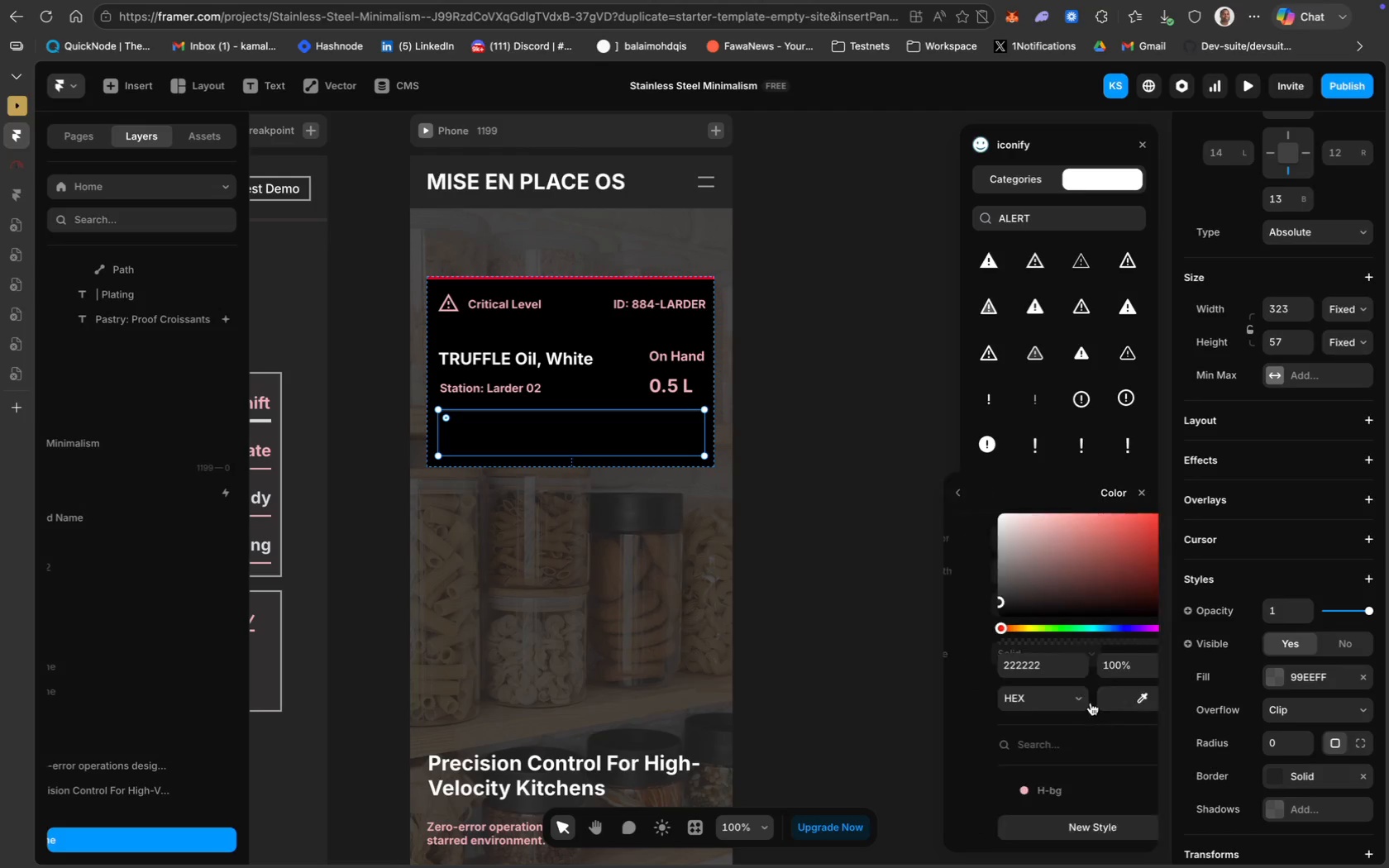 
hold_key(key=CommandLeft, duration=0.3)
 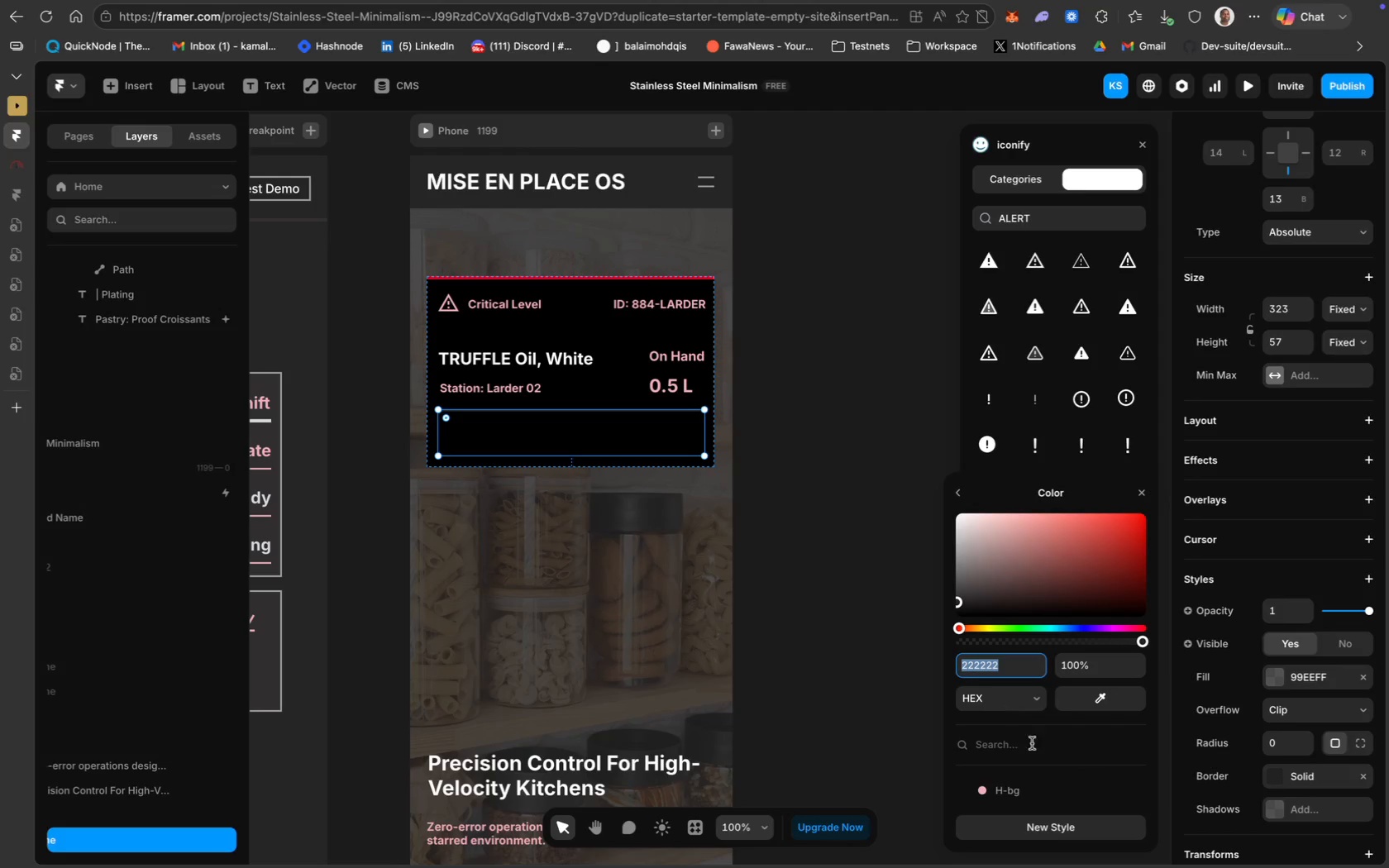 
key(Meta+V)
 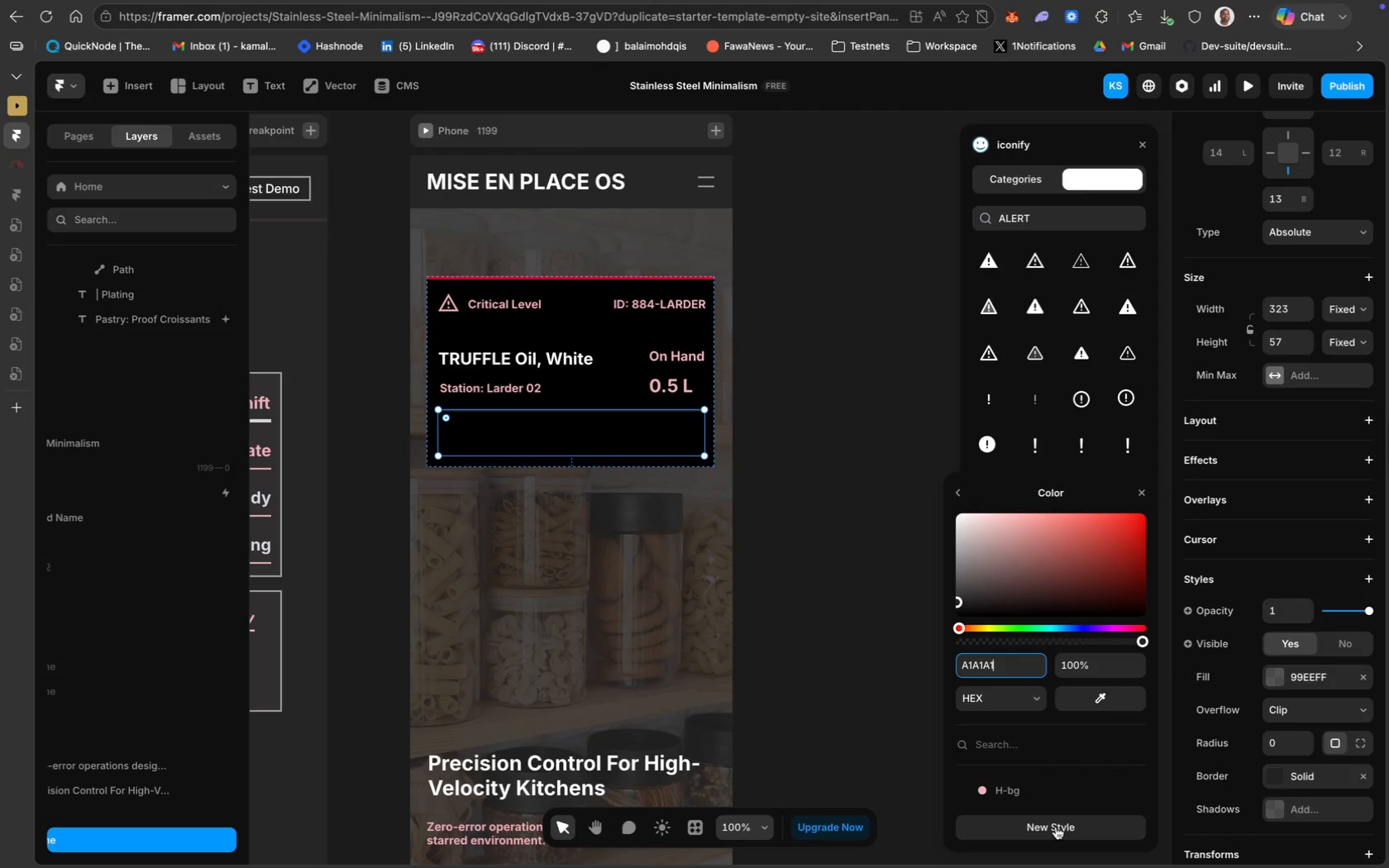 
wait(5.86)
 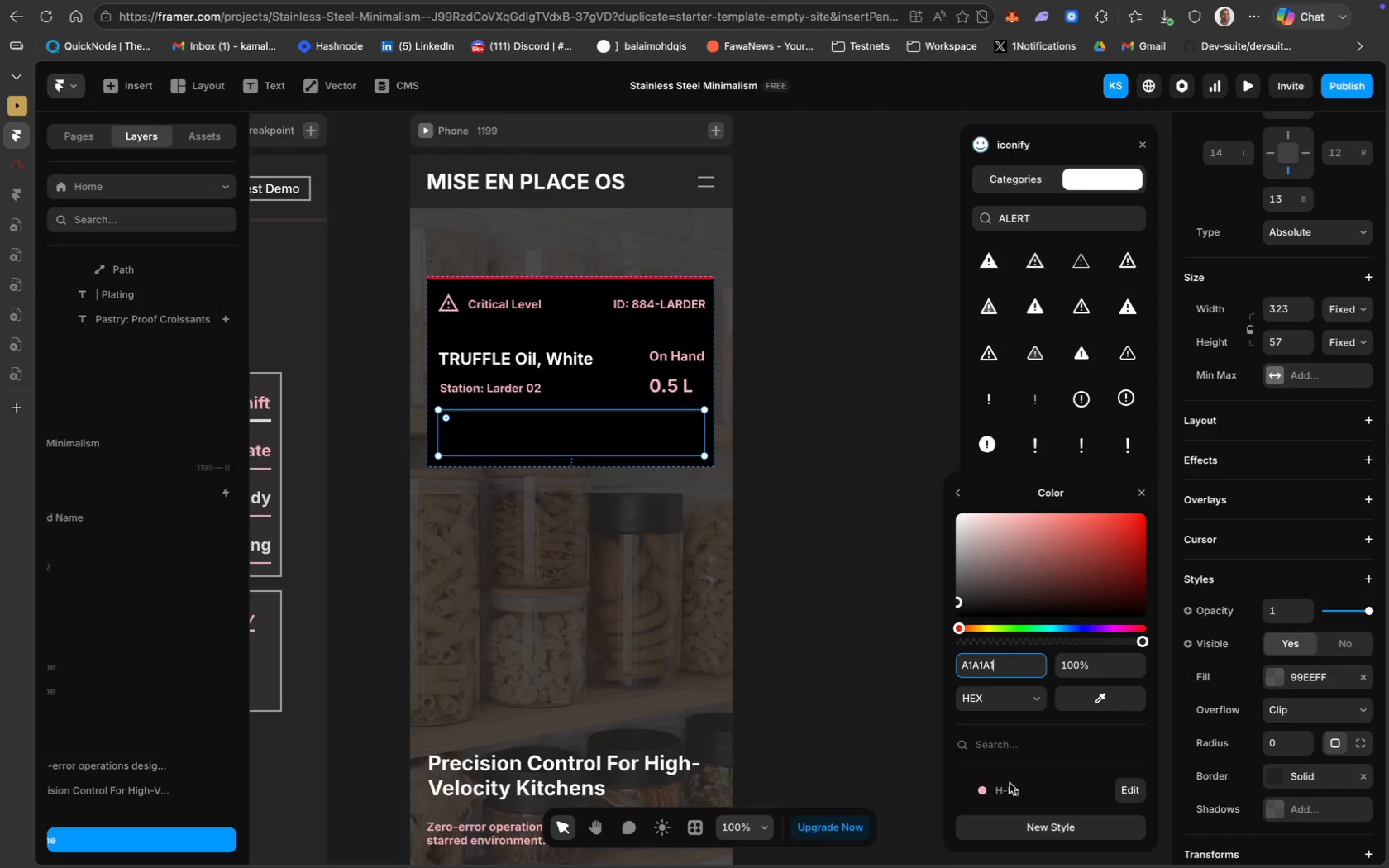 
type(bordr)
 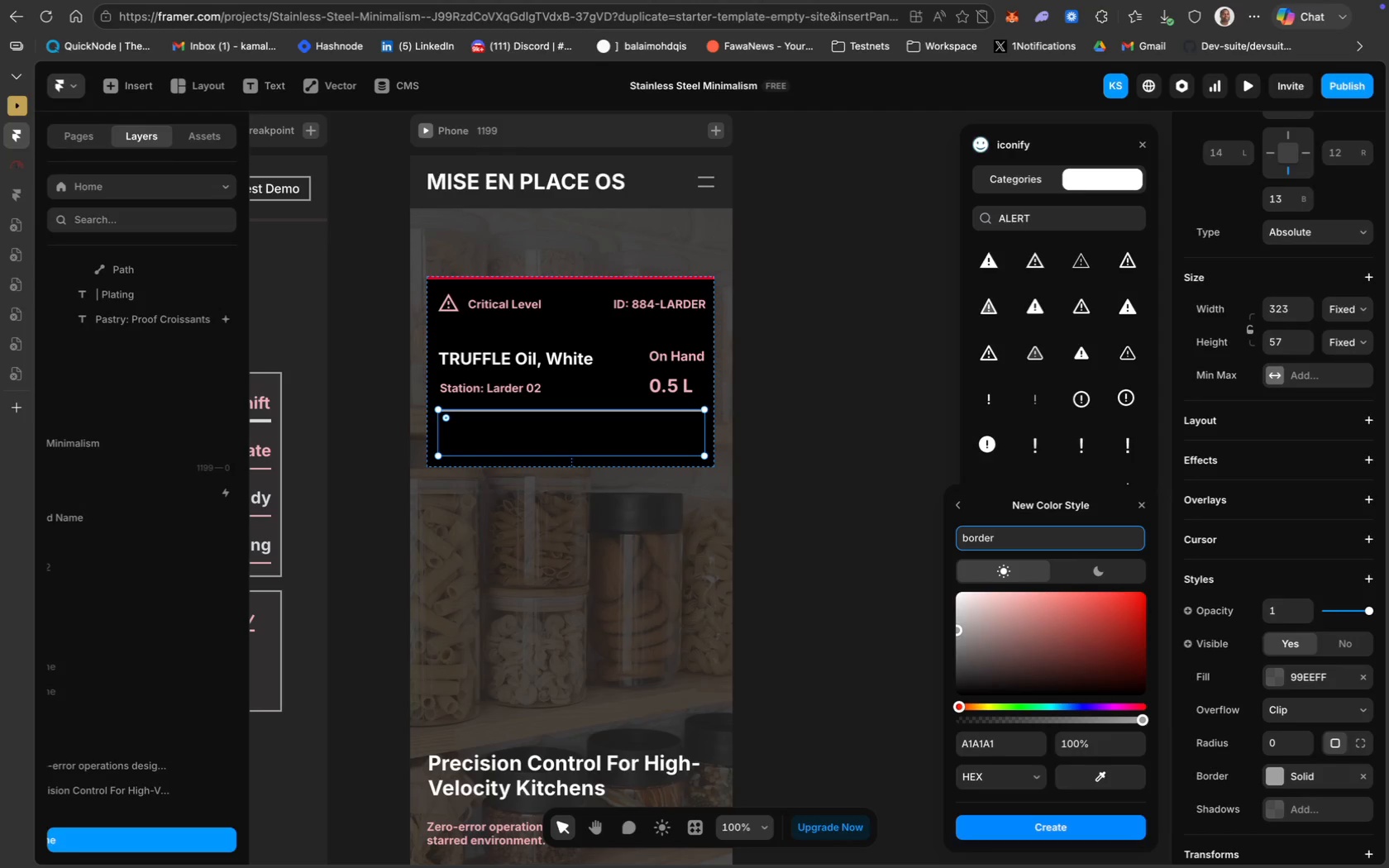 
hold_key(key=E, duration=0.3)
 